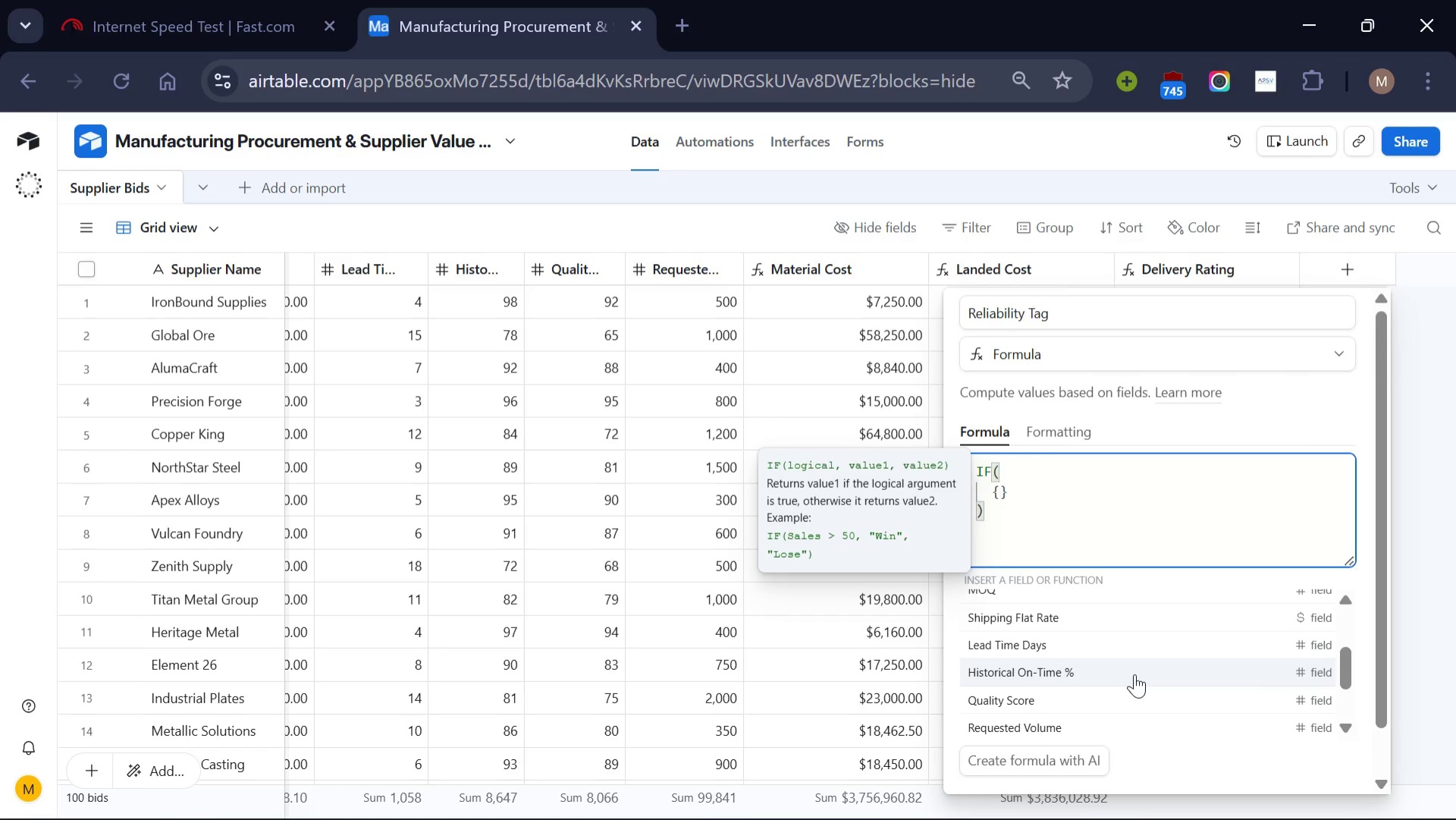 
left_click([1134, 674])
 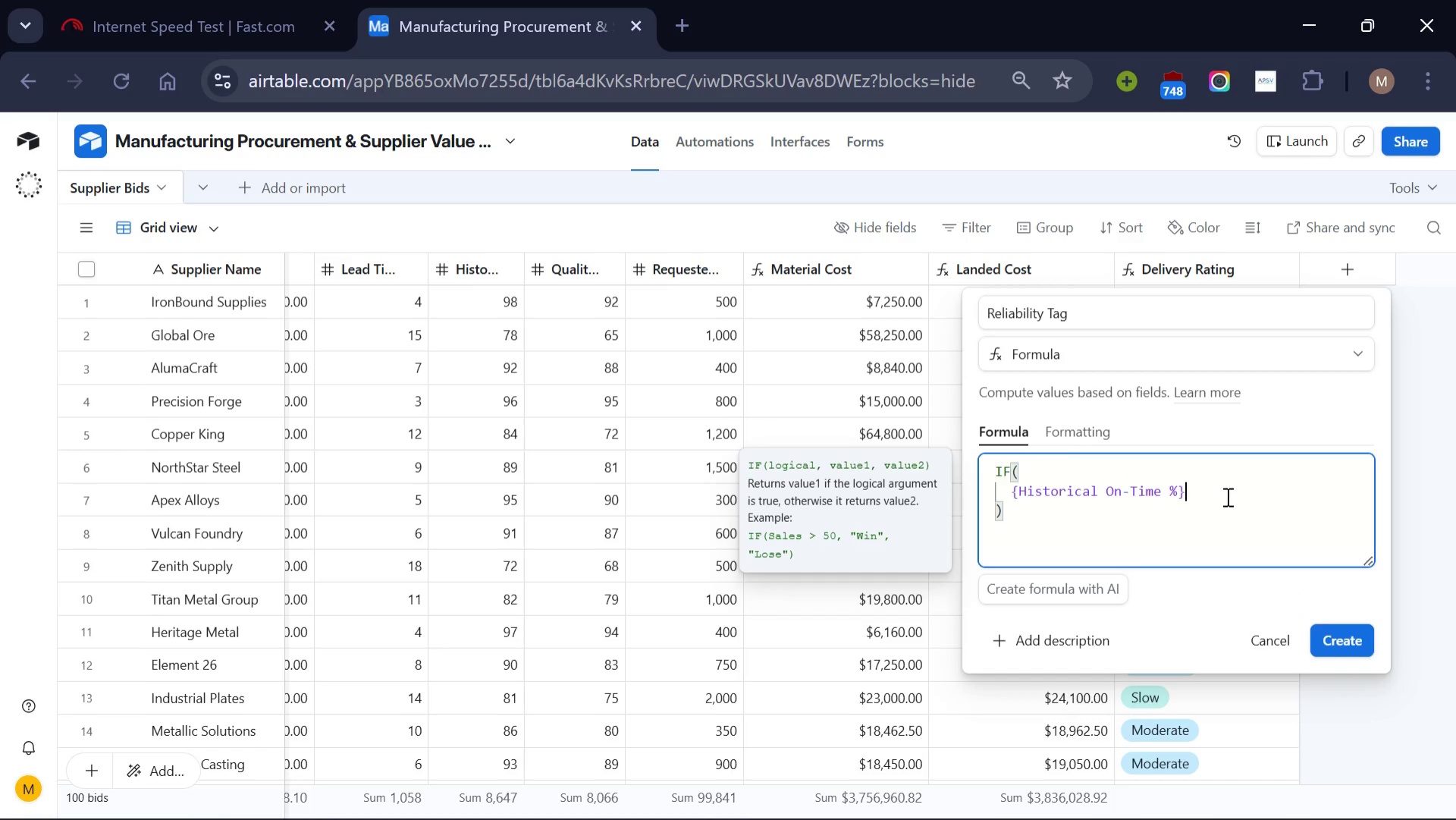 
left_click([1226, 496])
 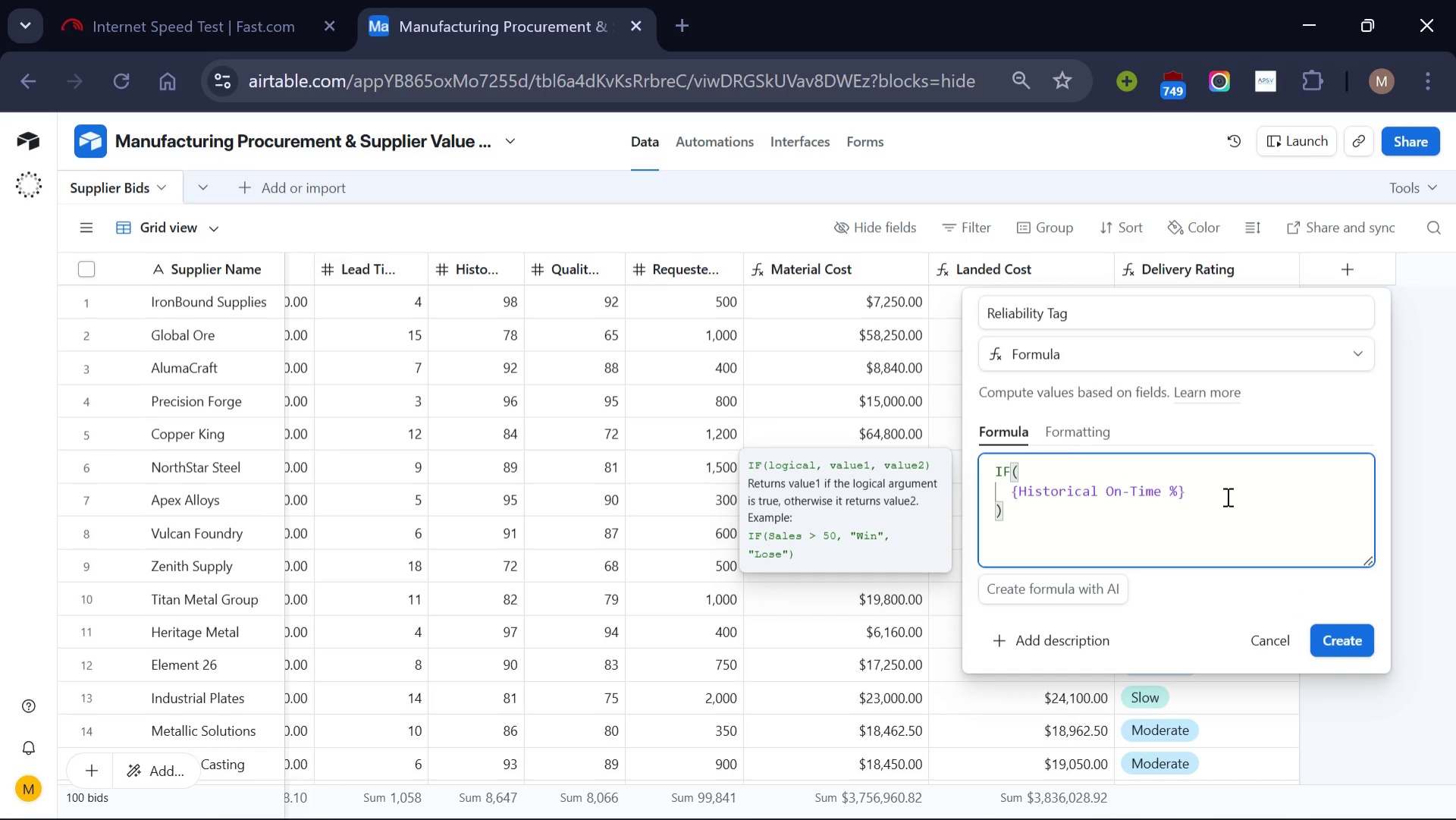 
type( >= 95 , "Highly Reliable)
 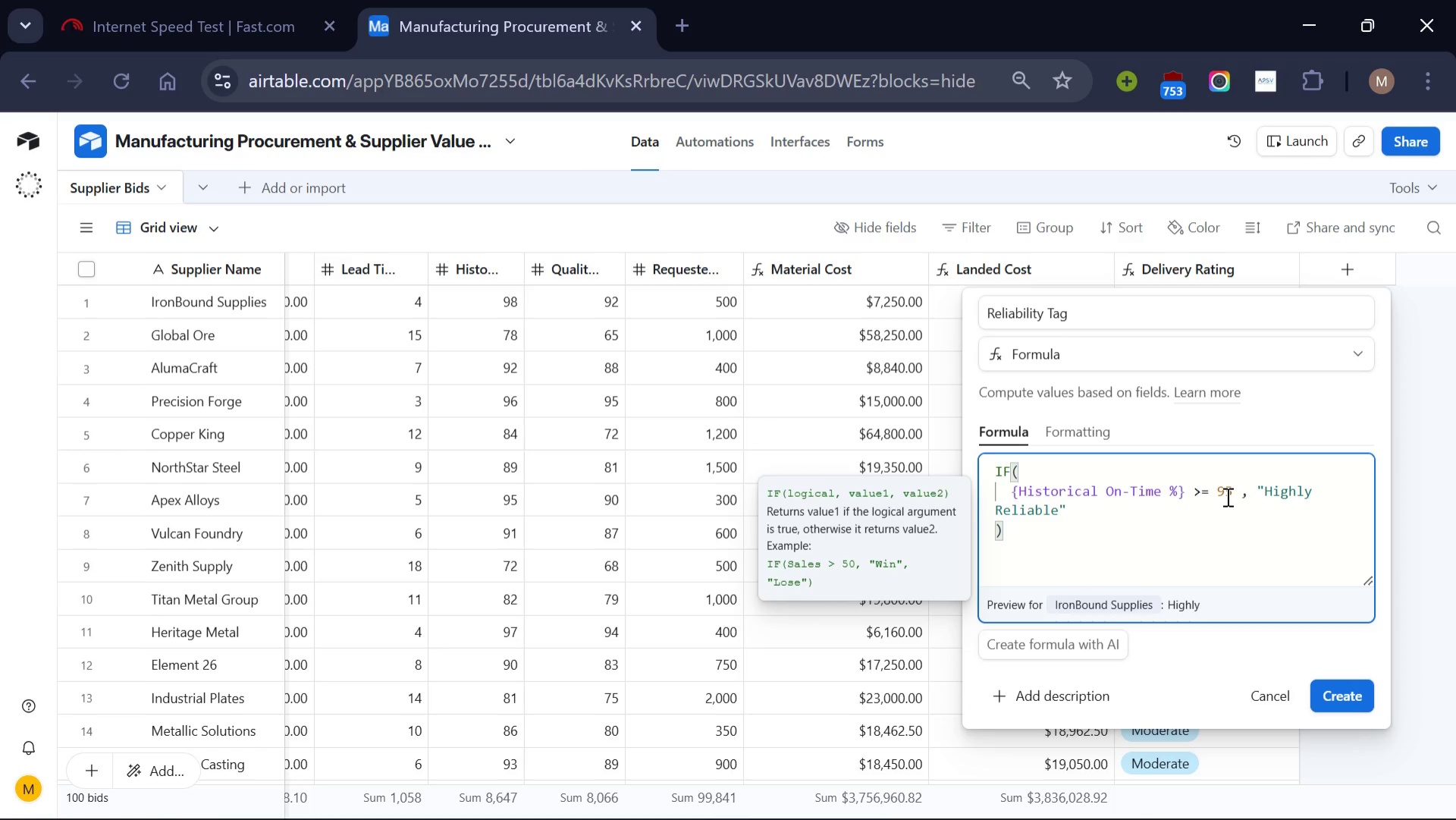 
left_click([1108, 513])
 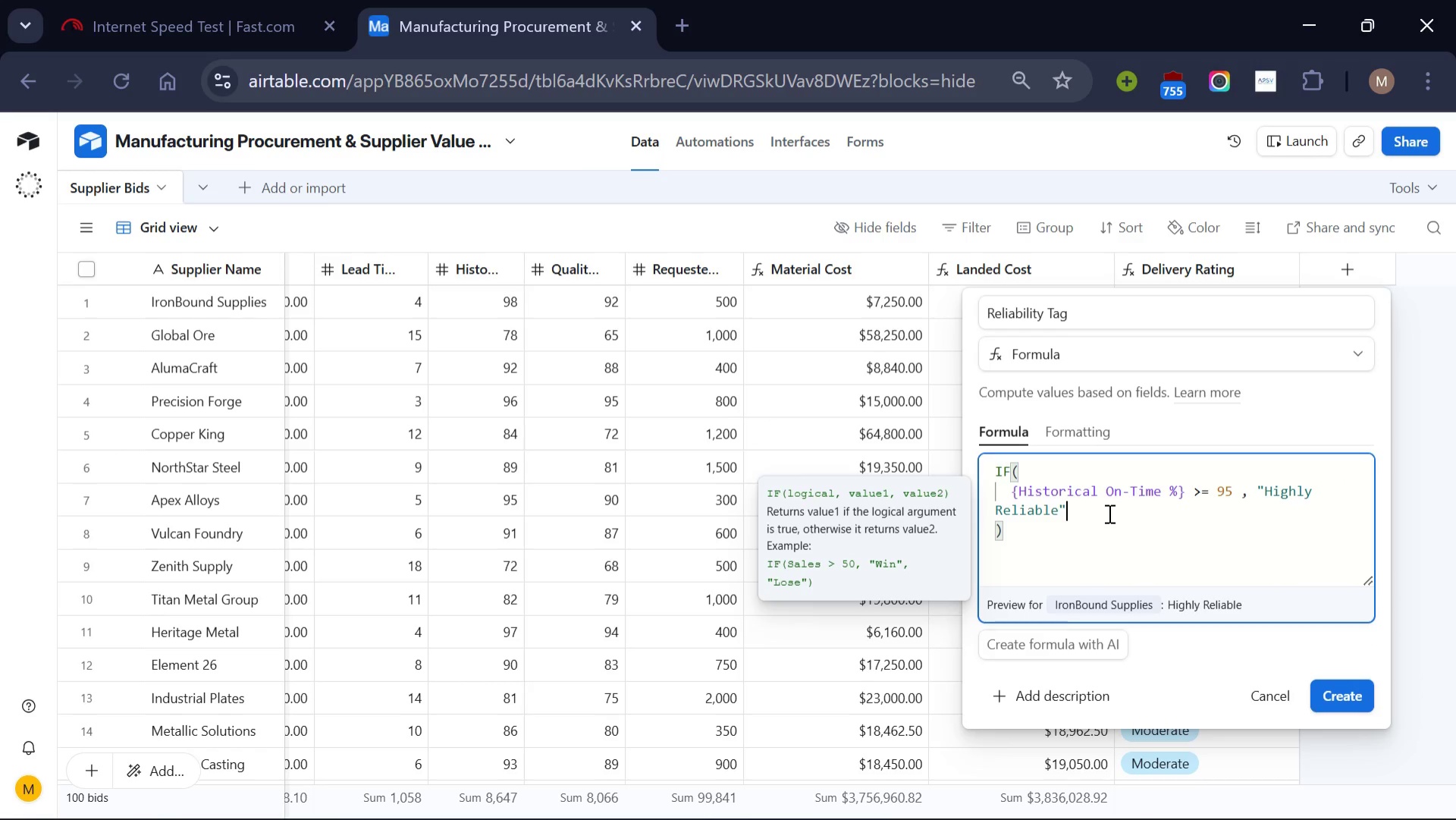 
wait(5.06)
 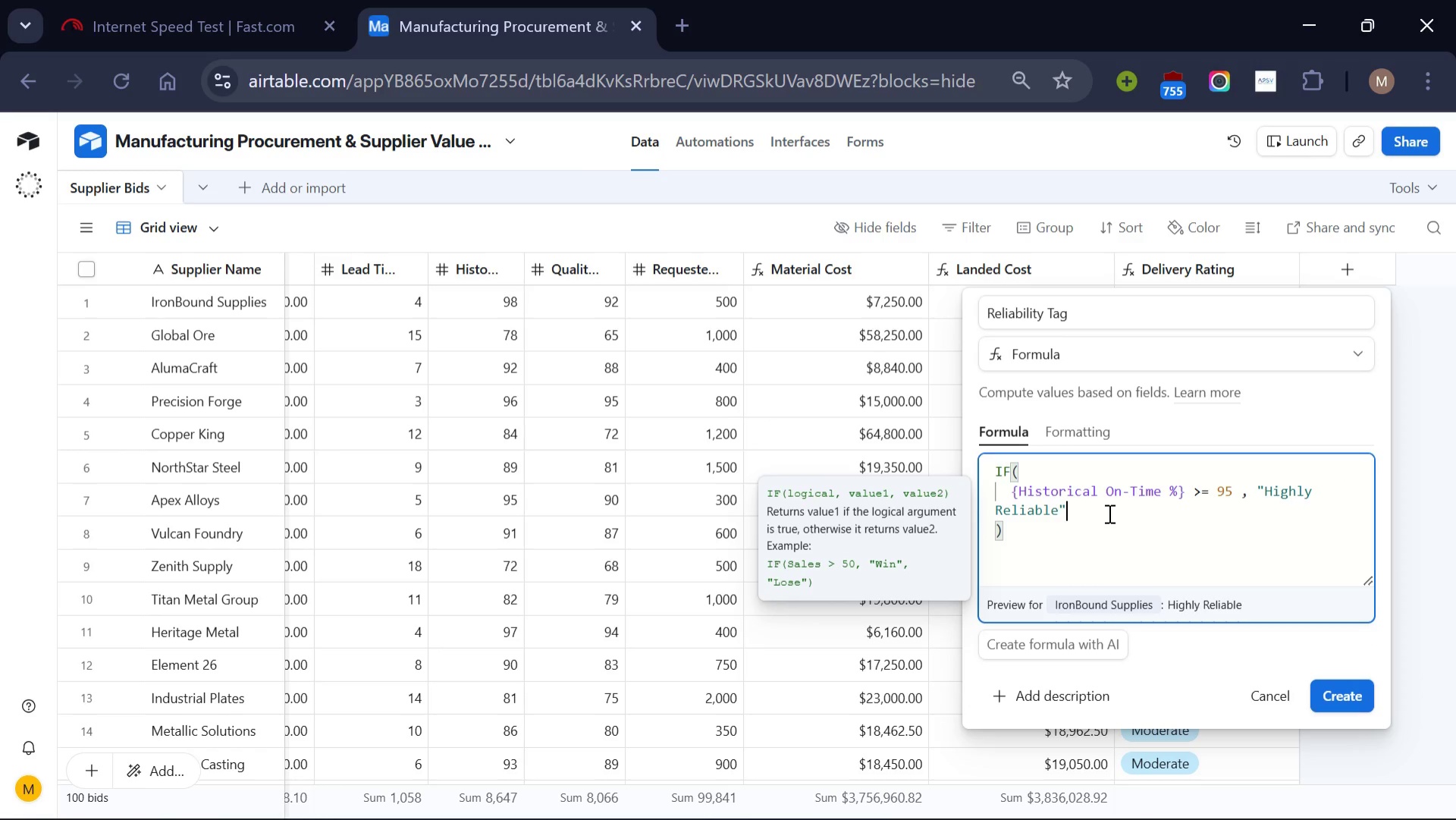 
key(Comma)
 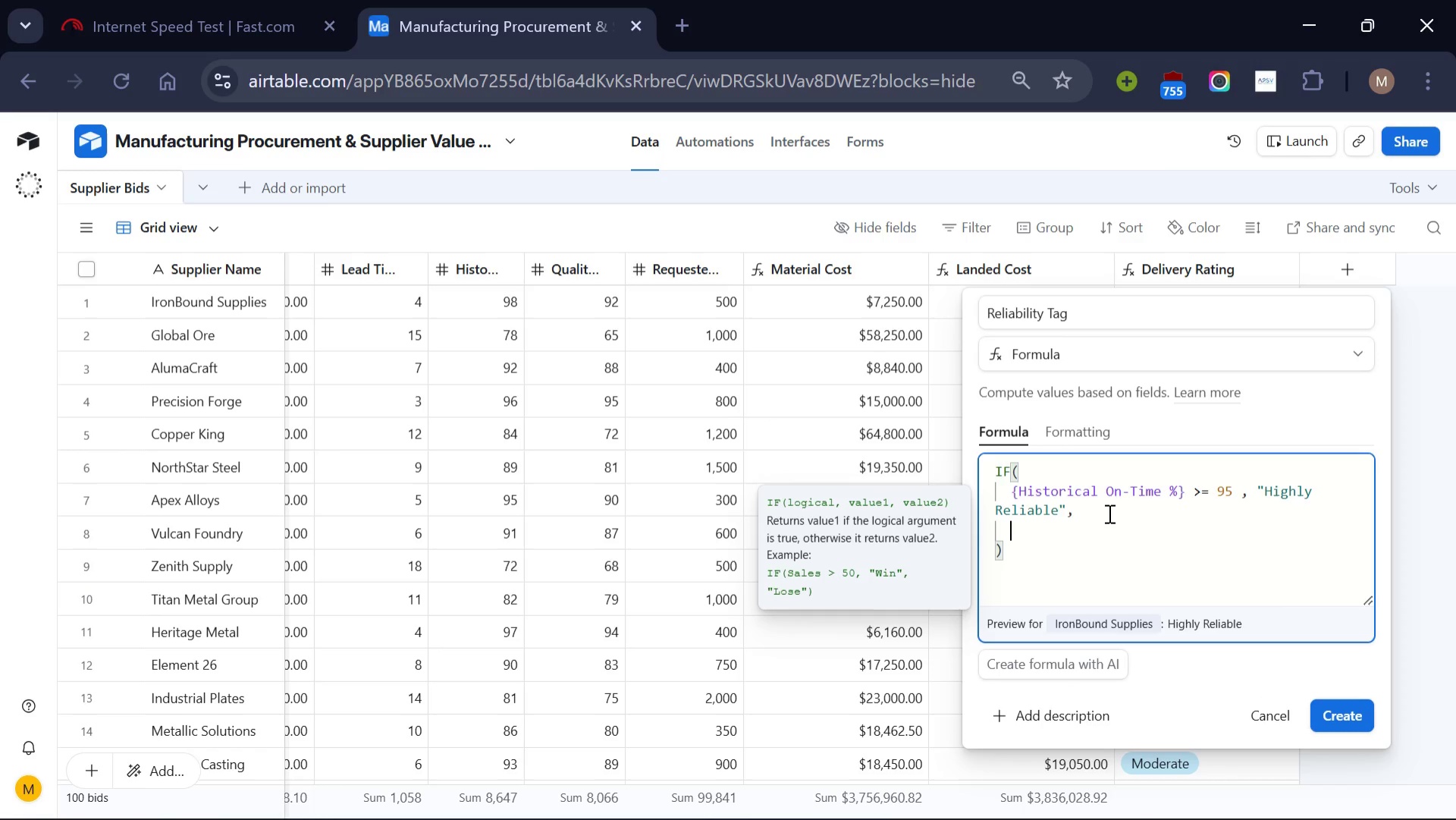 
key(Enter)
 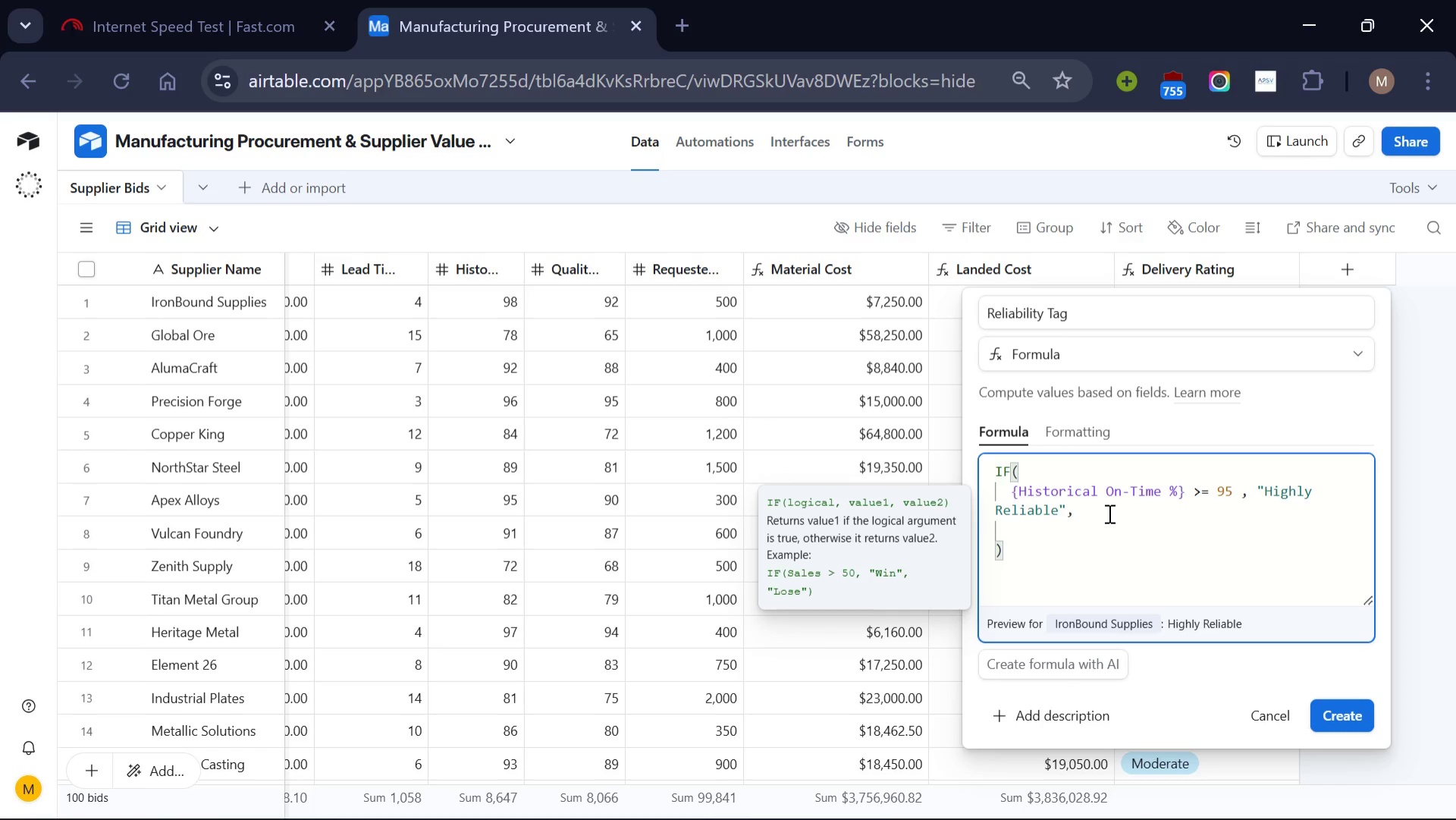 
type(IF()
 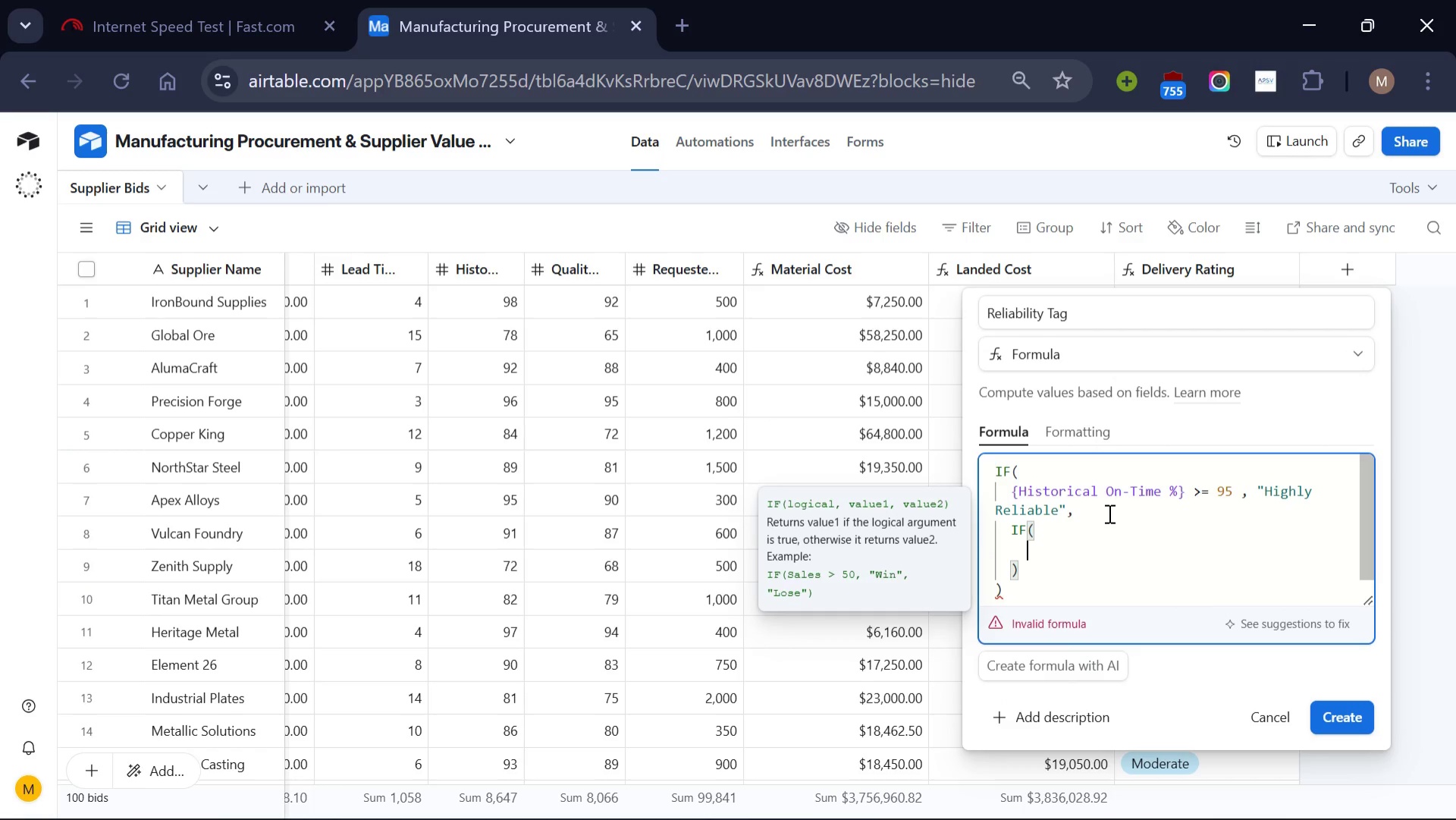 
 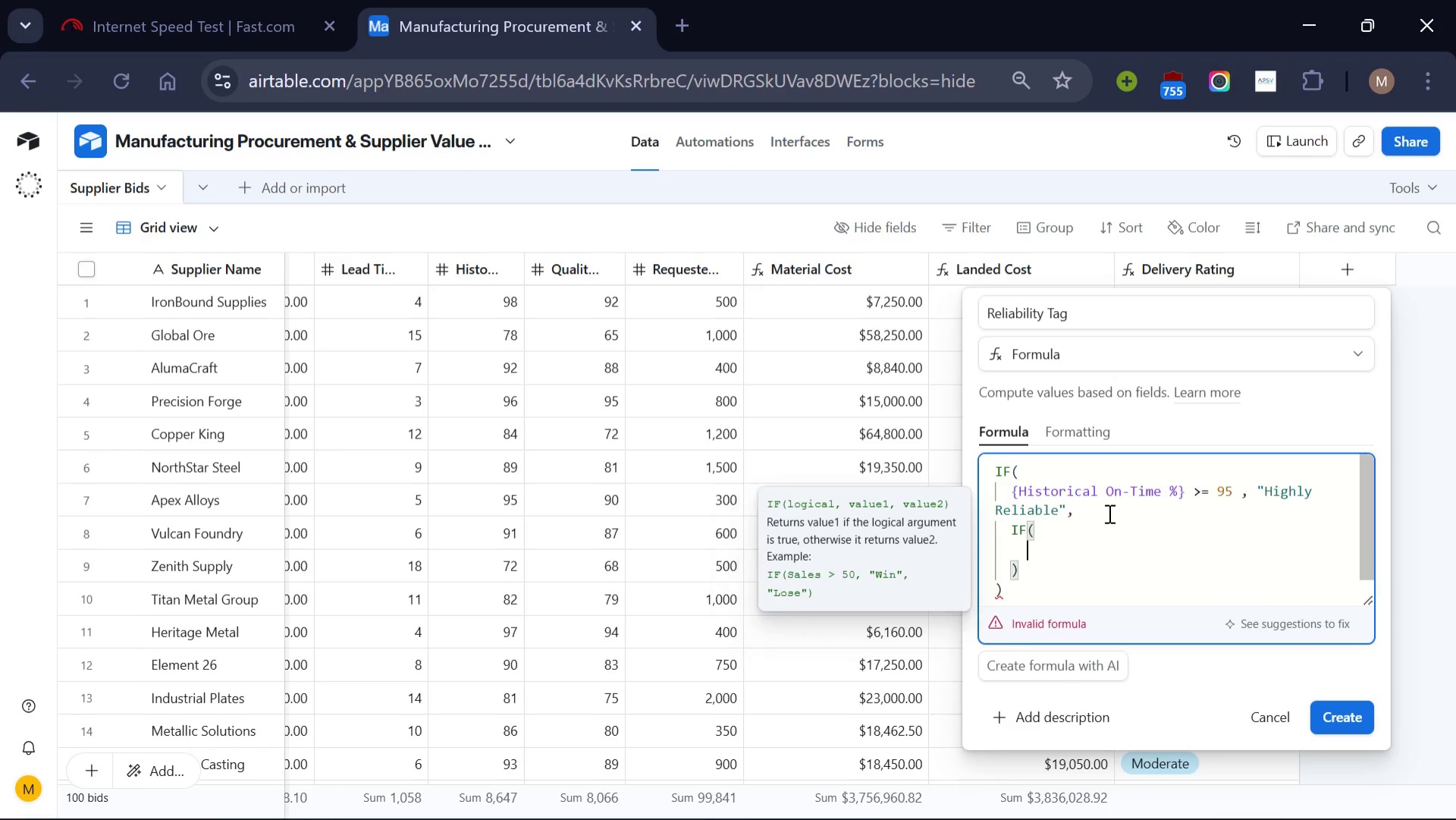 
key(Enter)
 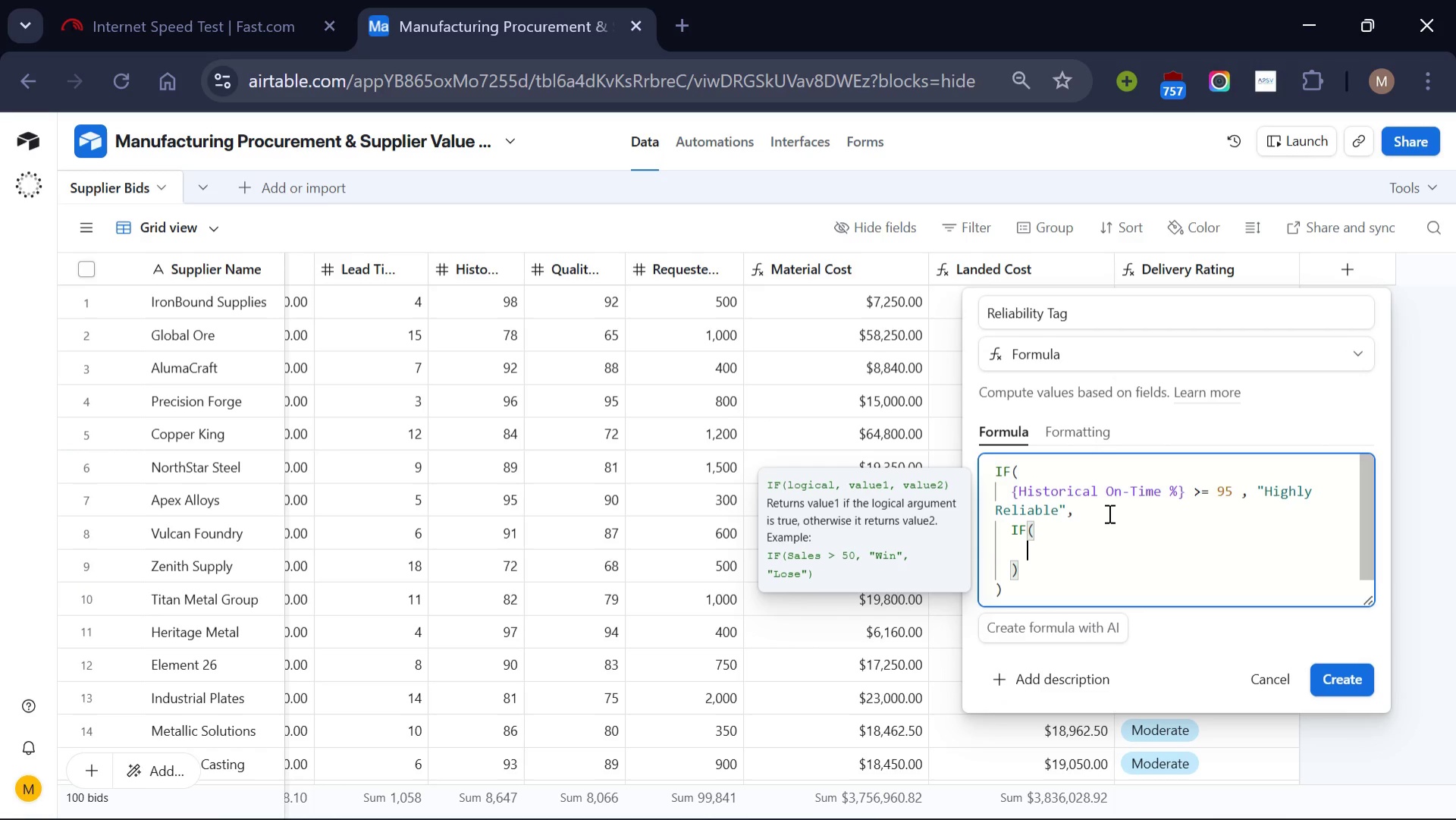 
wait(8.78)
 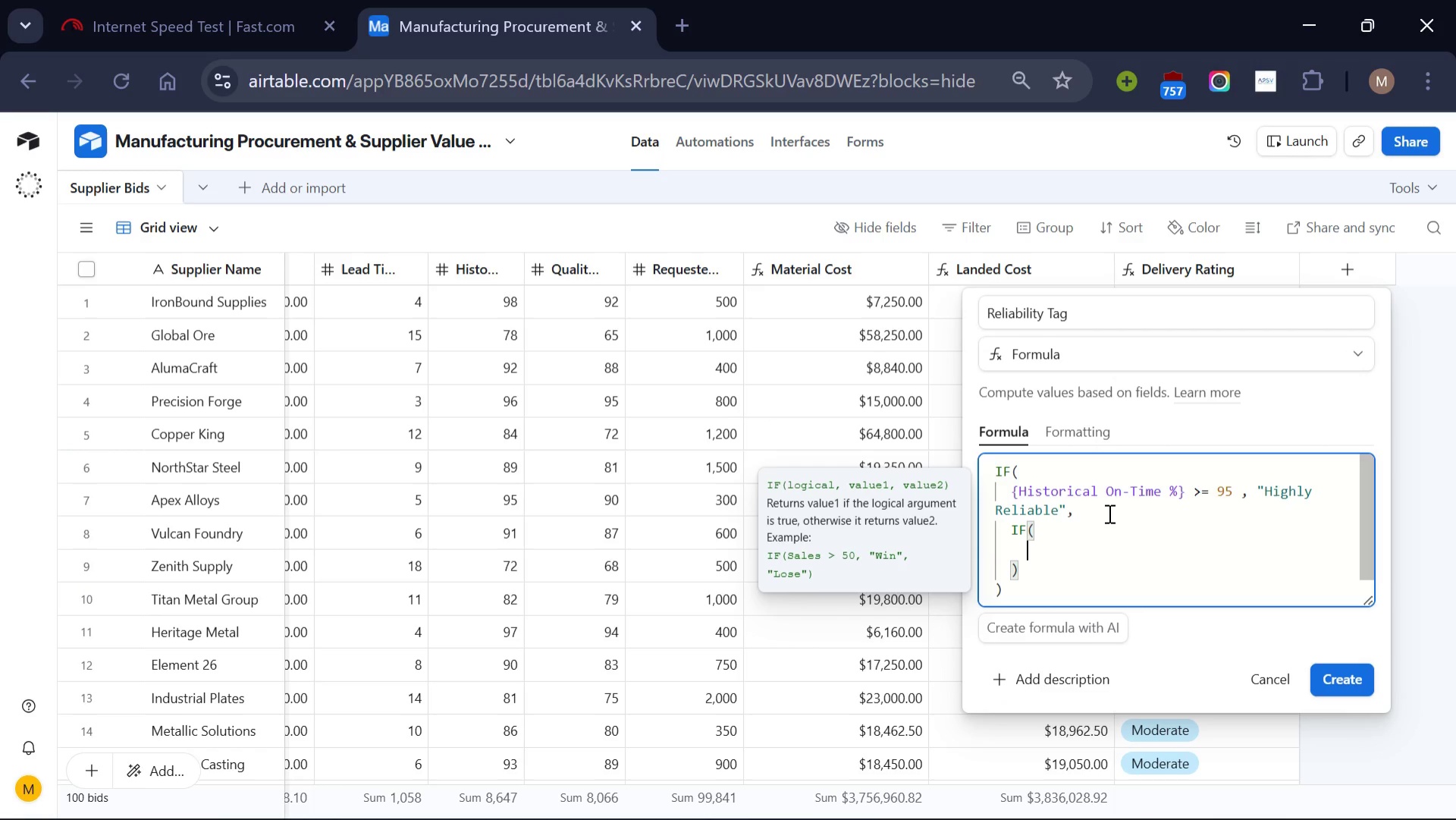 
key(H)
 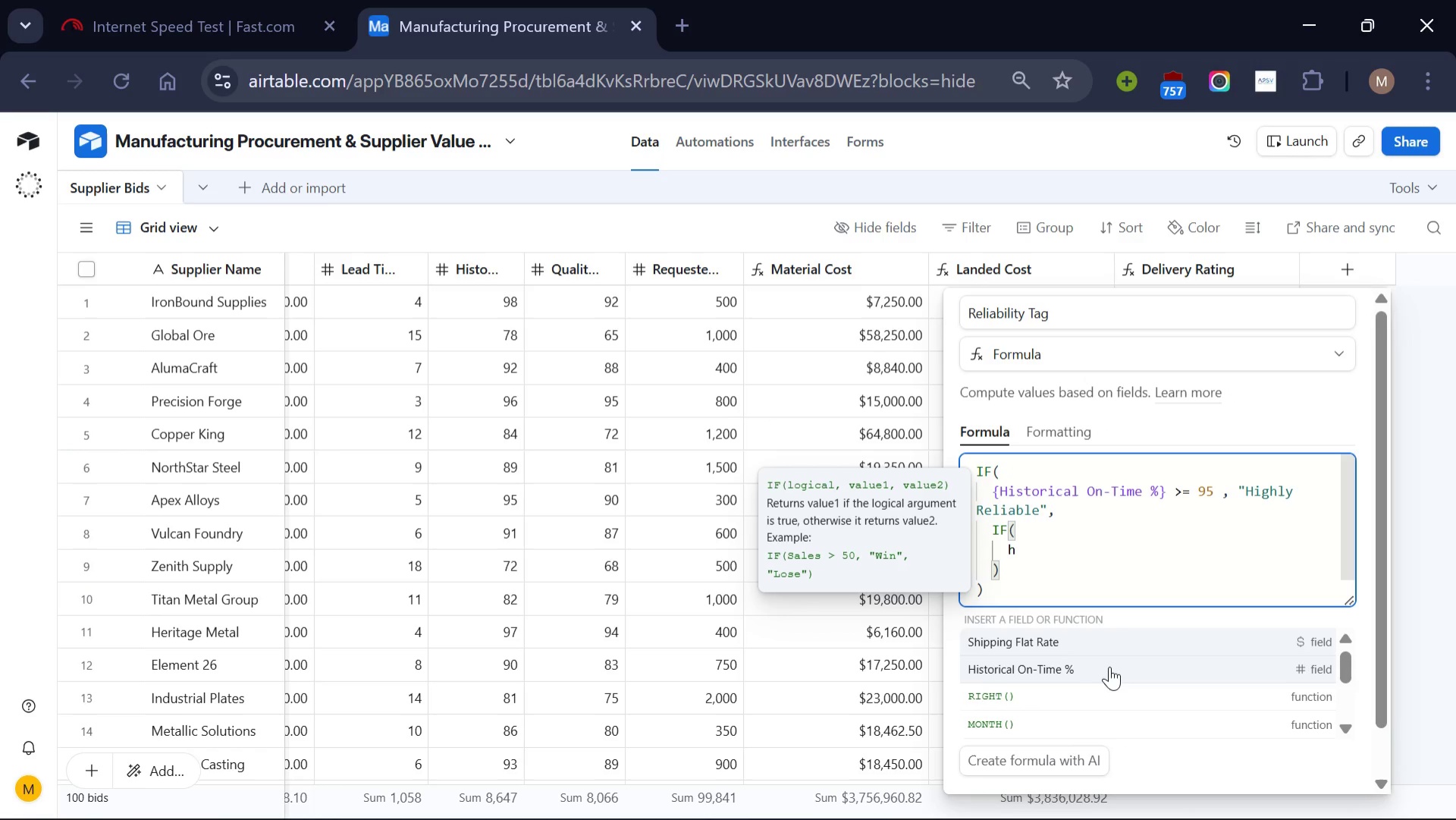 
scroll: coordinate [1109, 666], scroll_direction: none, amount: 0.0
 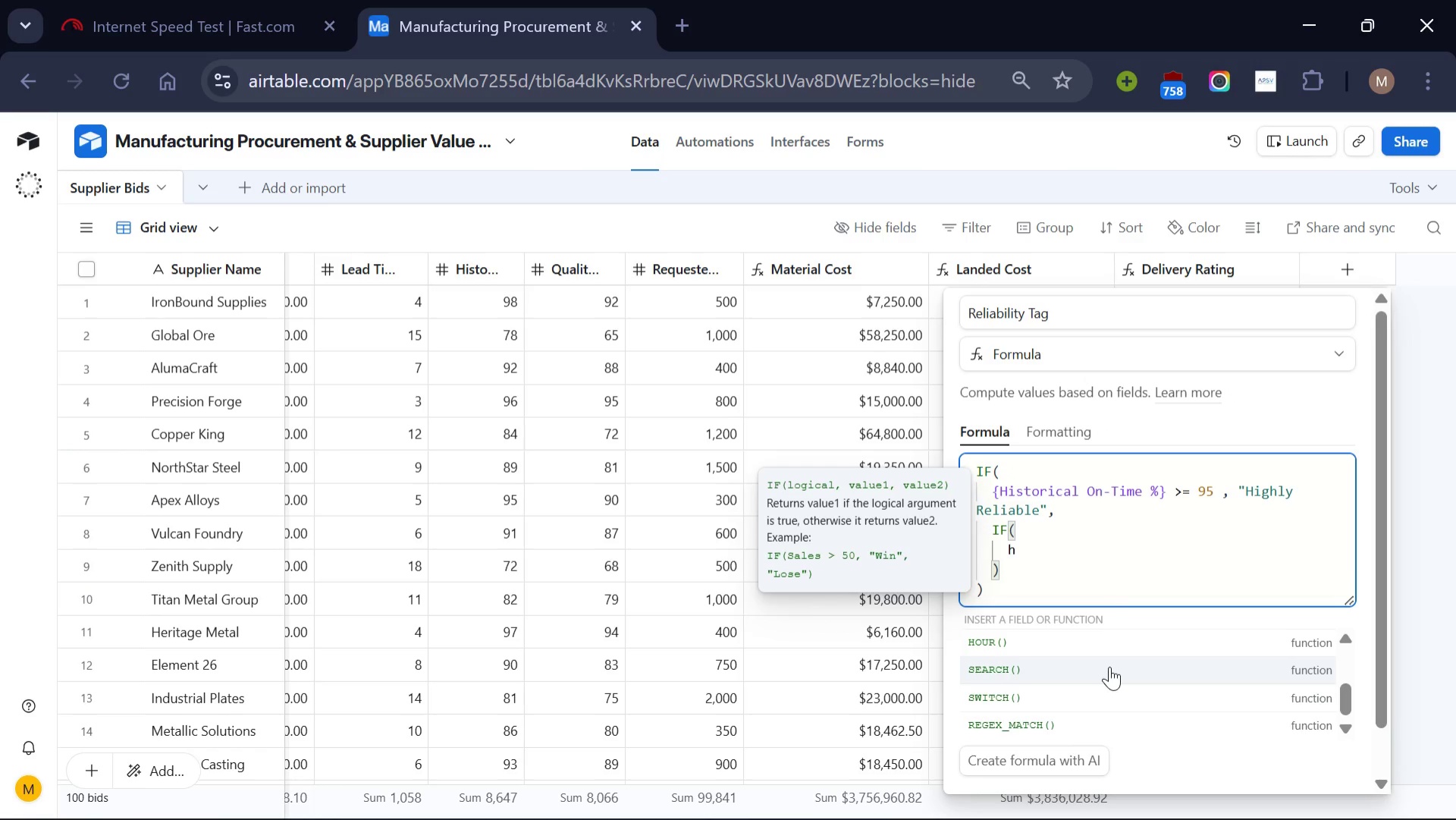 
key(Backspace)
 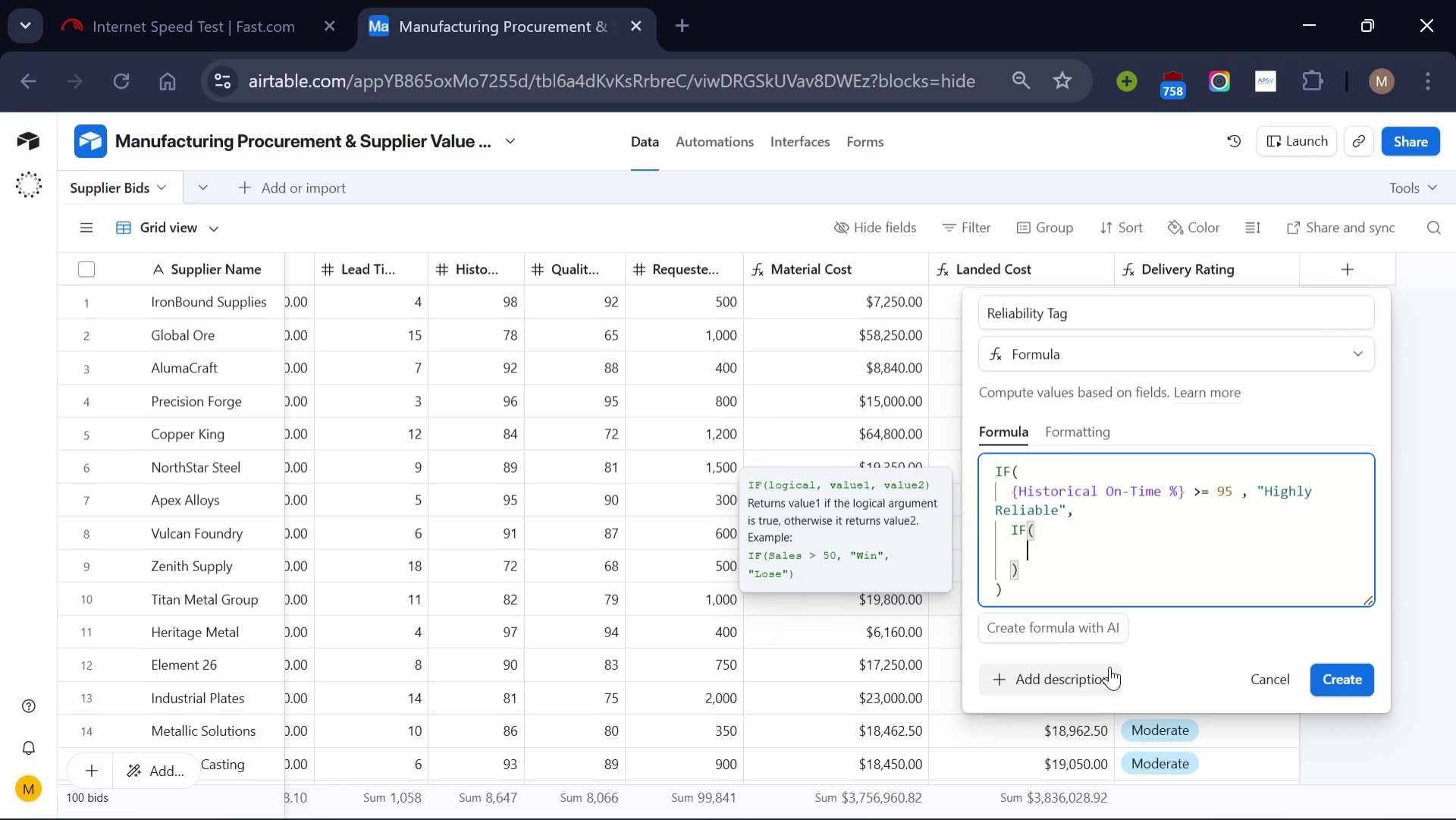 
key(Shift+BracketLeft)
 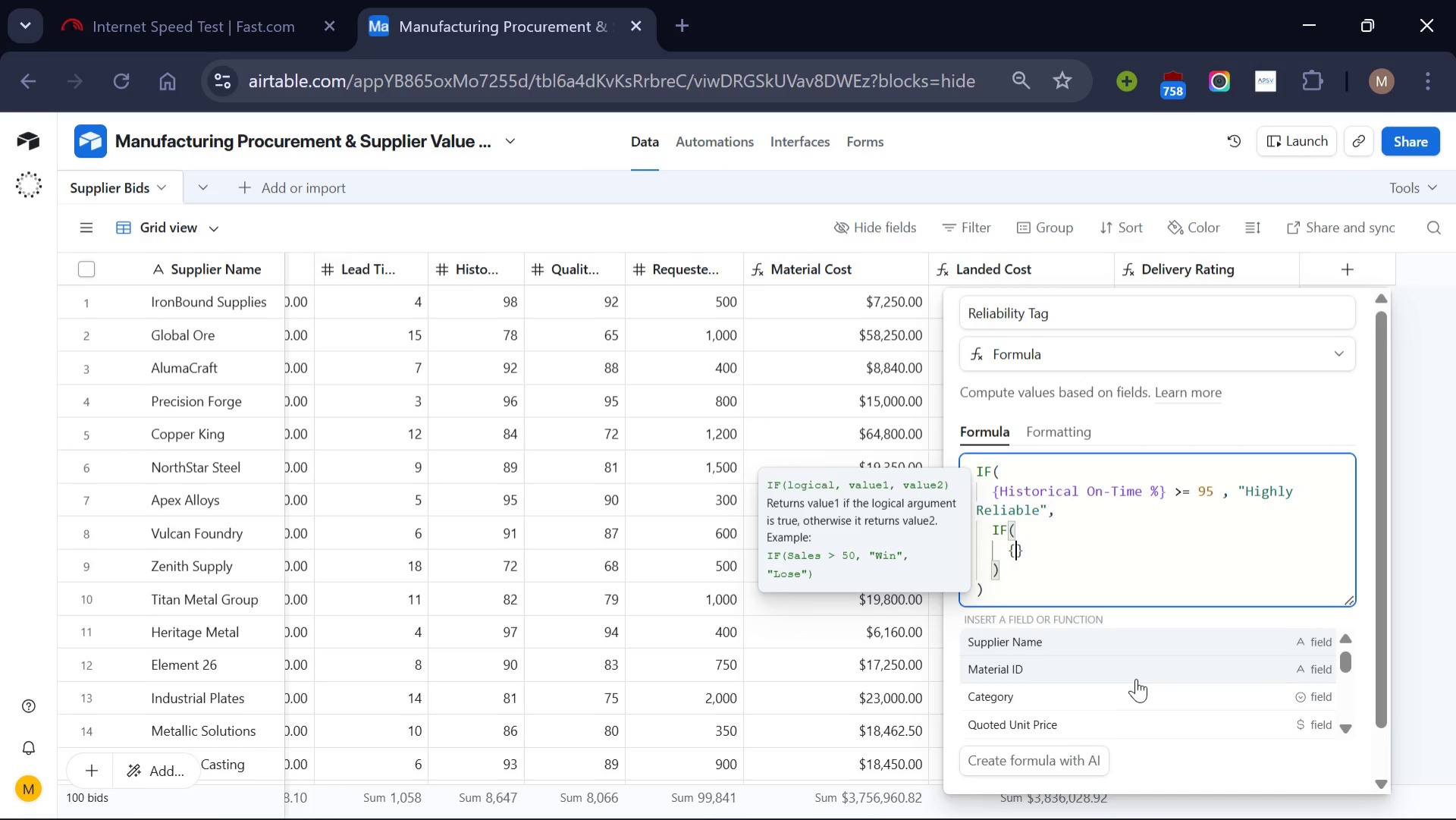 
scroll: coordinate [1136, 678], scroll_direction: down, amount: 7.0
 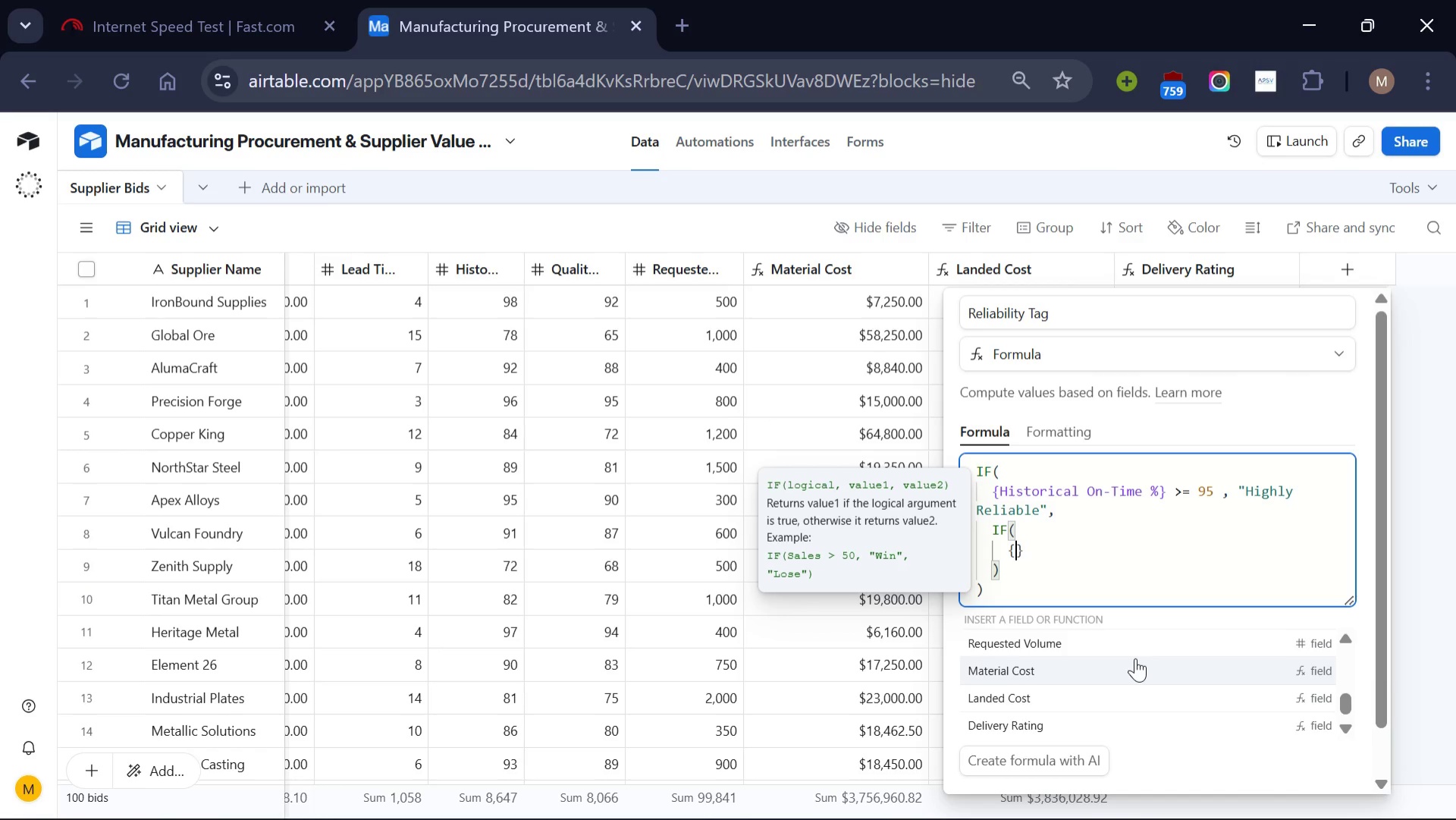 
scroll: coordinate [1135, 658], scroll_direction: none, amount: 0.0
 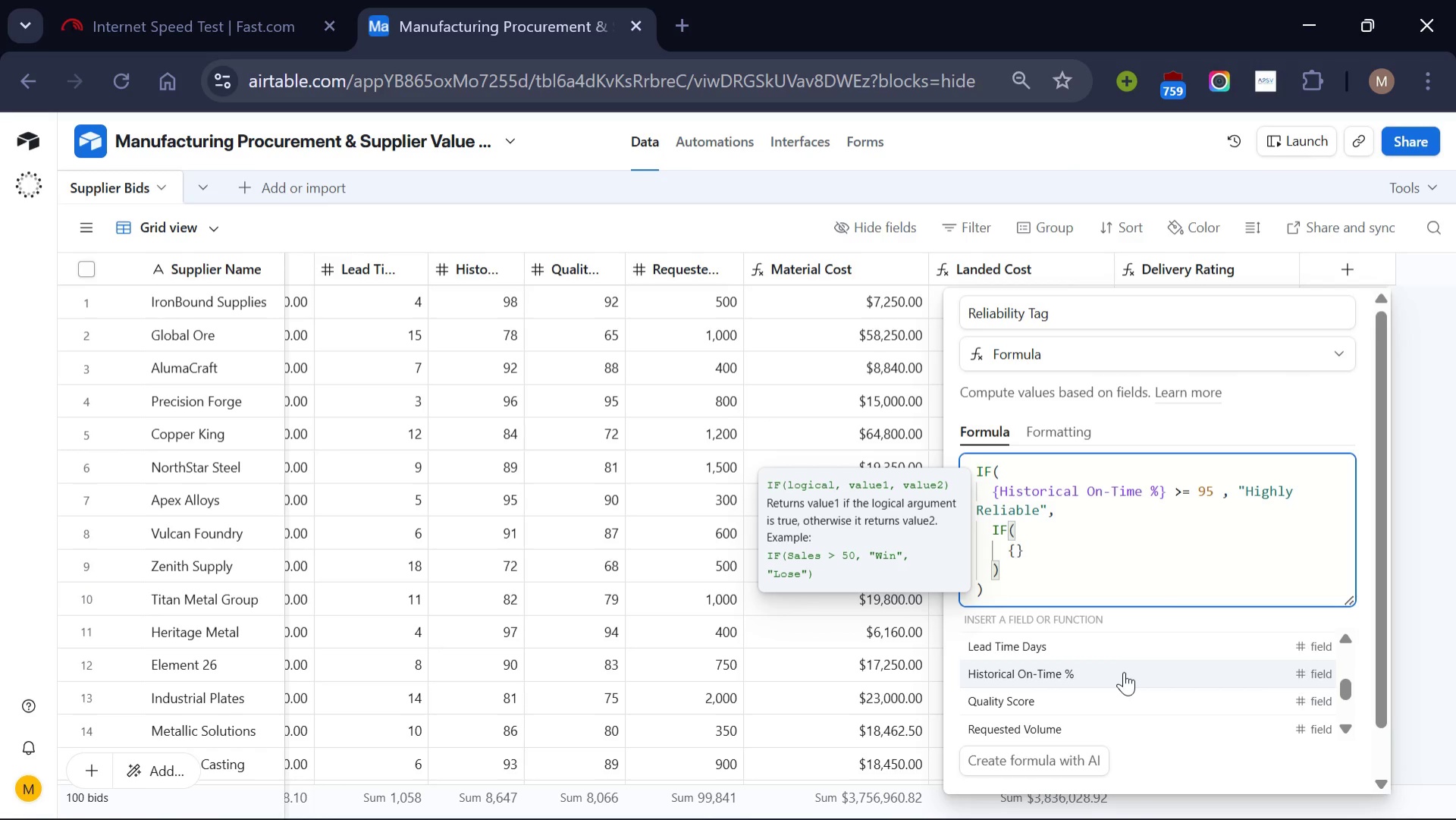 
left_click([1124, 671])
 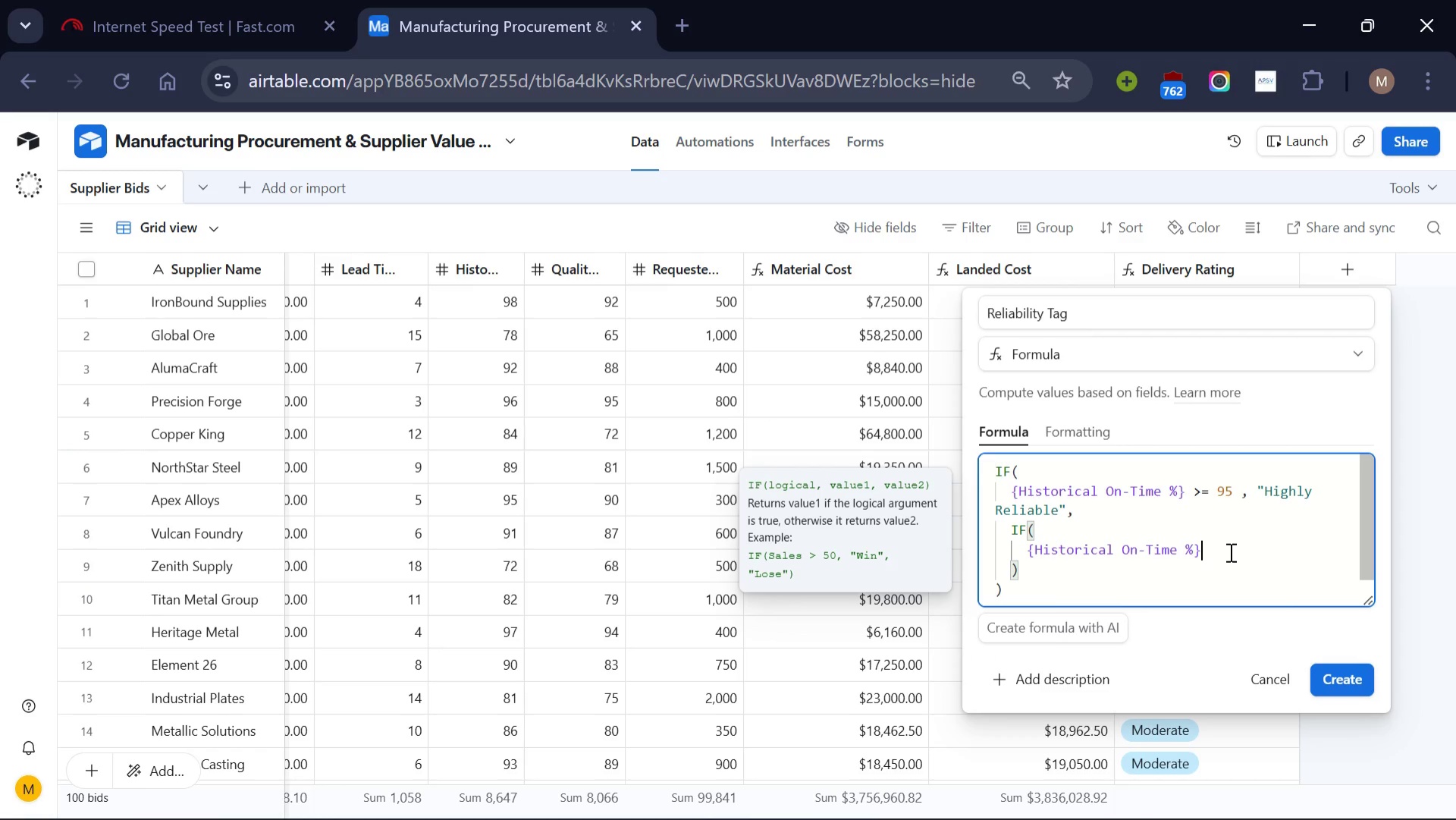 
left_click([1229, 551])
 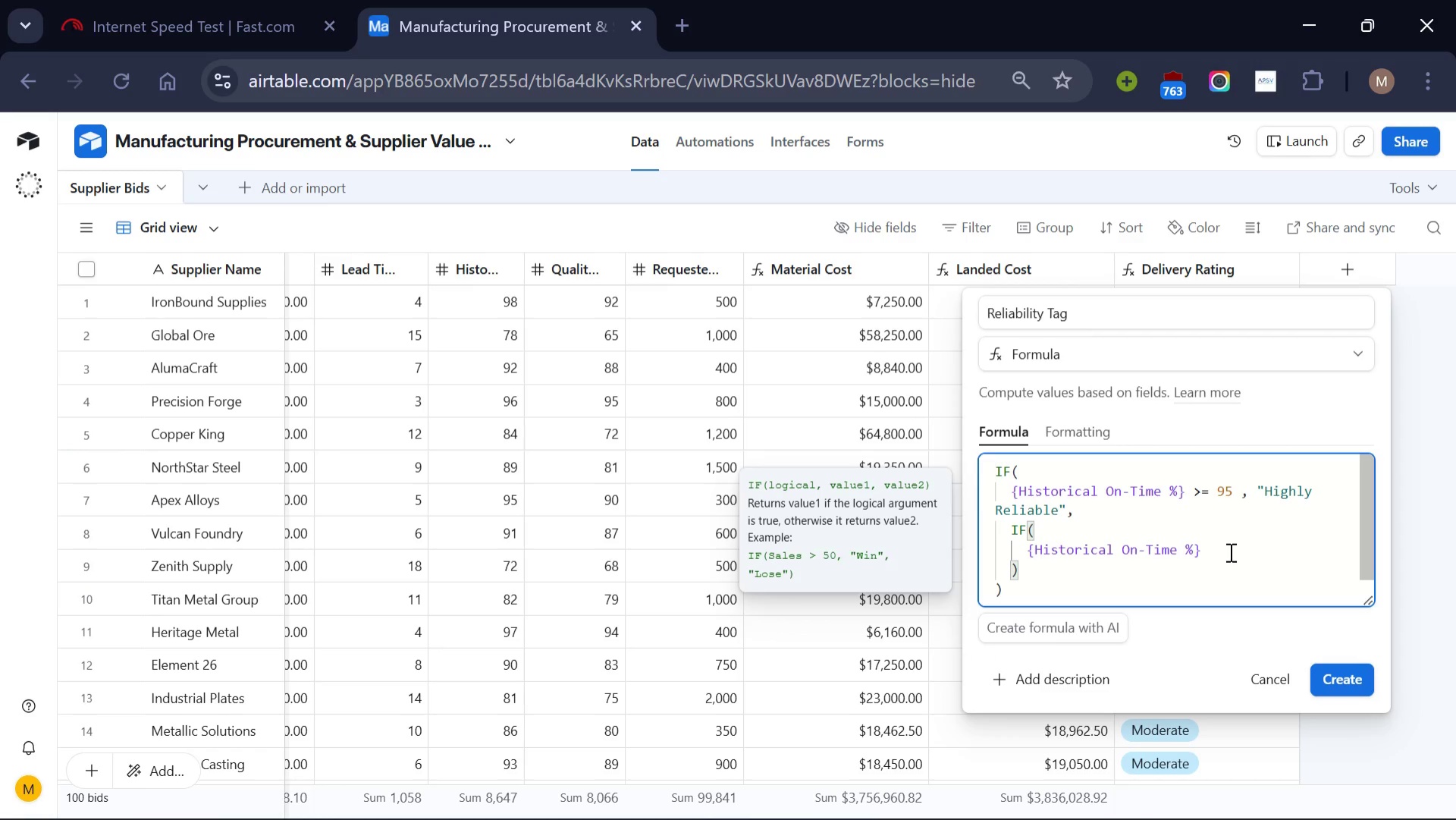 
key(Space)
 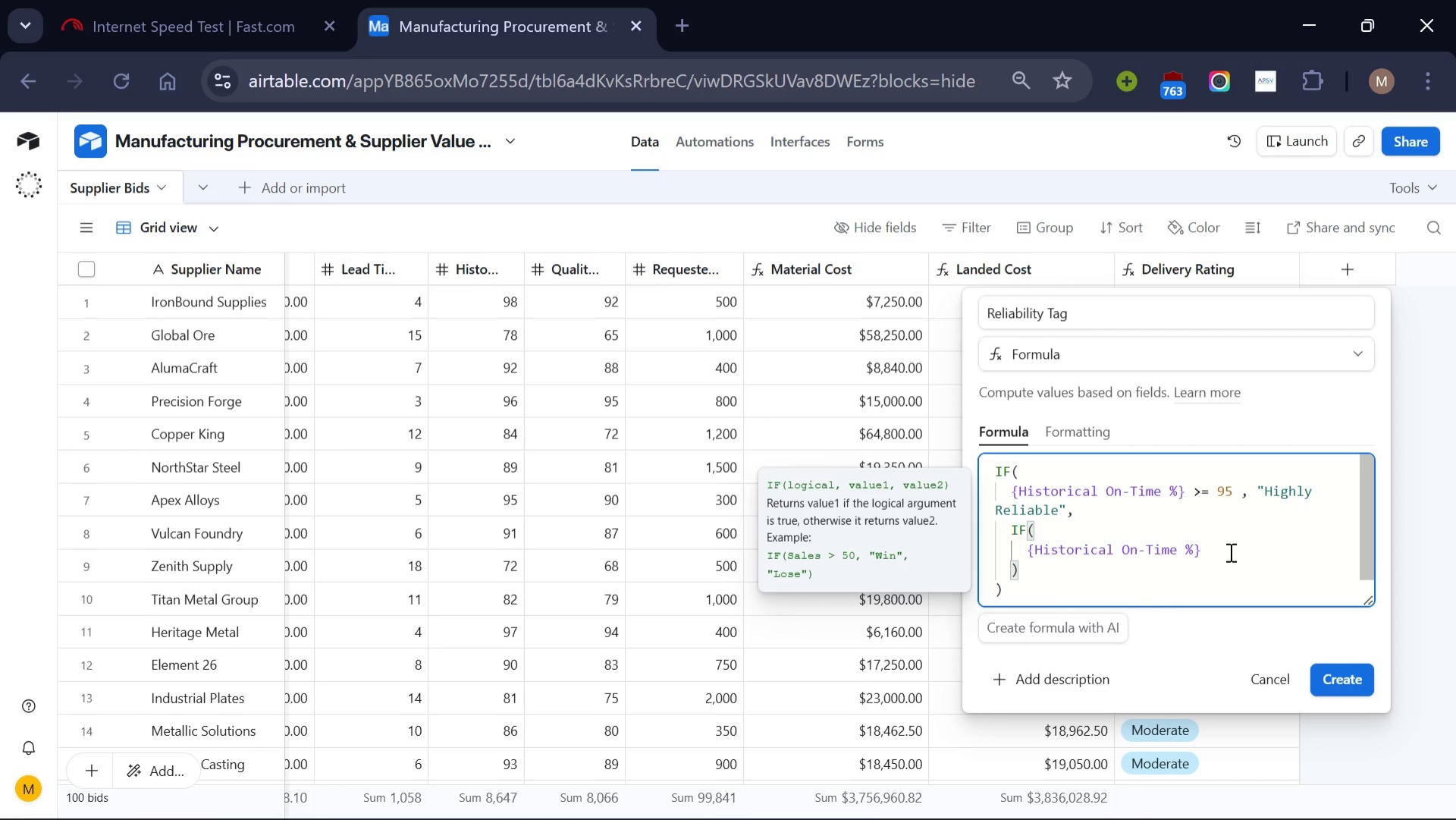 
key(Shift+Period)
 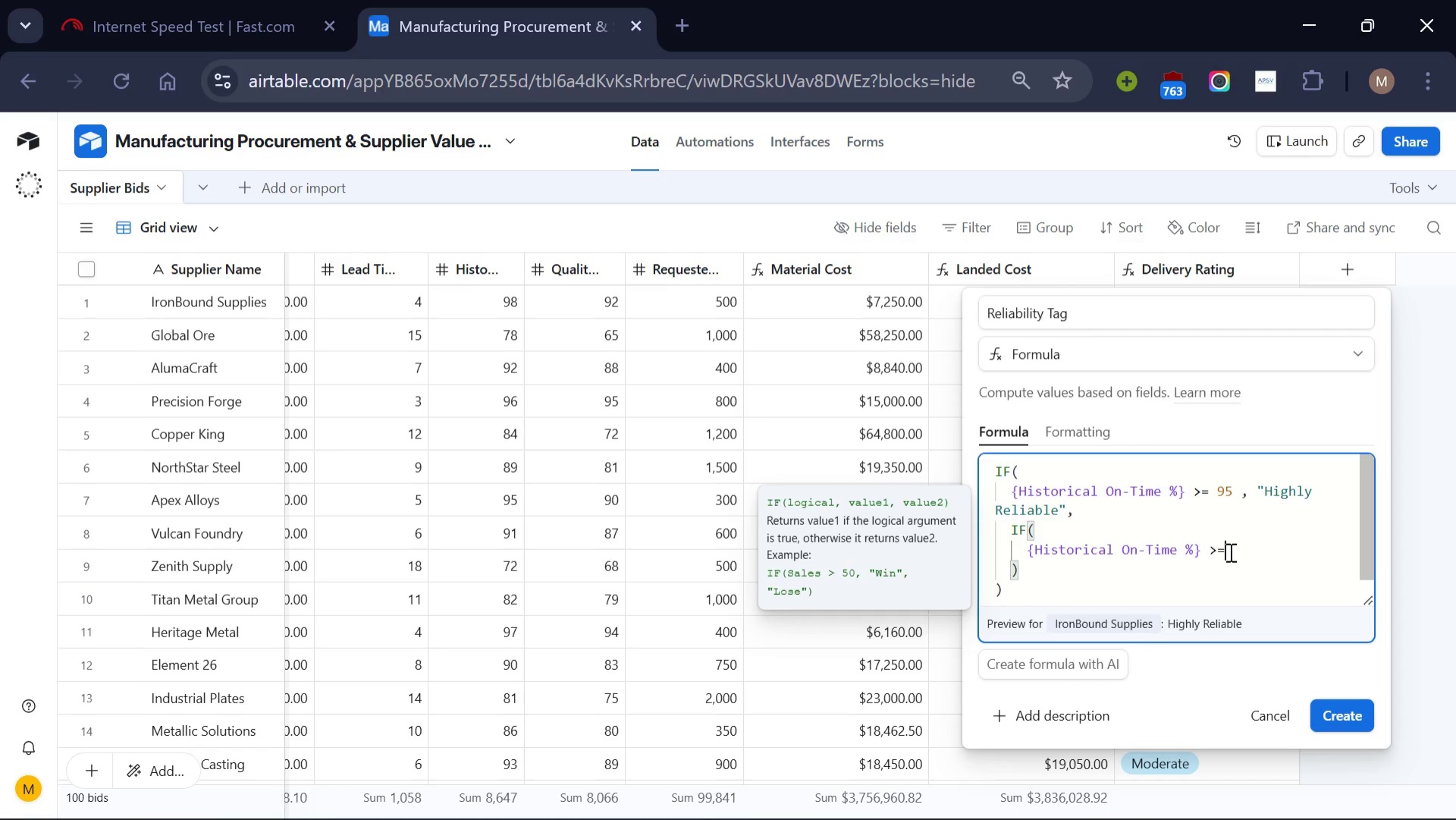 
key(Equal)
 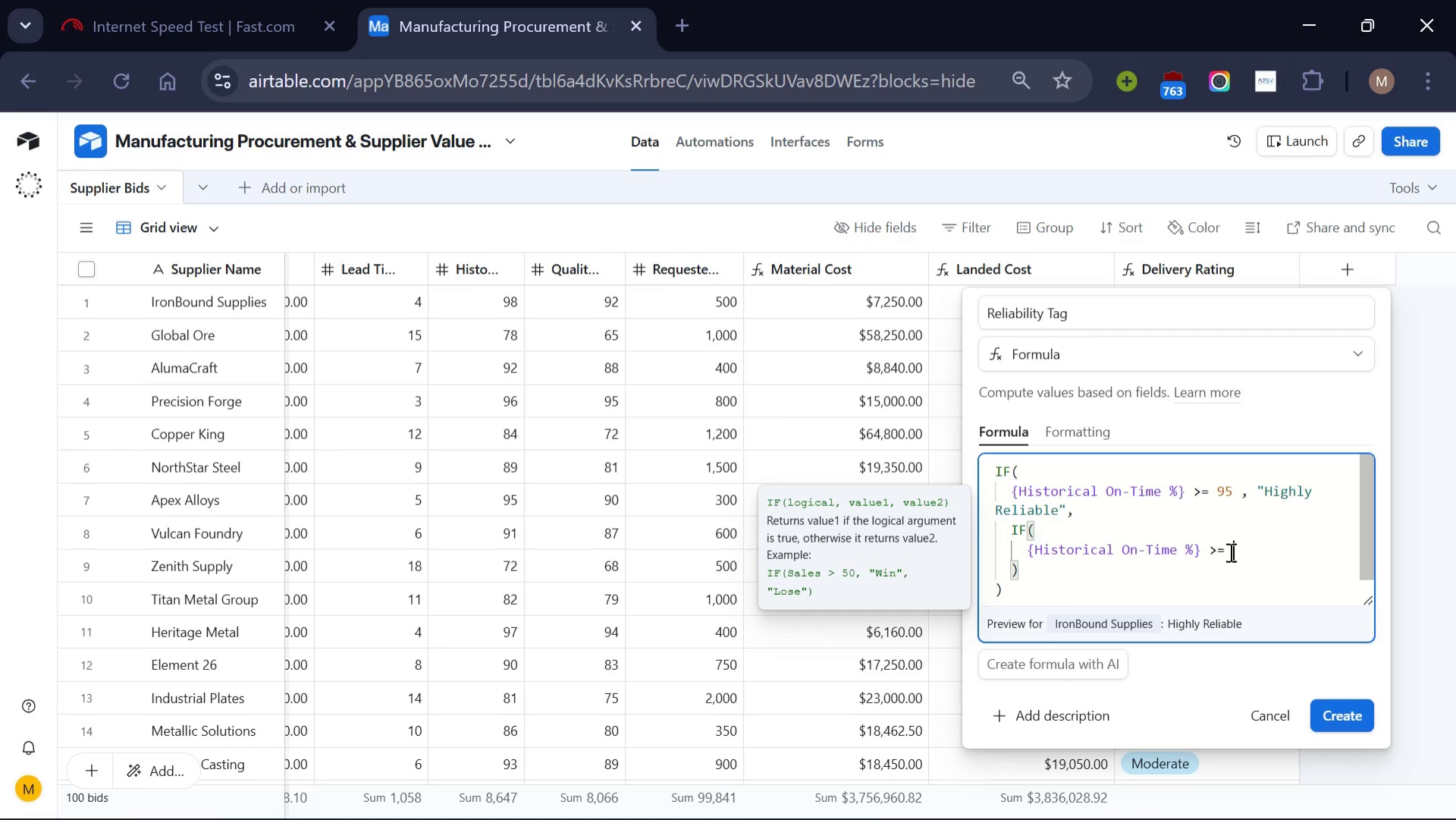 
key(Space)
 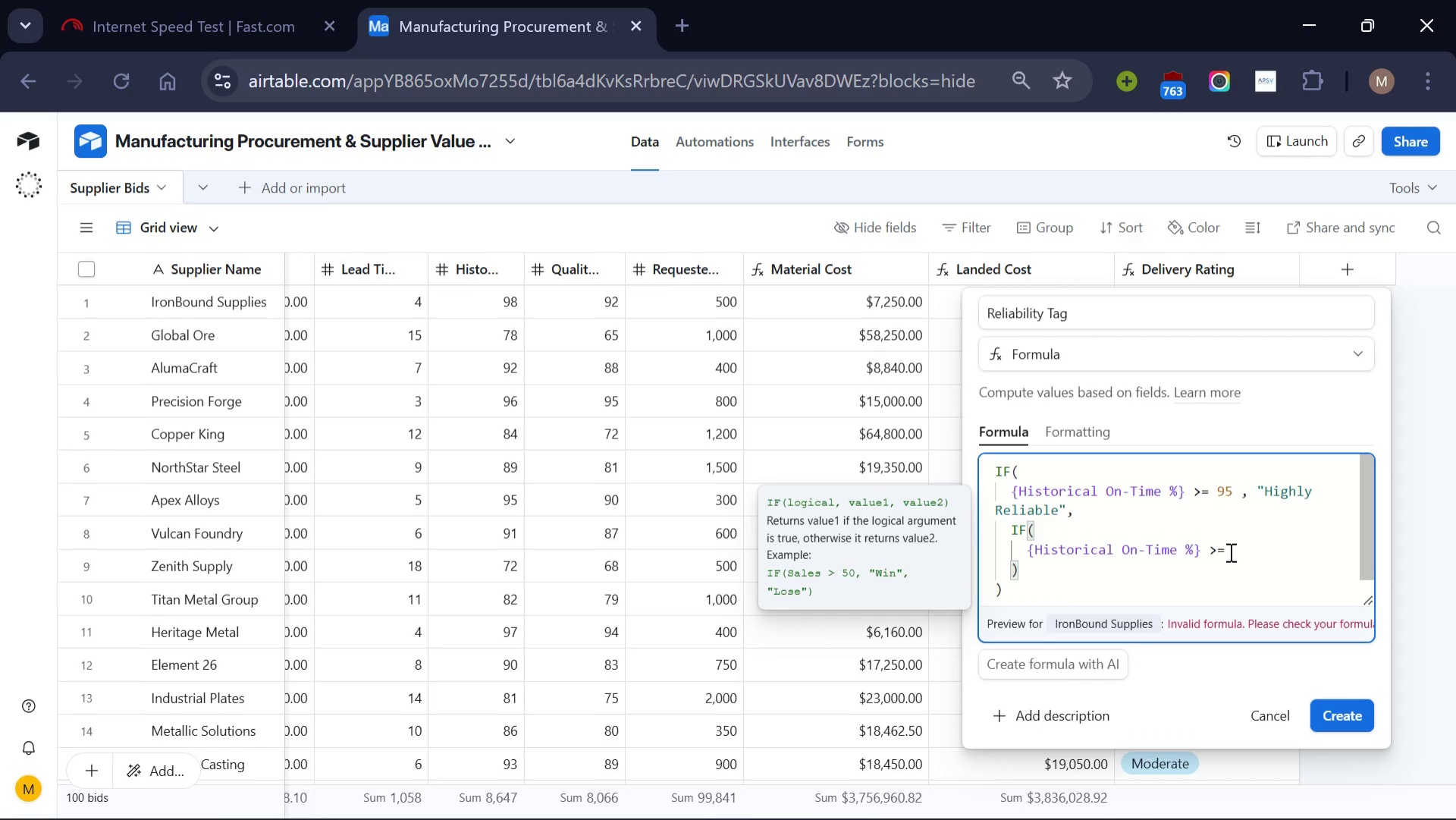 
type(85 , "Reliable)
 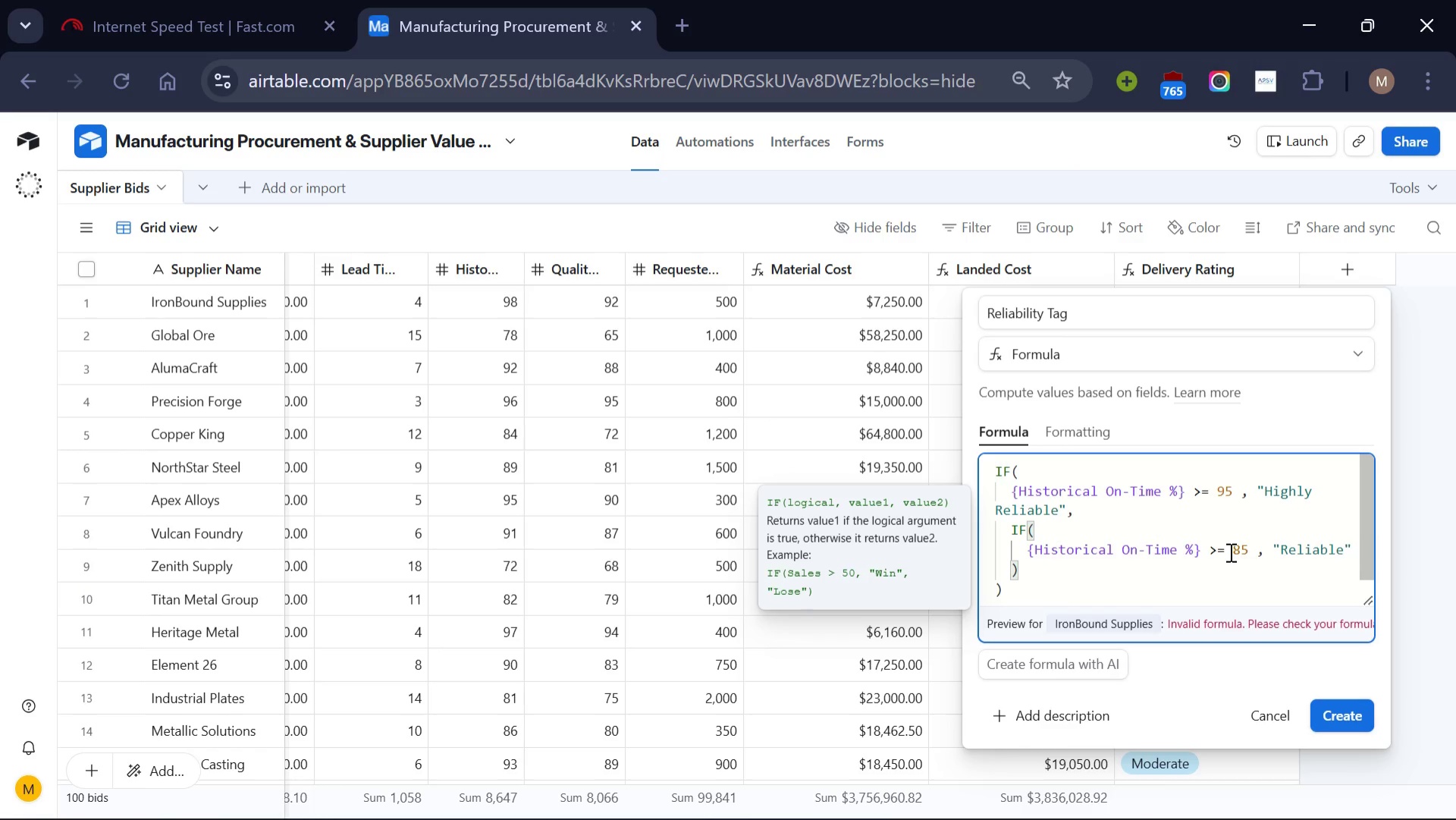 
key(ArrowRight)
 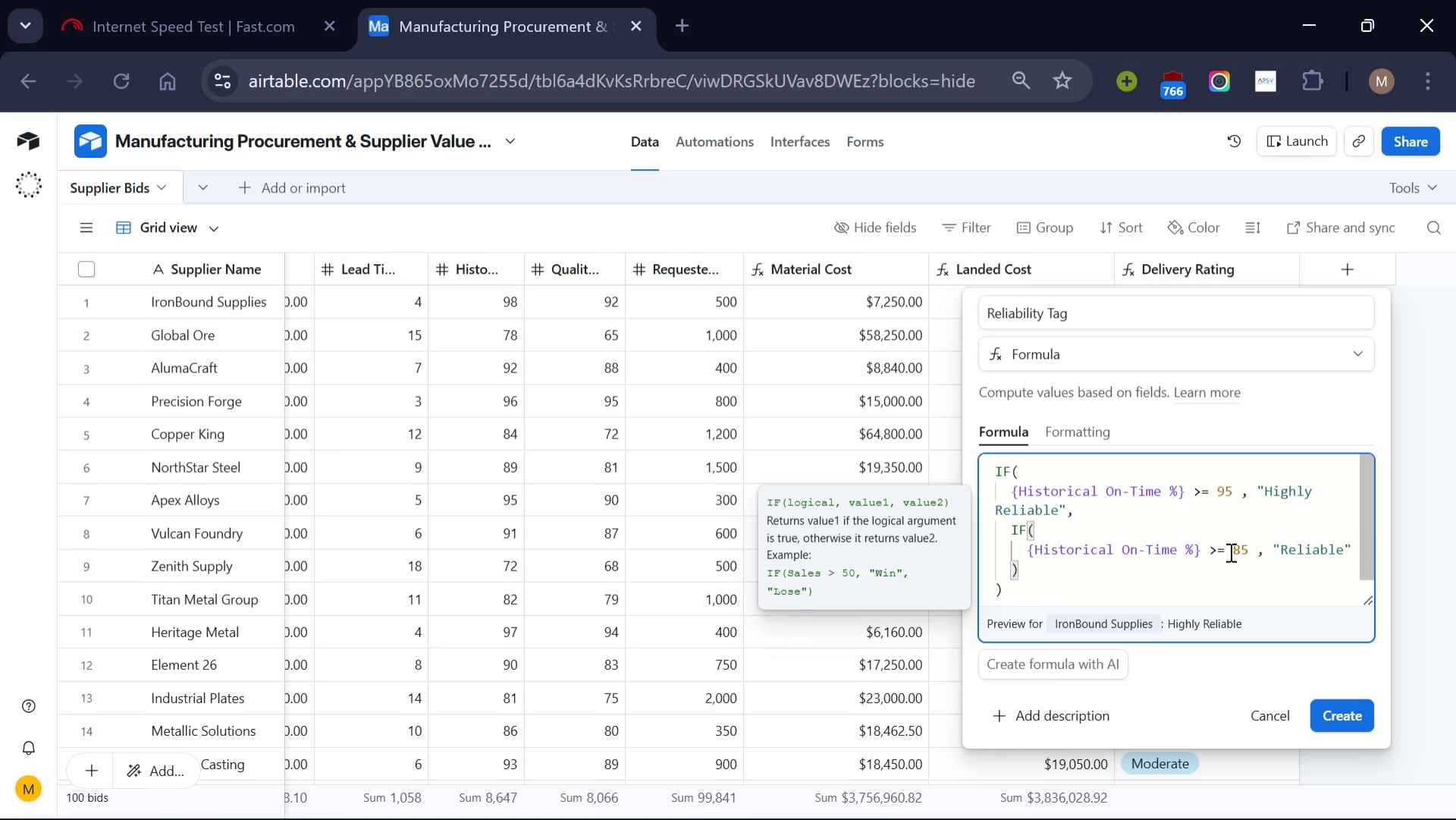 
key(Comma)
 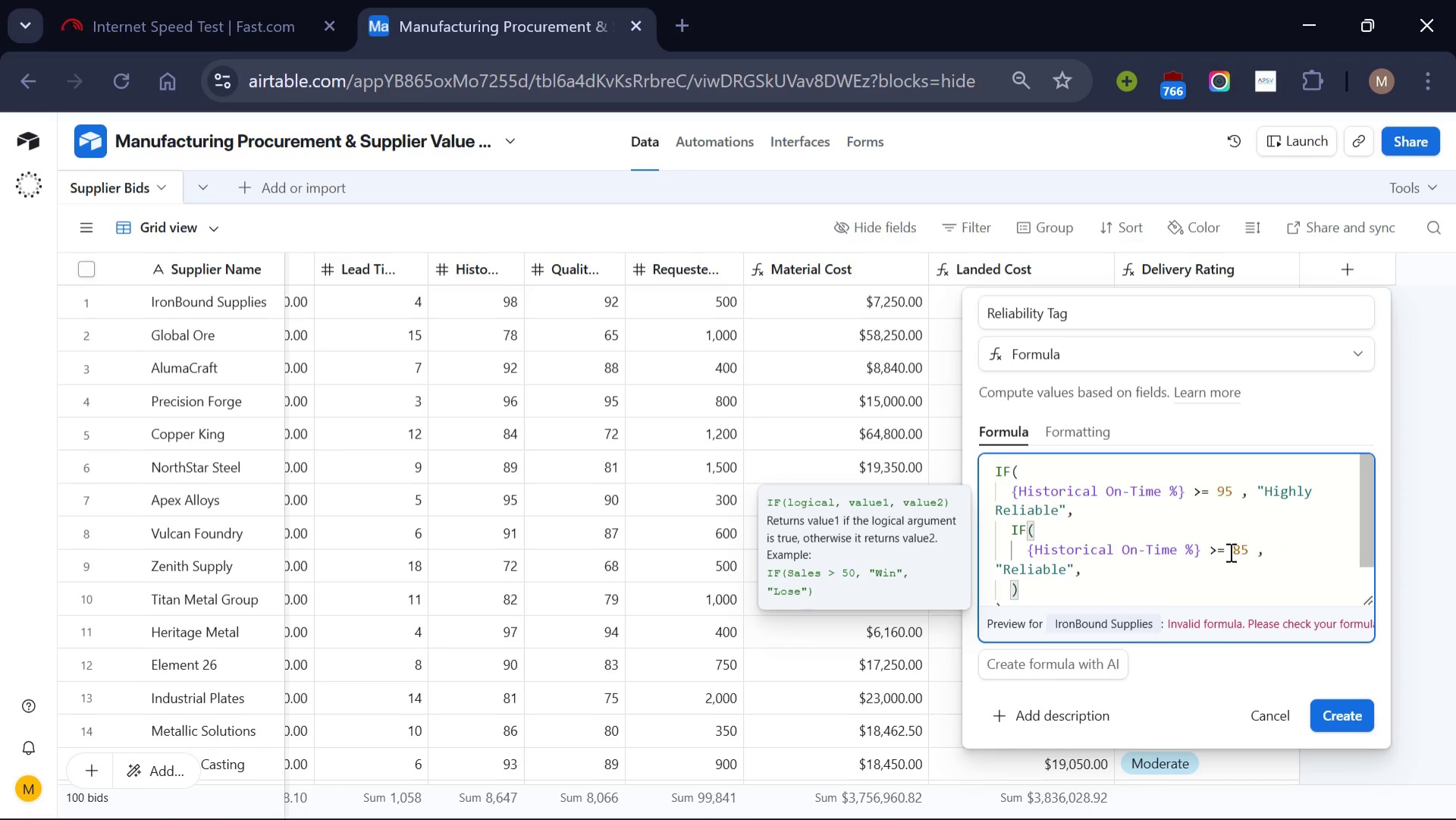 
key(Enter)
 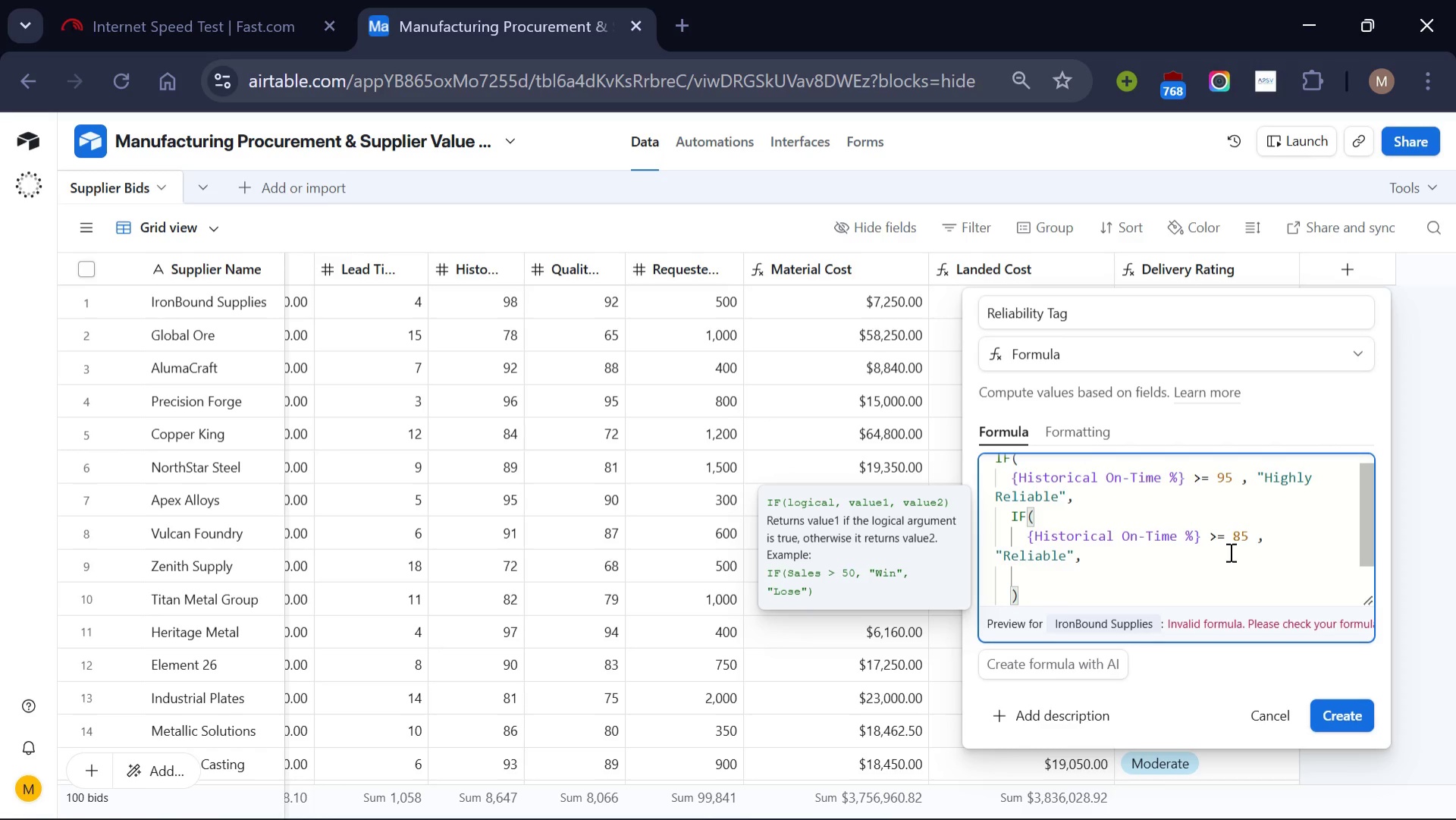 
wait(5.91)
 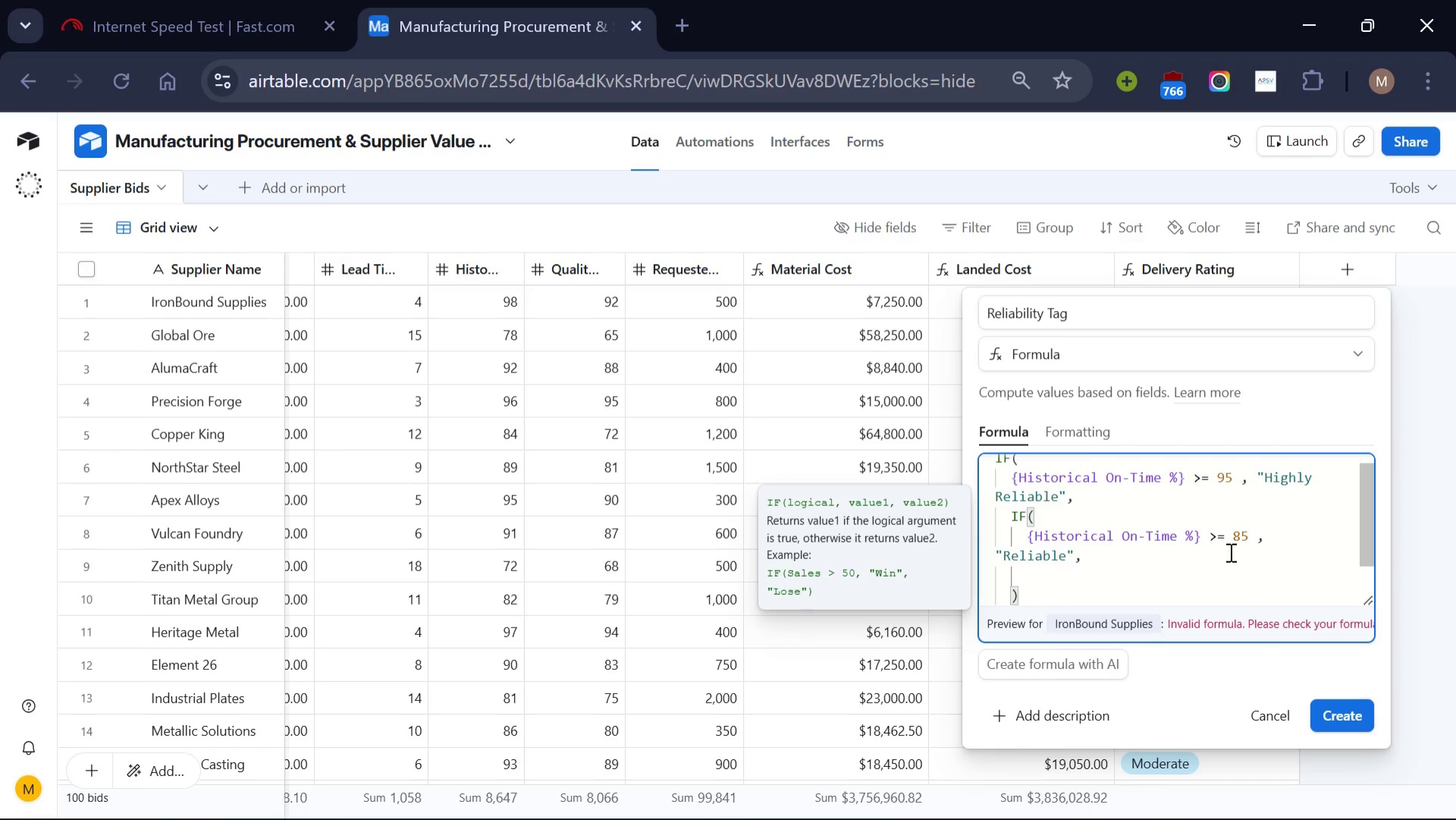 
type("Needs Review)
 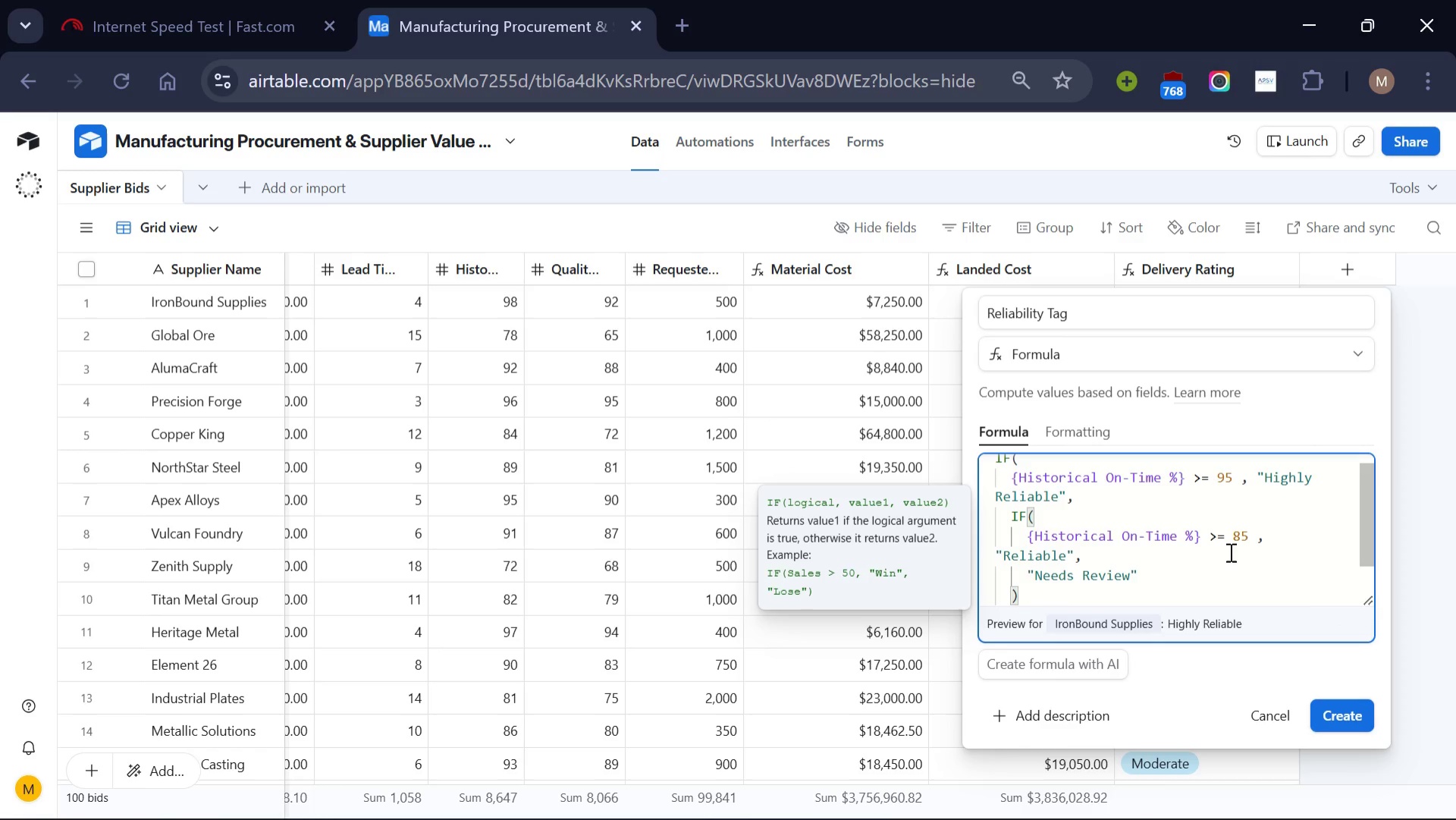 
left_click([1086, 425])
 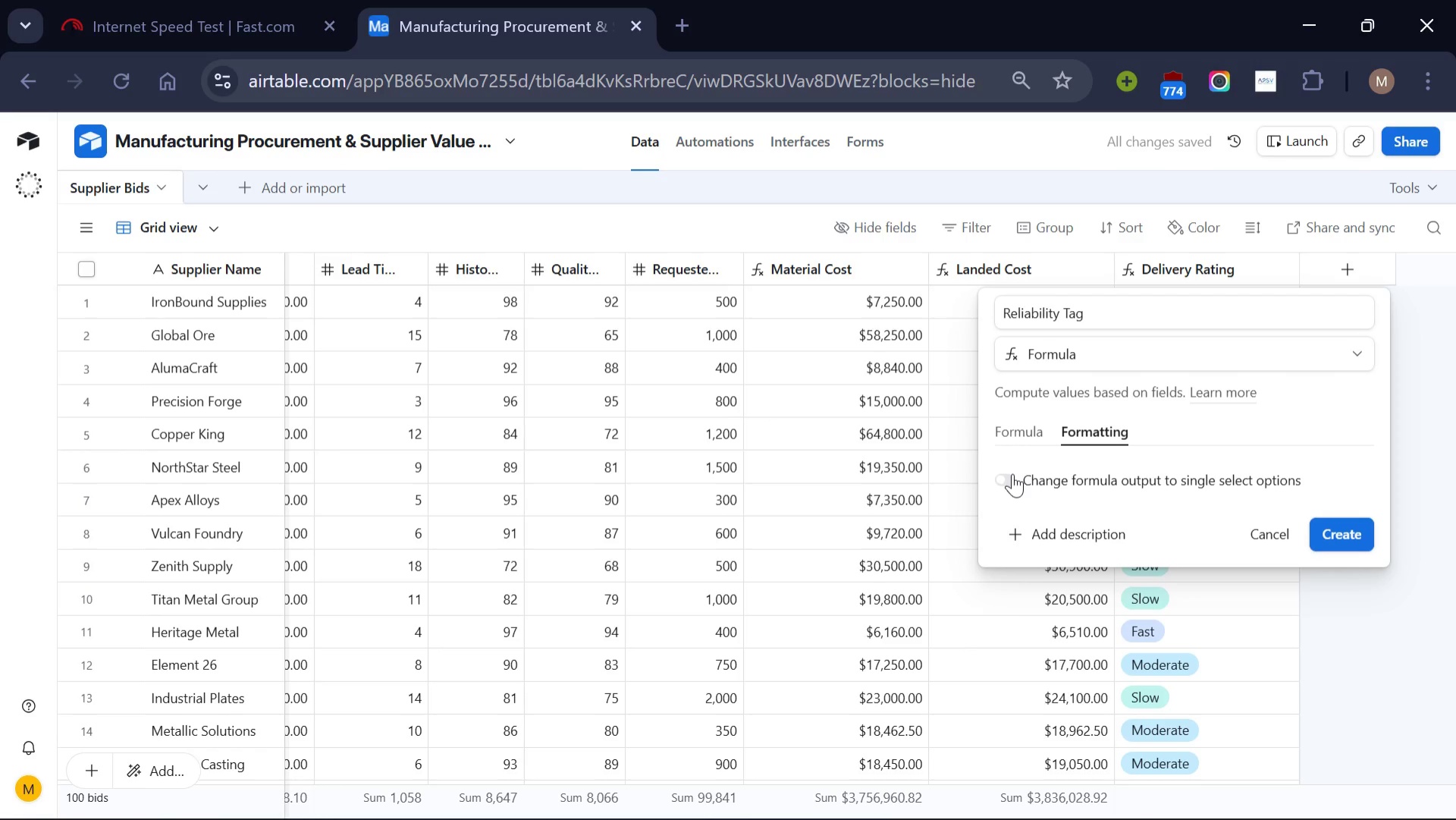 
left_click([1012, 473])
 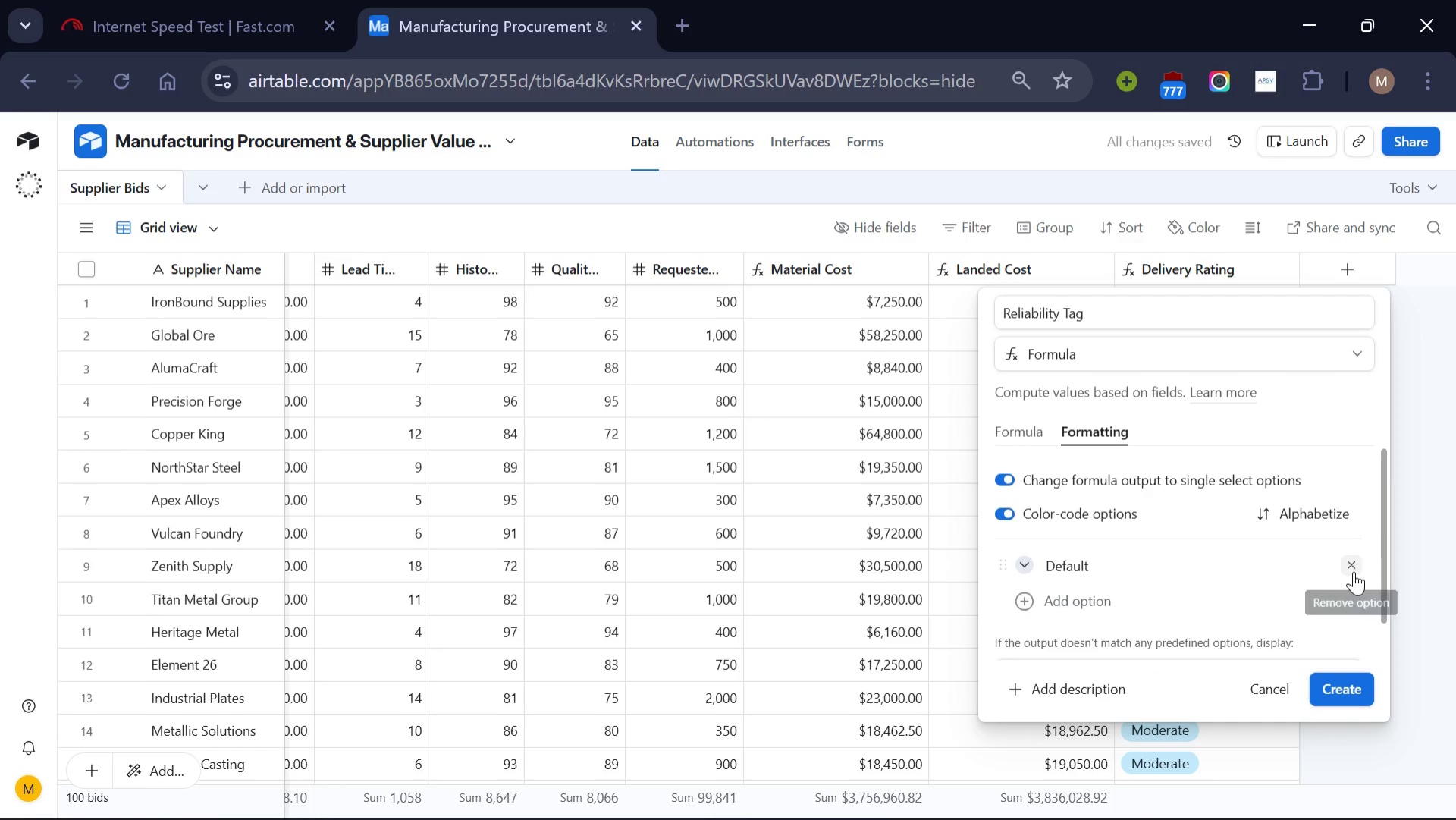 
left_click([1354, 570])
 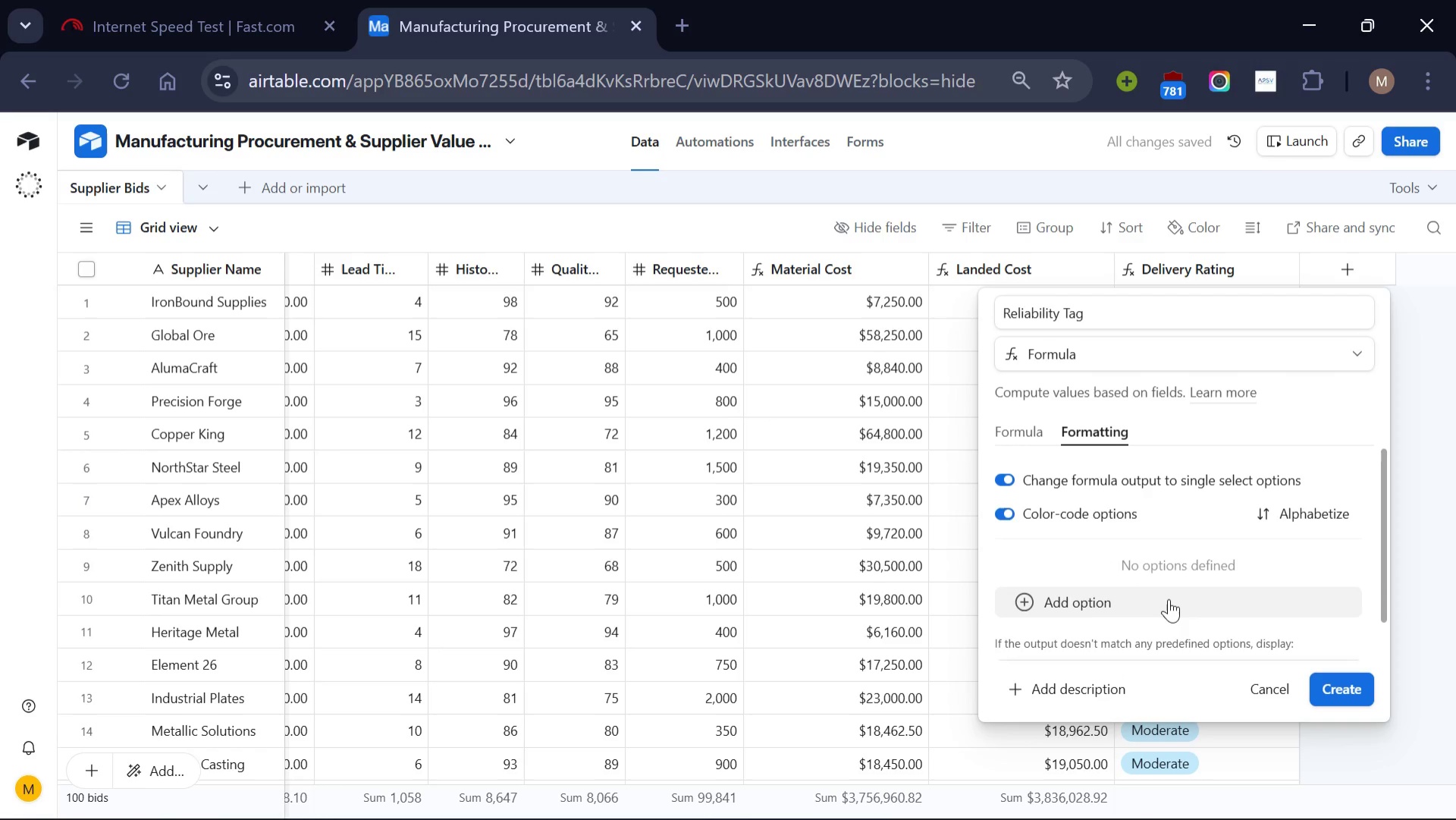 
left_click([1169, 599])
 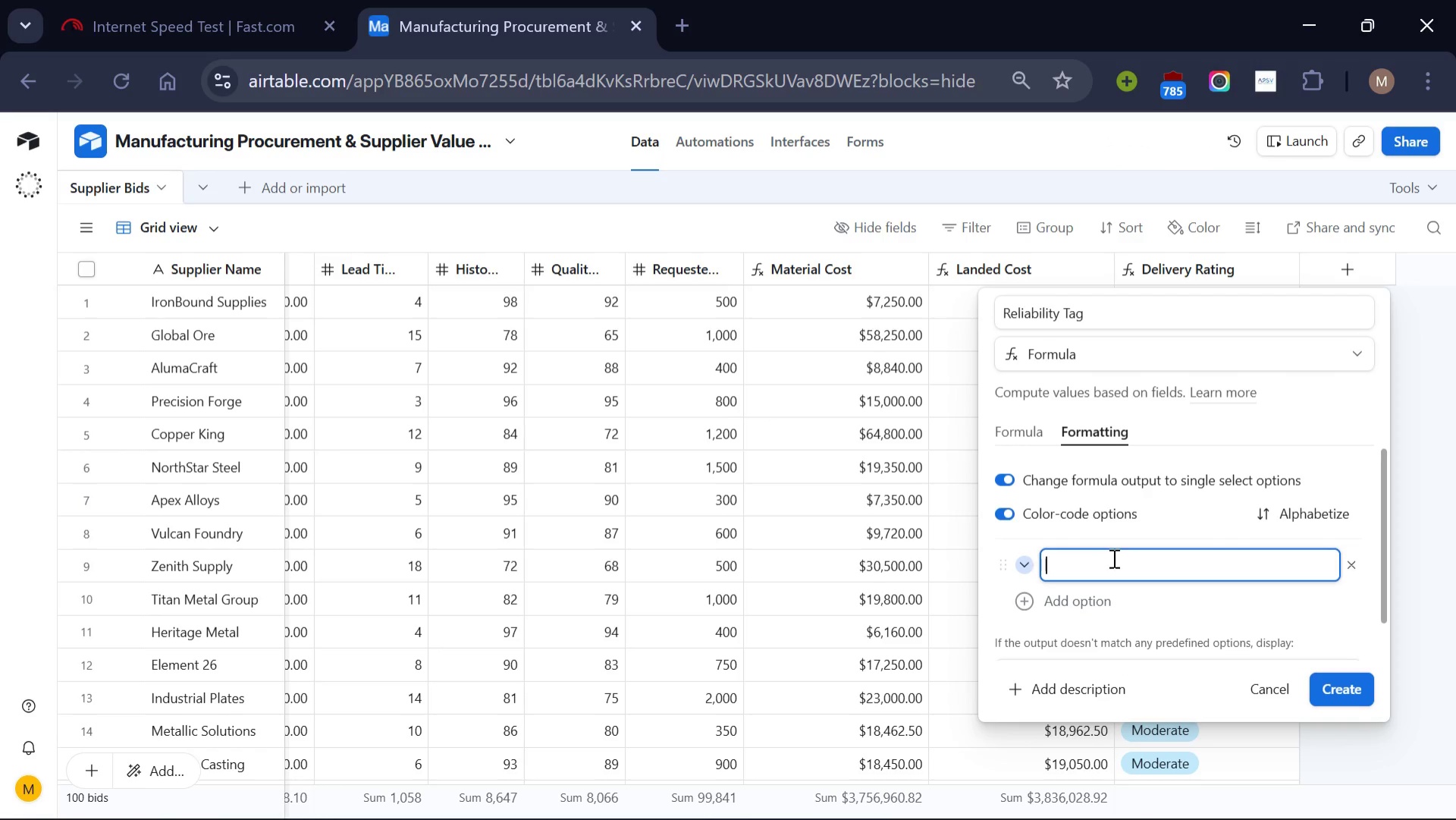 
type(Highly Reliable)
 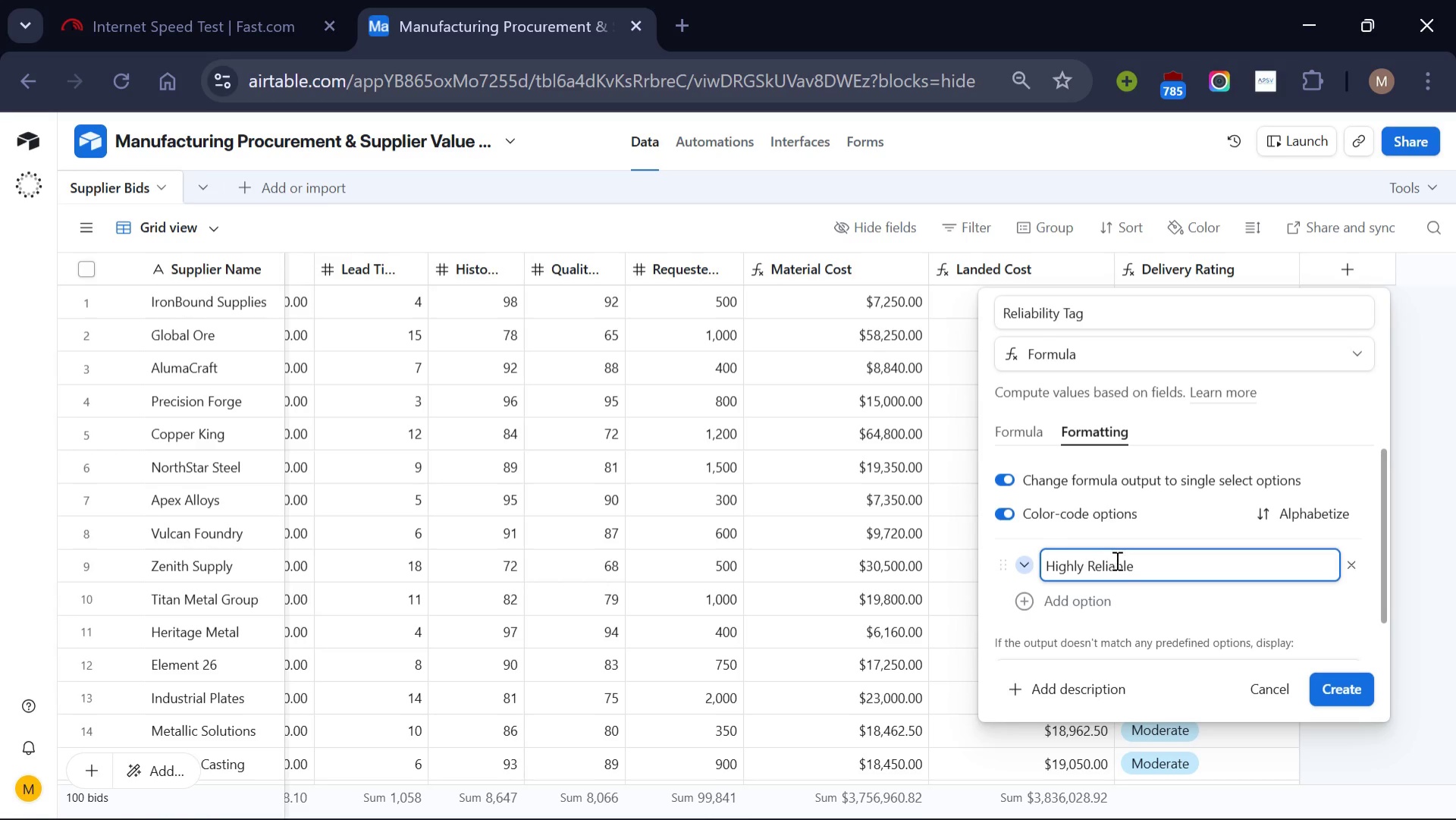 
left_click([1135, 597])
 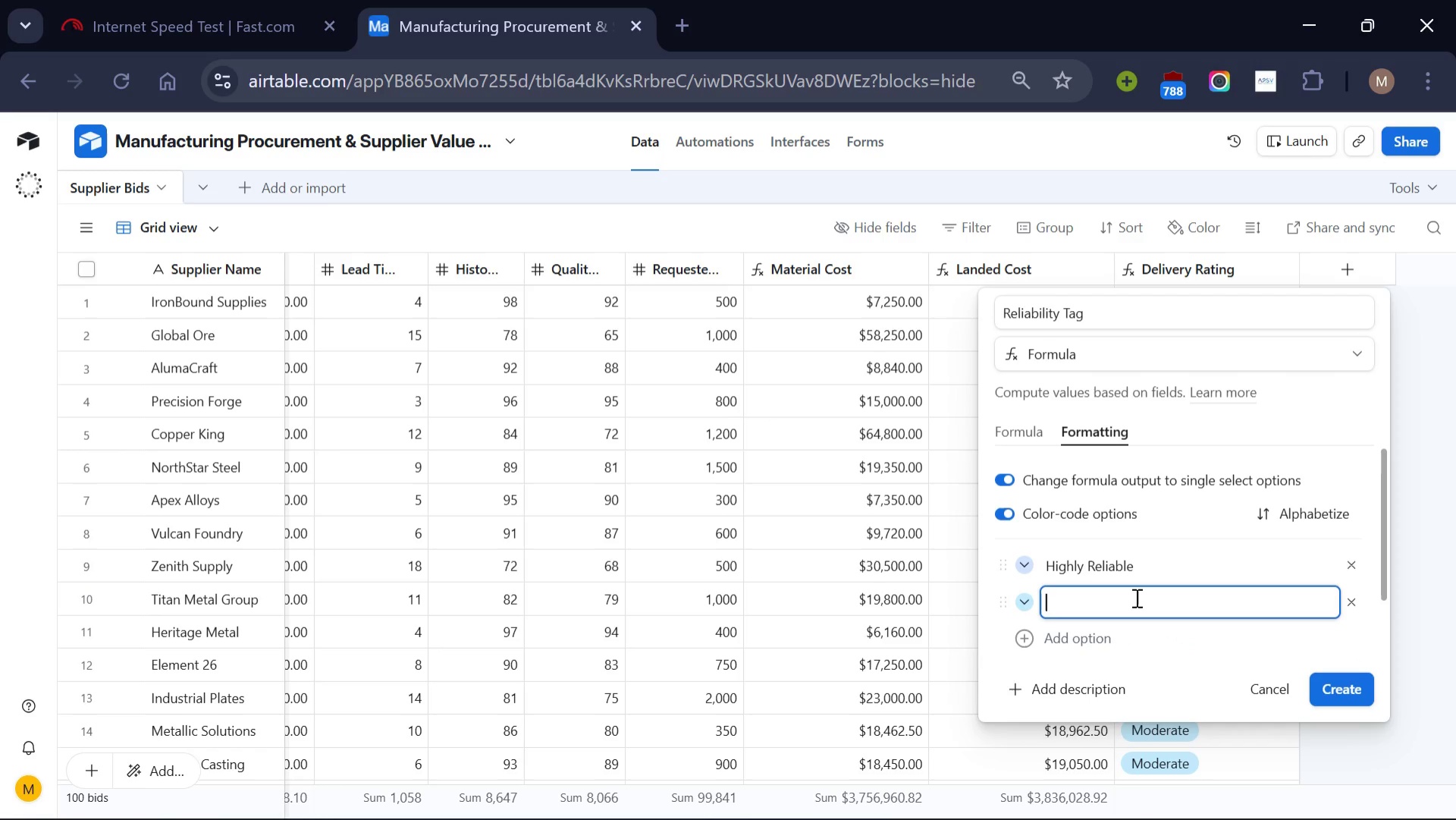 
type(Reliable)
 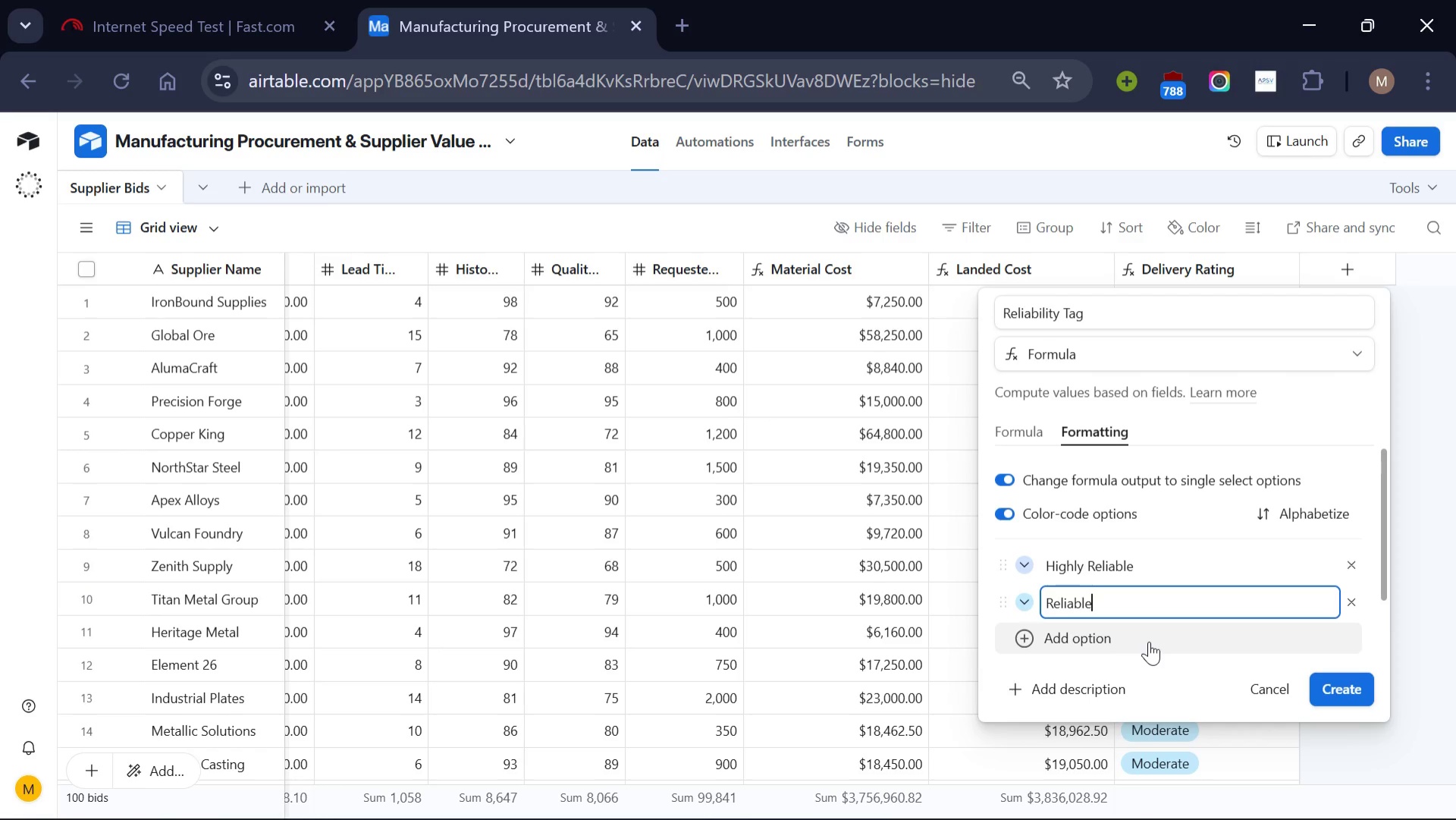 
left_click([1149, 641])
 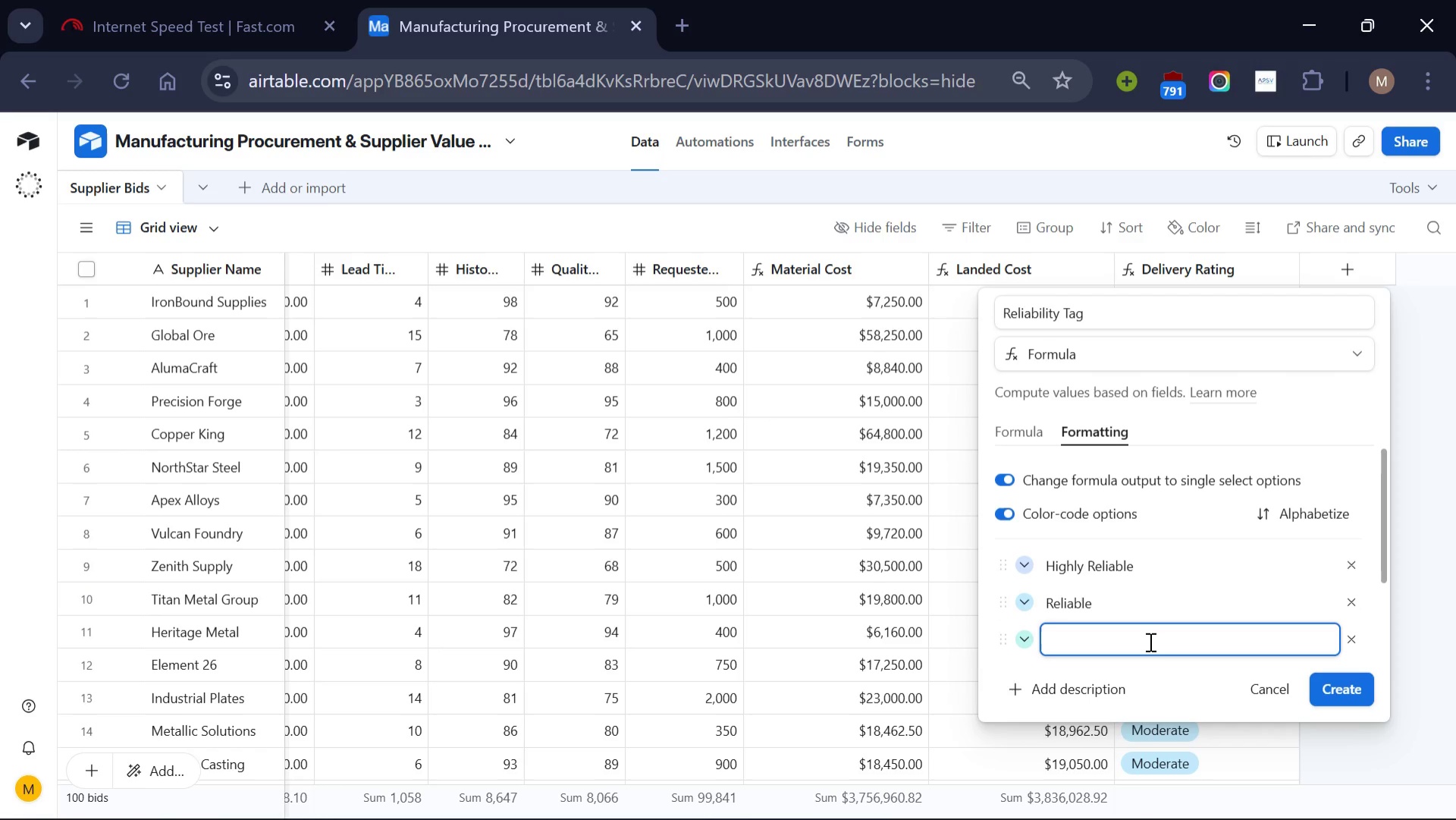 
type(Needs Review)
 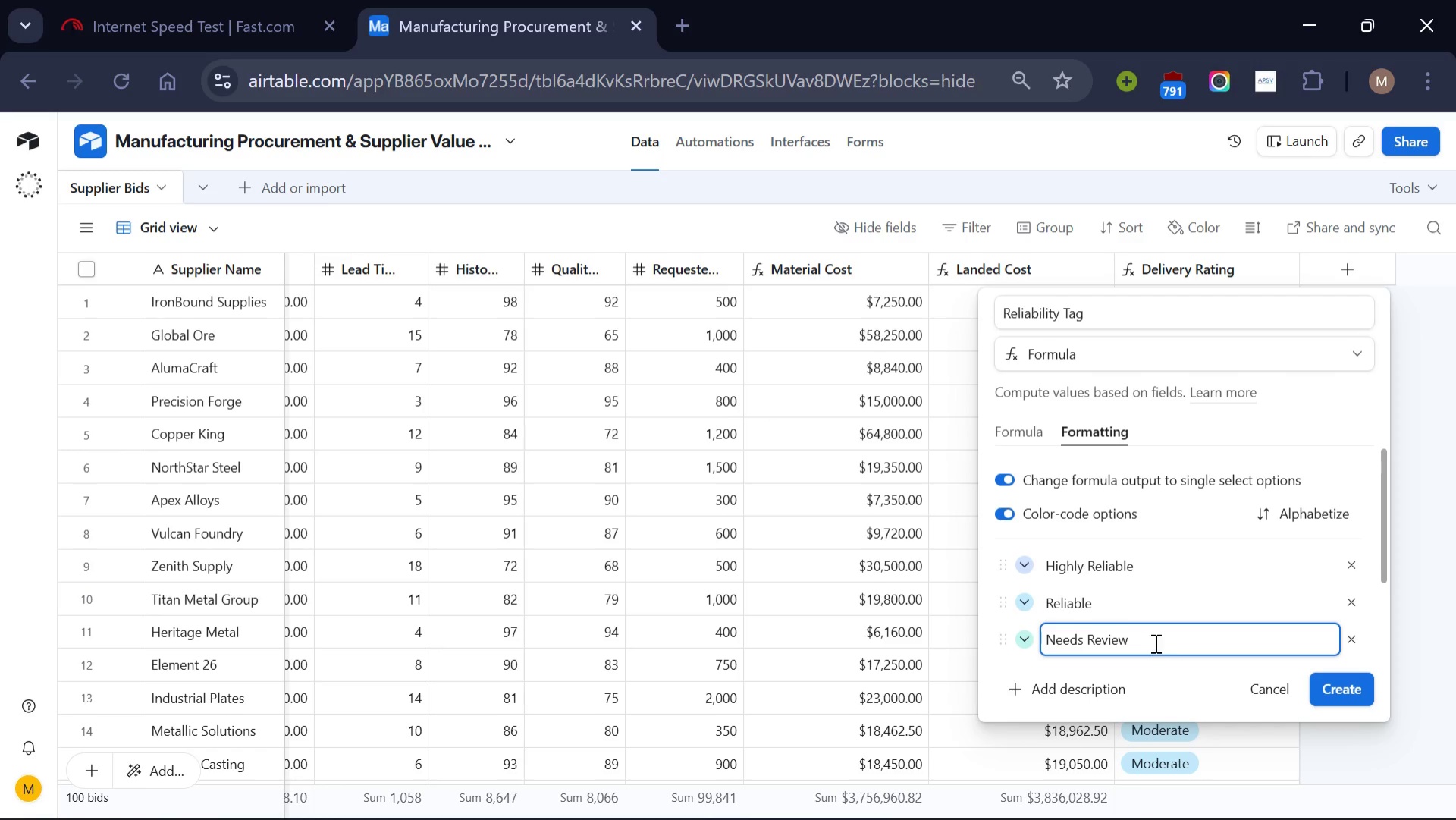 
left_click([1349, 677])
 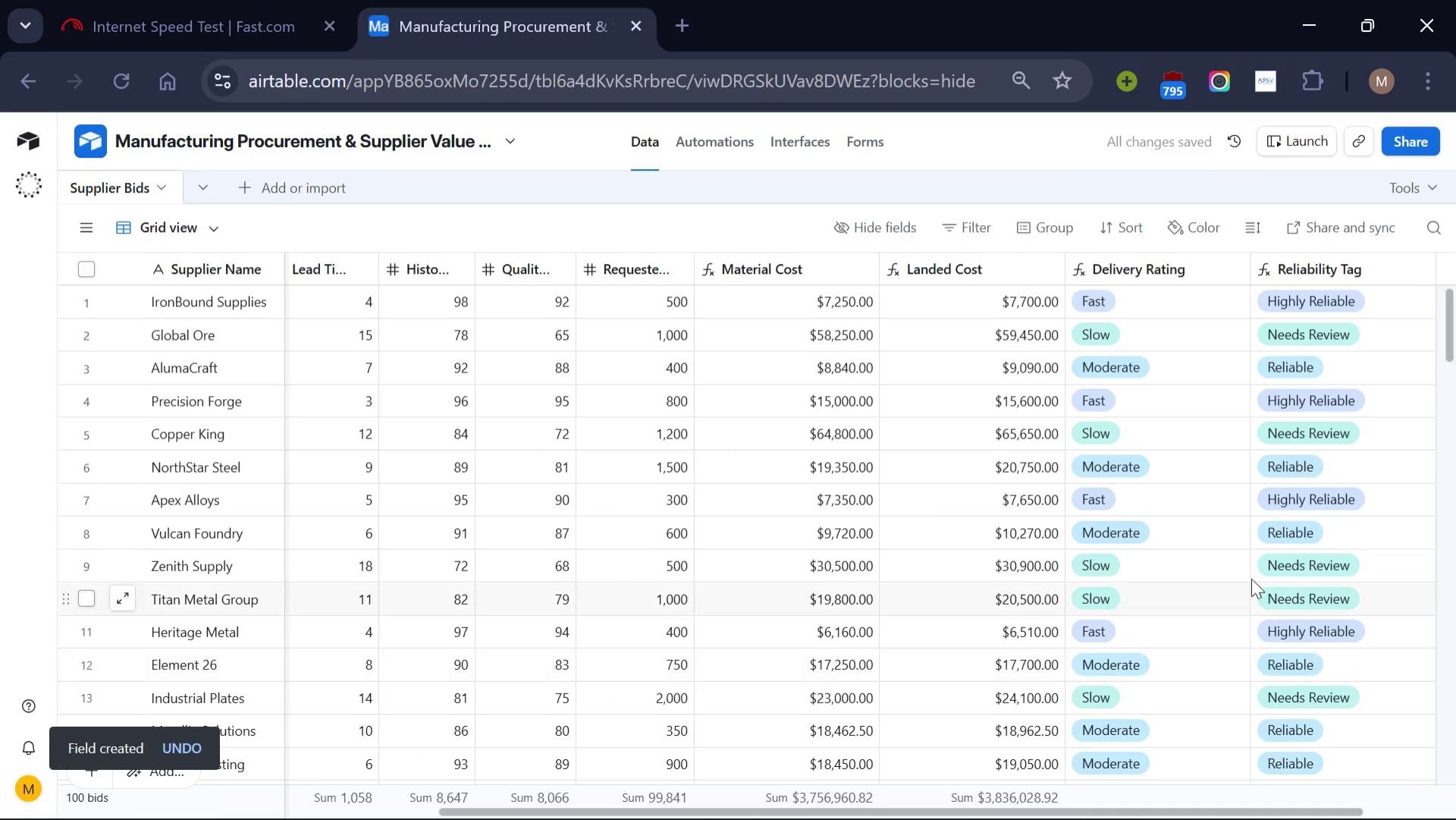 
scroll: coordinate [1269, 541], scroll_direction: down, amount: 4.0
 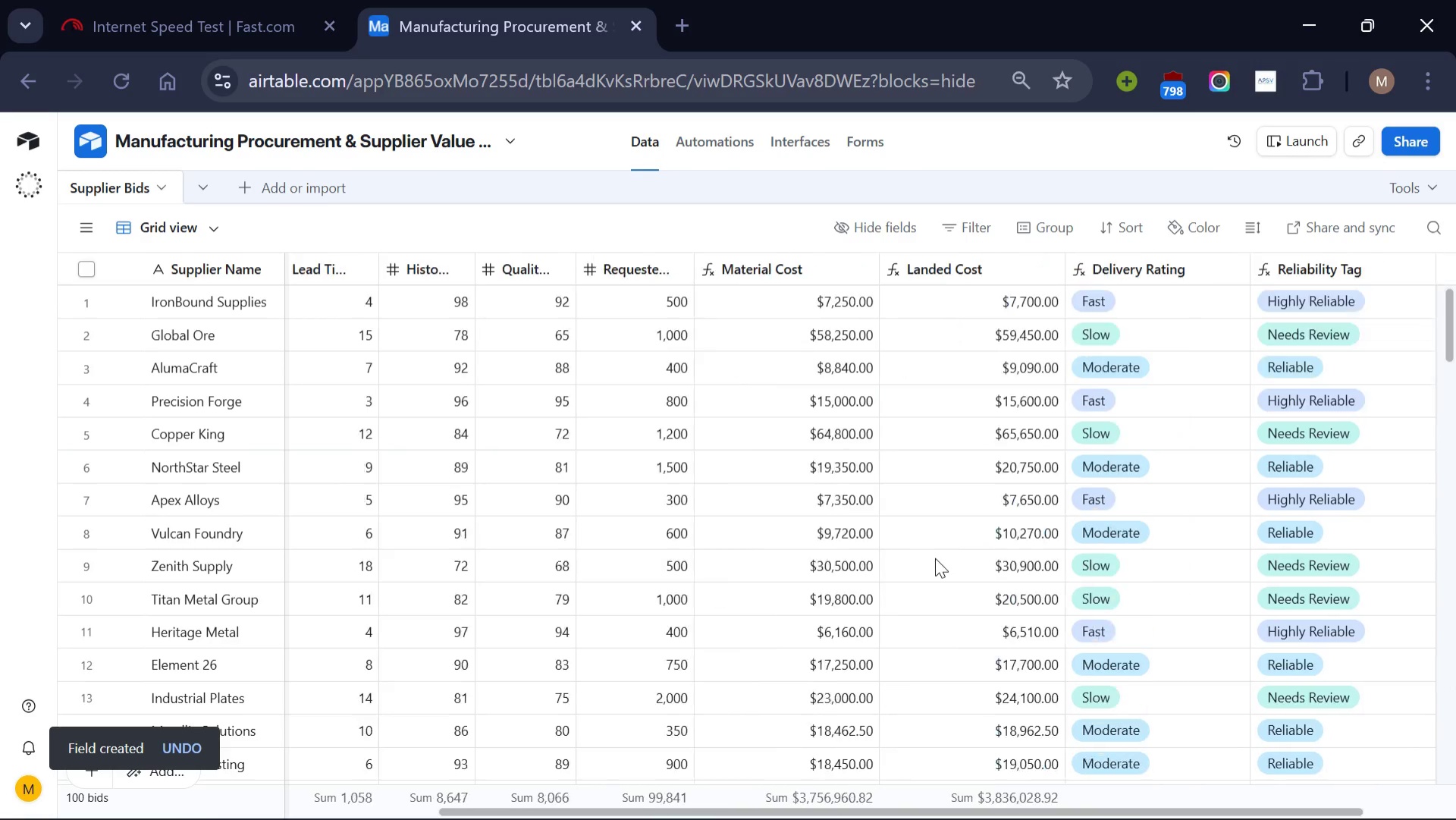 
scroll: coordinate [935, 558], scroll_direction: up, amount: 4.0
 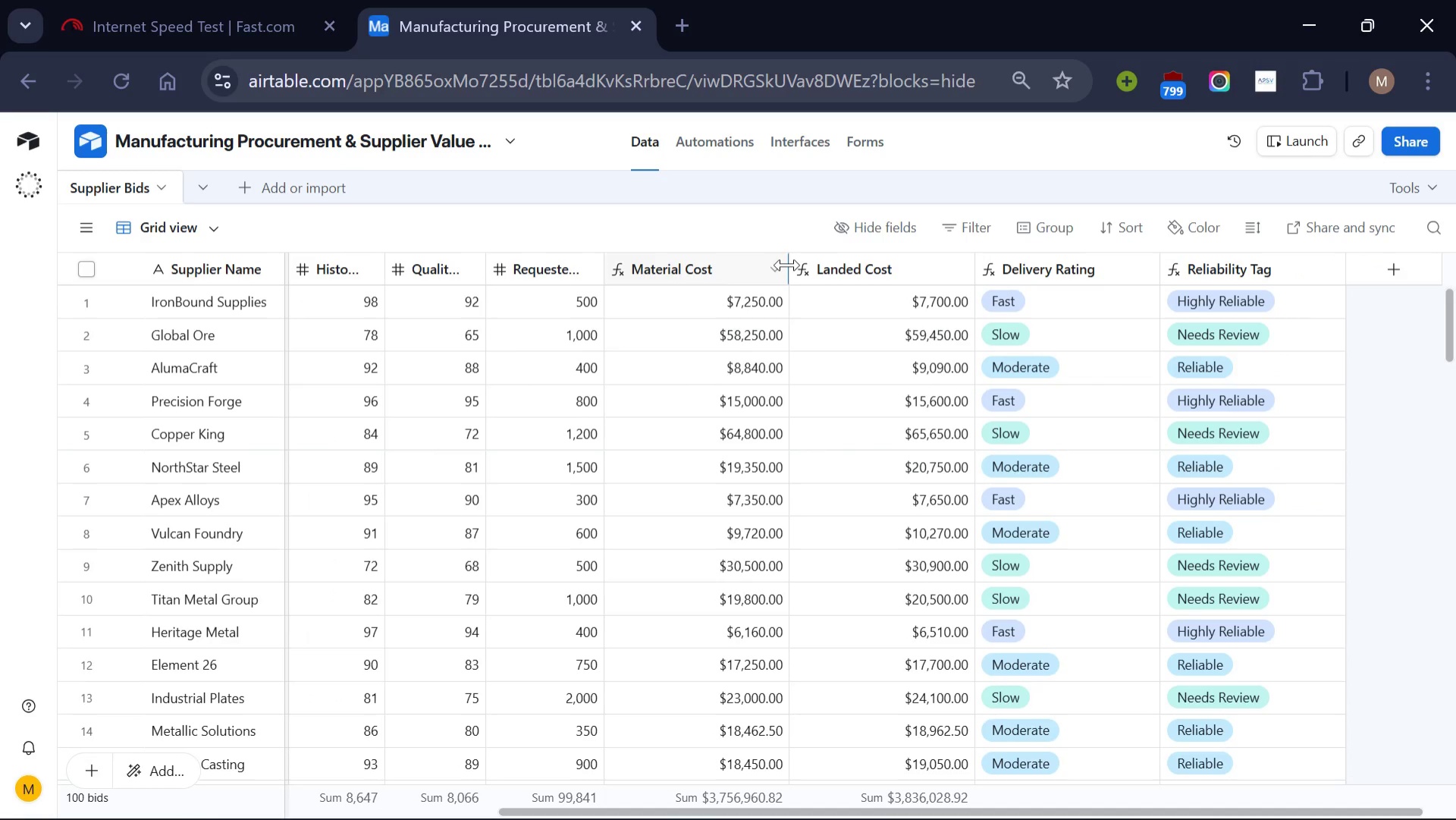 
left_click_drag(start_coordinate=[787, 265], to_coordinate=[731, 265])
 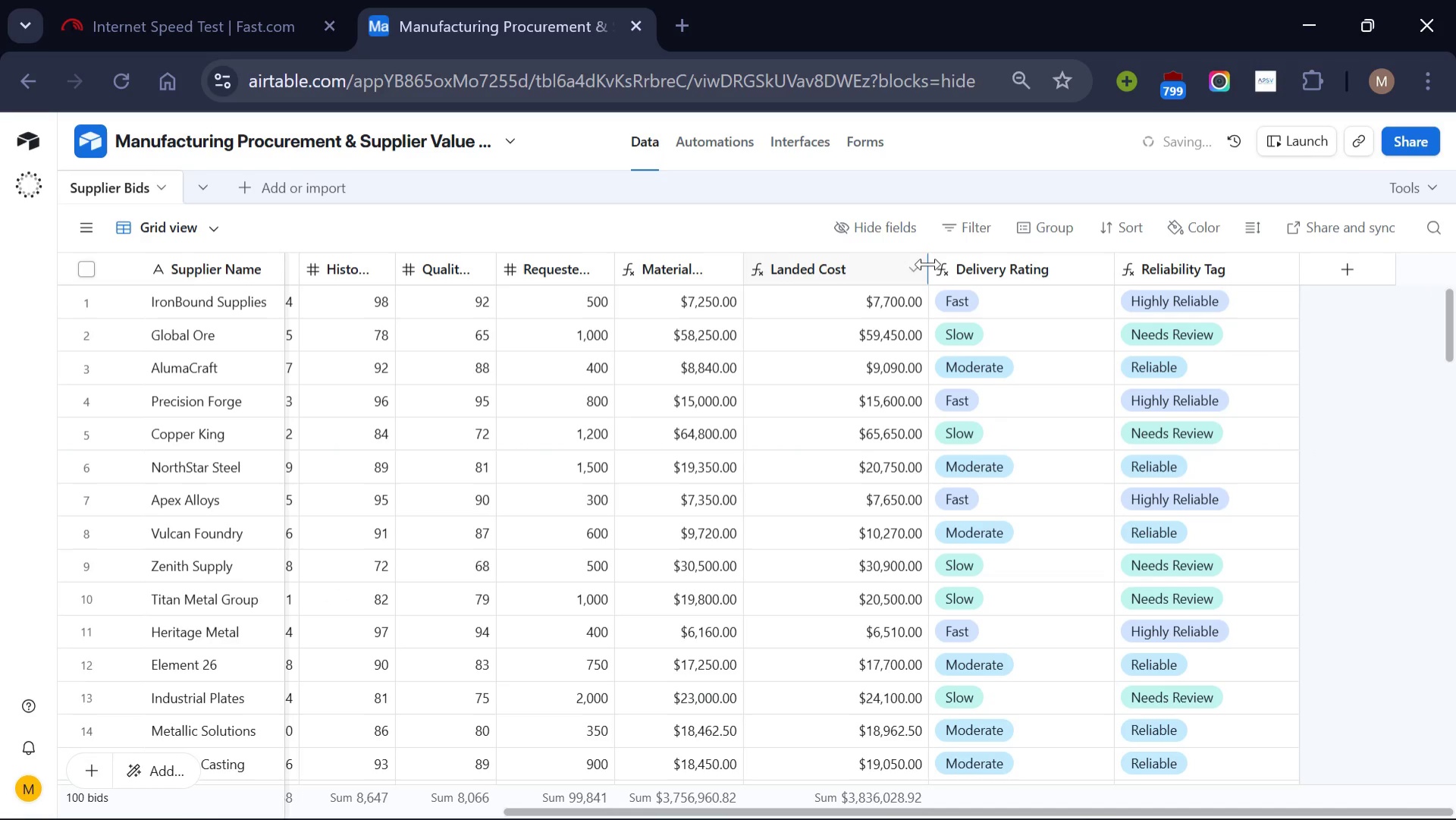 
left_click_drag(start_coordinate=[928, 264], to_coordinate=[888, 263])
 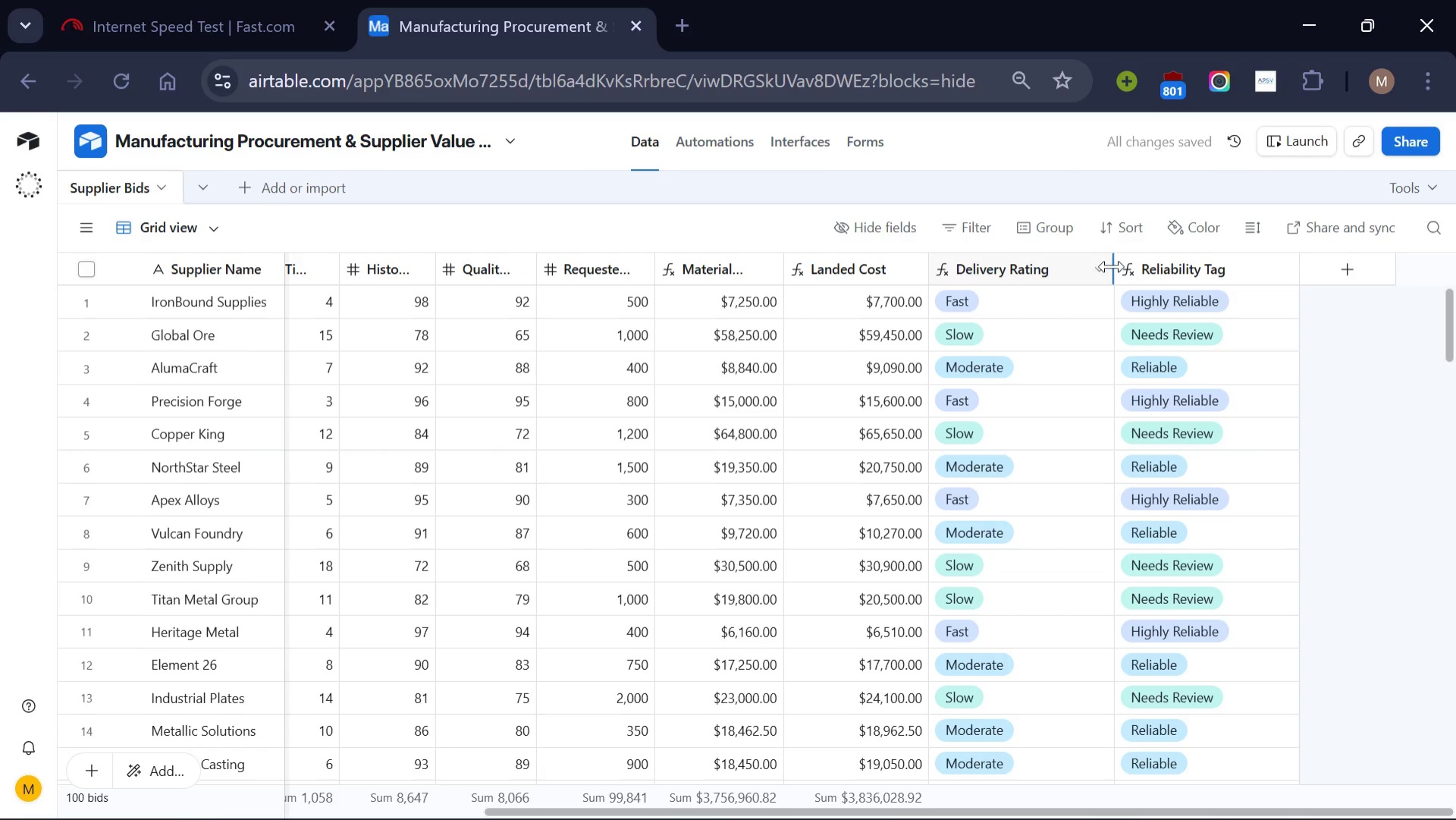 
left_click_drag(start_coordinate=[1112, 266], to_coordinate=[1040, 277])
 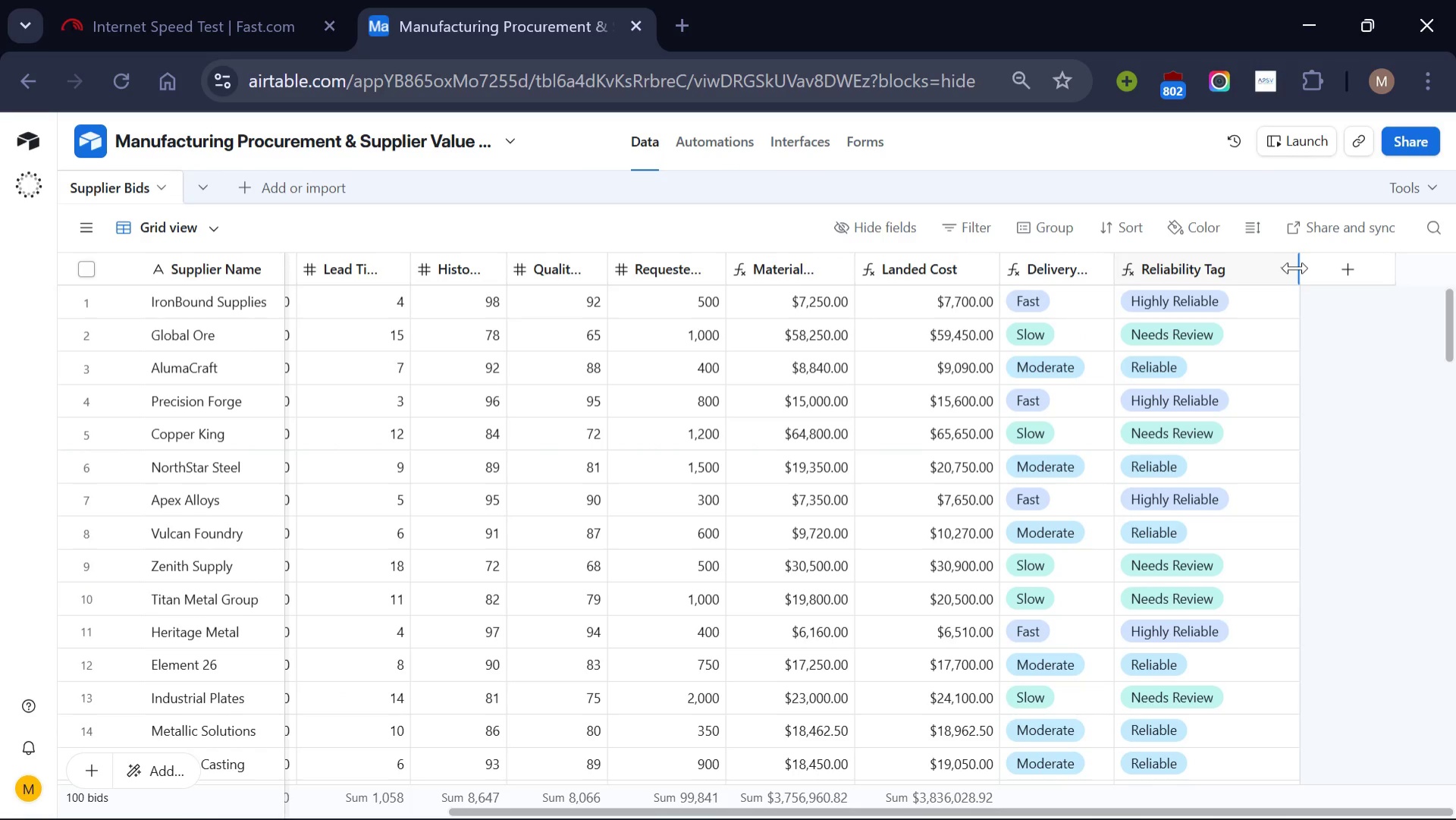 
left_click_drag(start_coordinate=[1295, 268], to_coordinate=[1238, 272])
 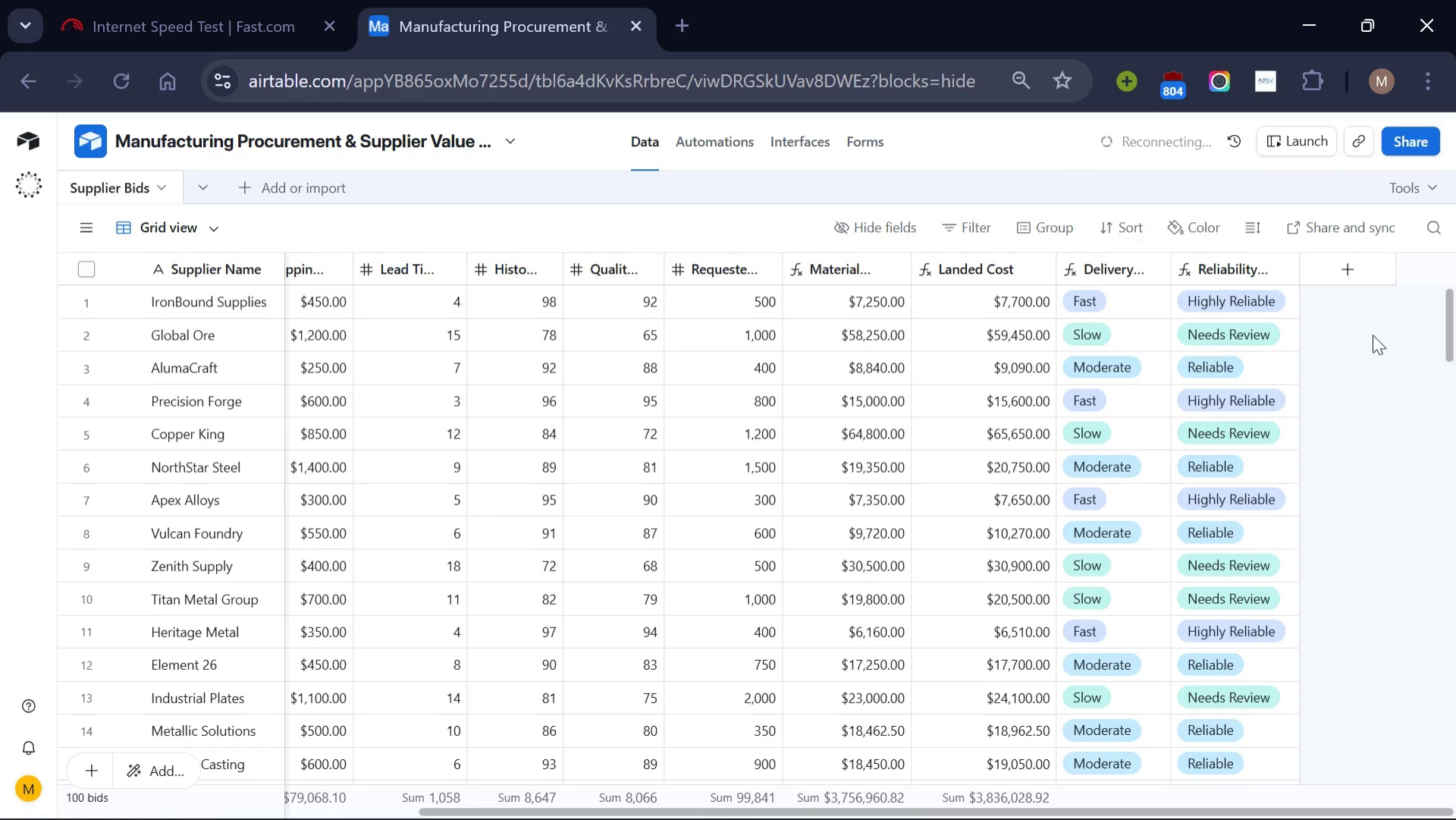 
wait(16.2)
 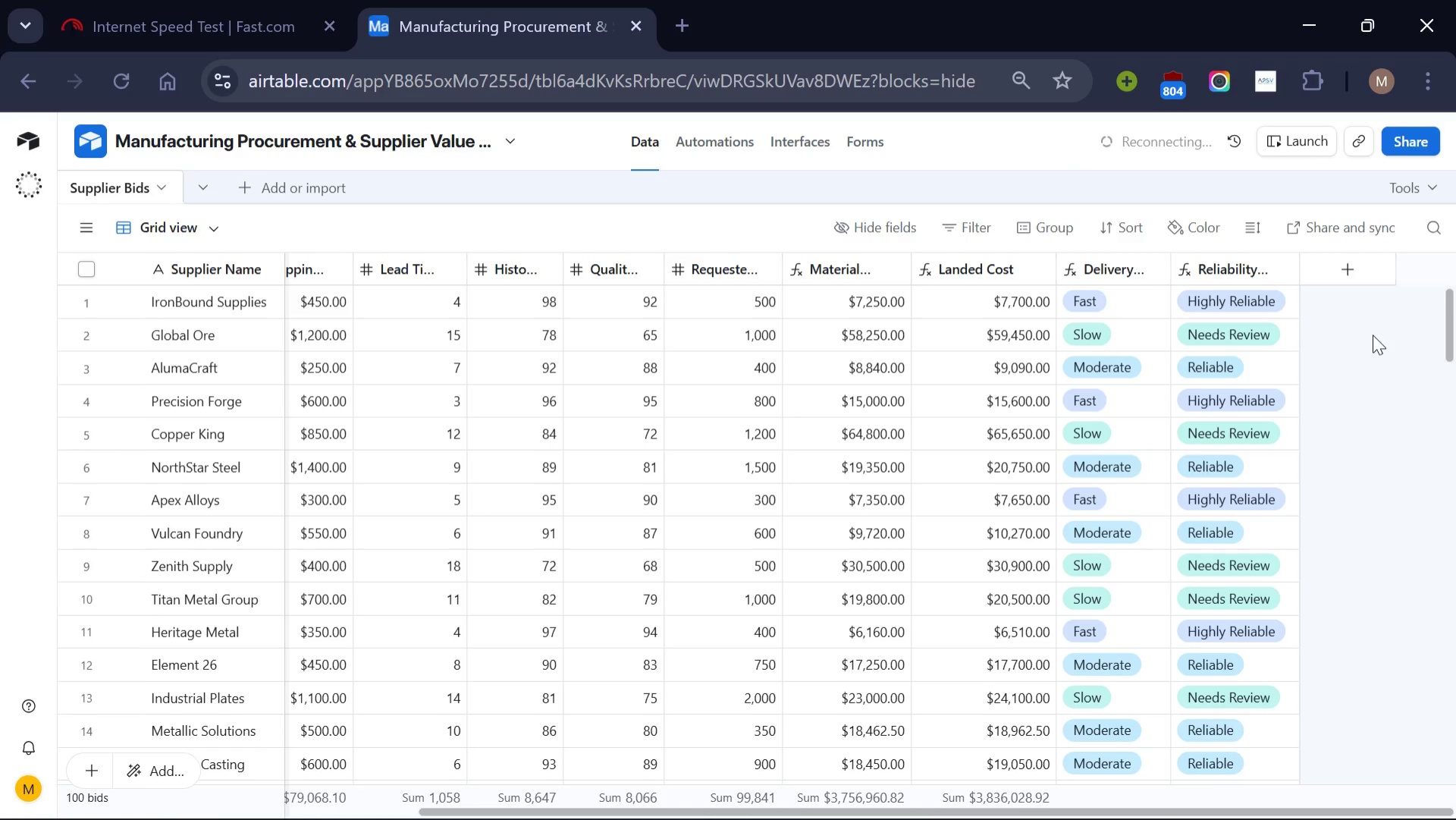 
left_click([1347, 268])
 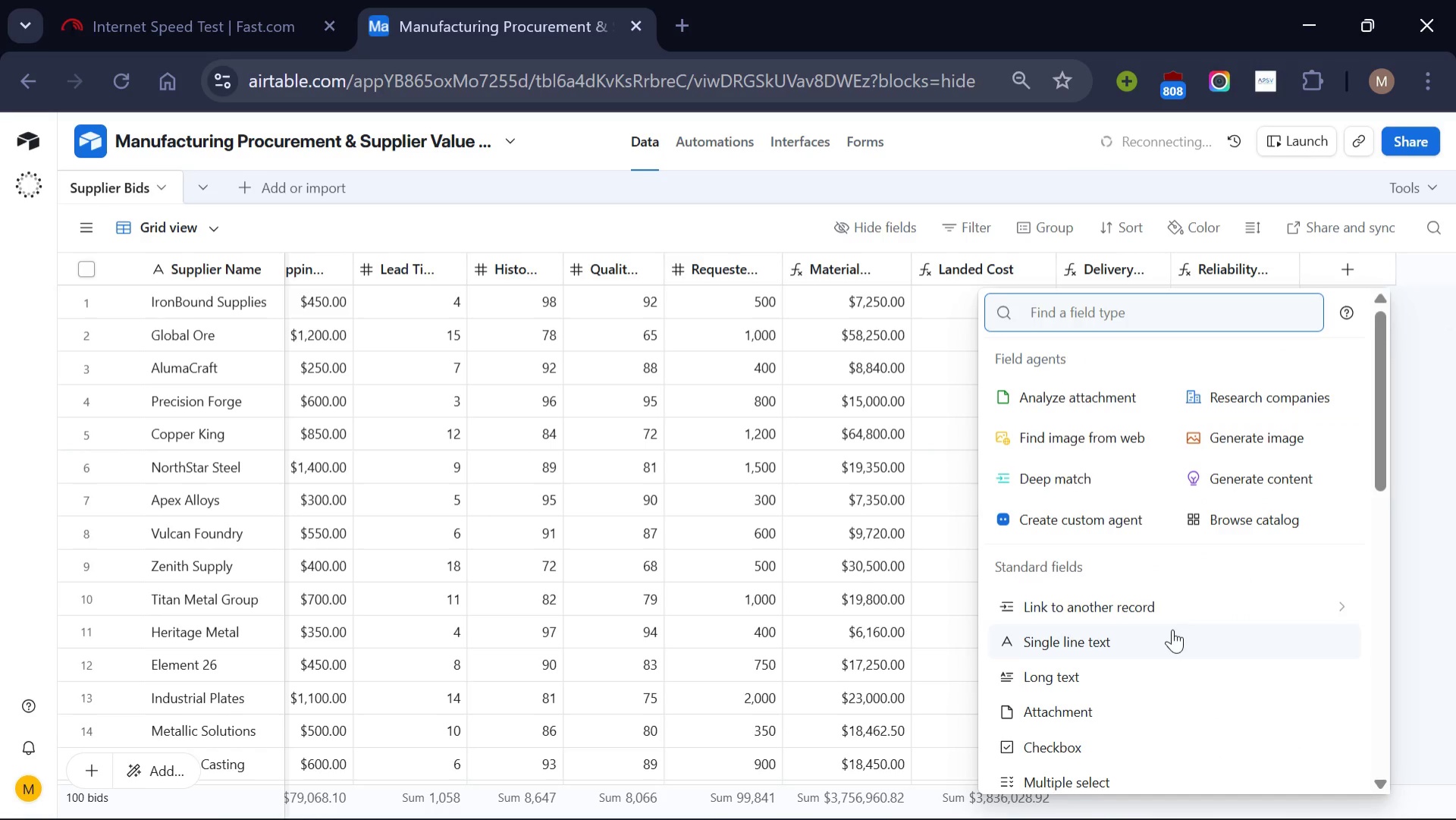 
scroll: coordinate [1172, 629], scroll_direction: down, amount: 4.0
 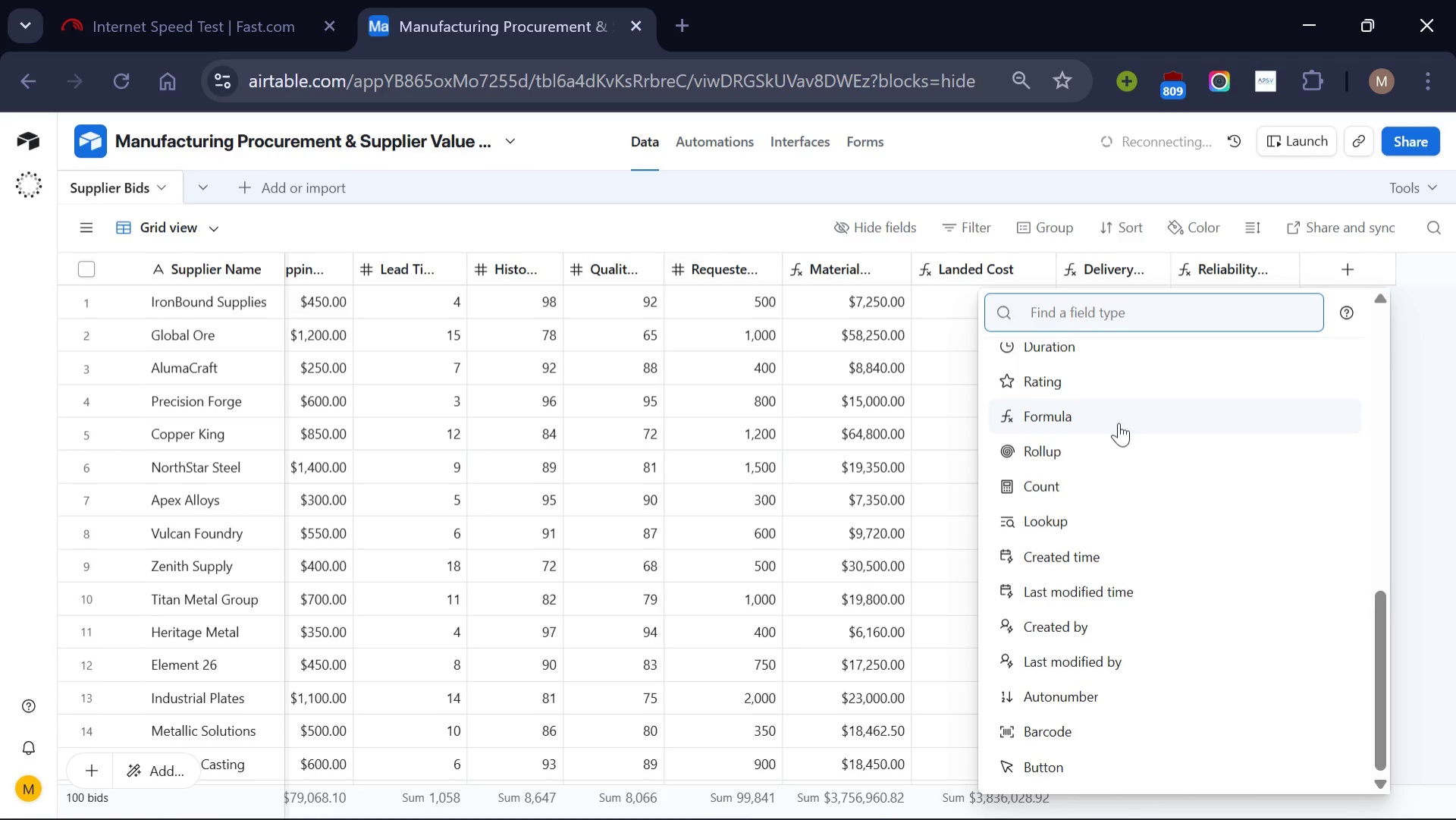 
left_click([1119, 423])
 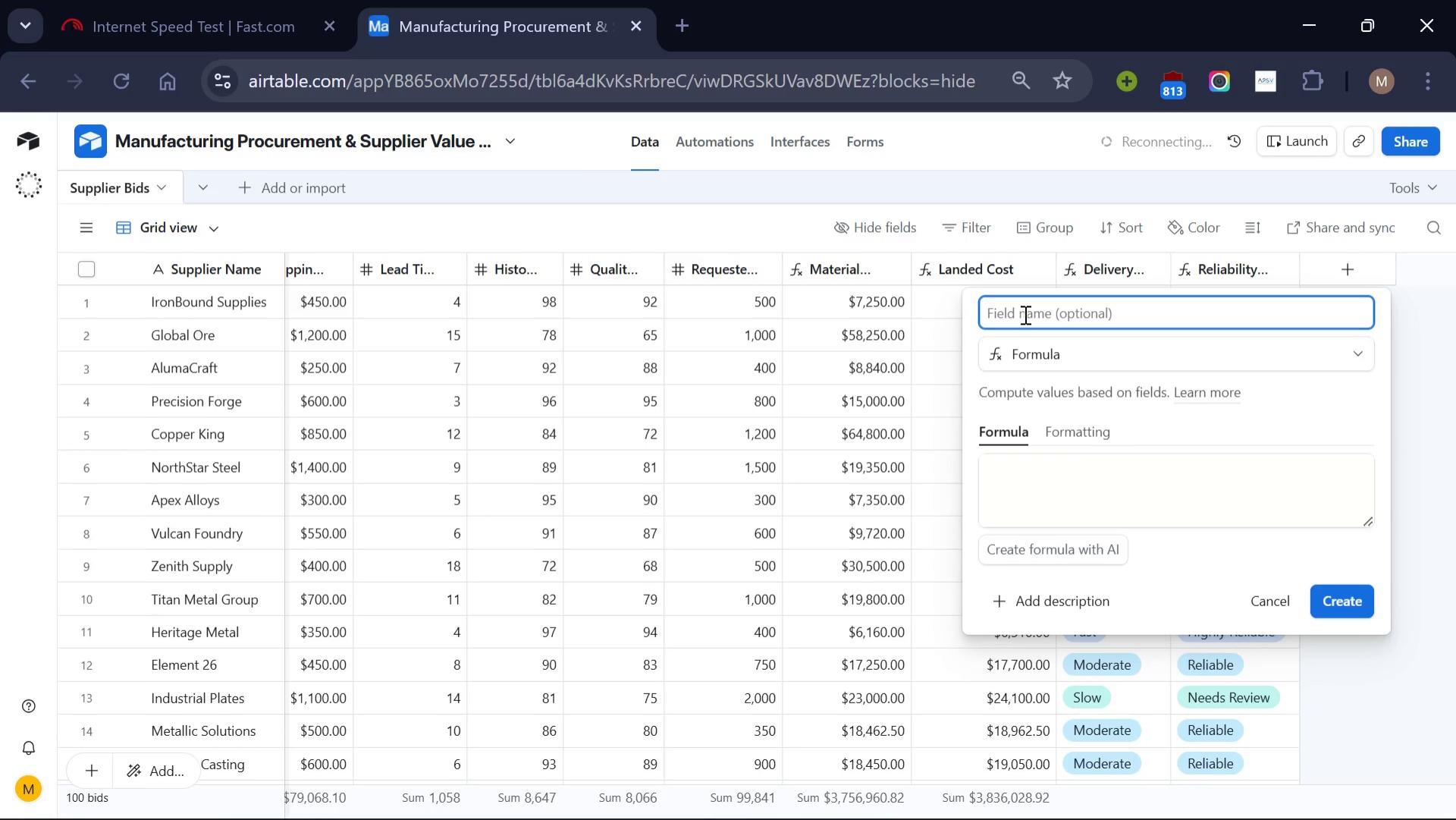 
type(E)
key(Backspace)
type(w)
key(Backspace)
type(Weighted Supplier Score)
 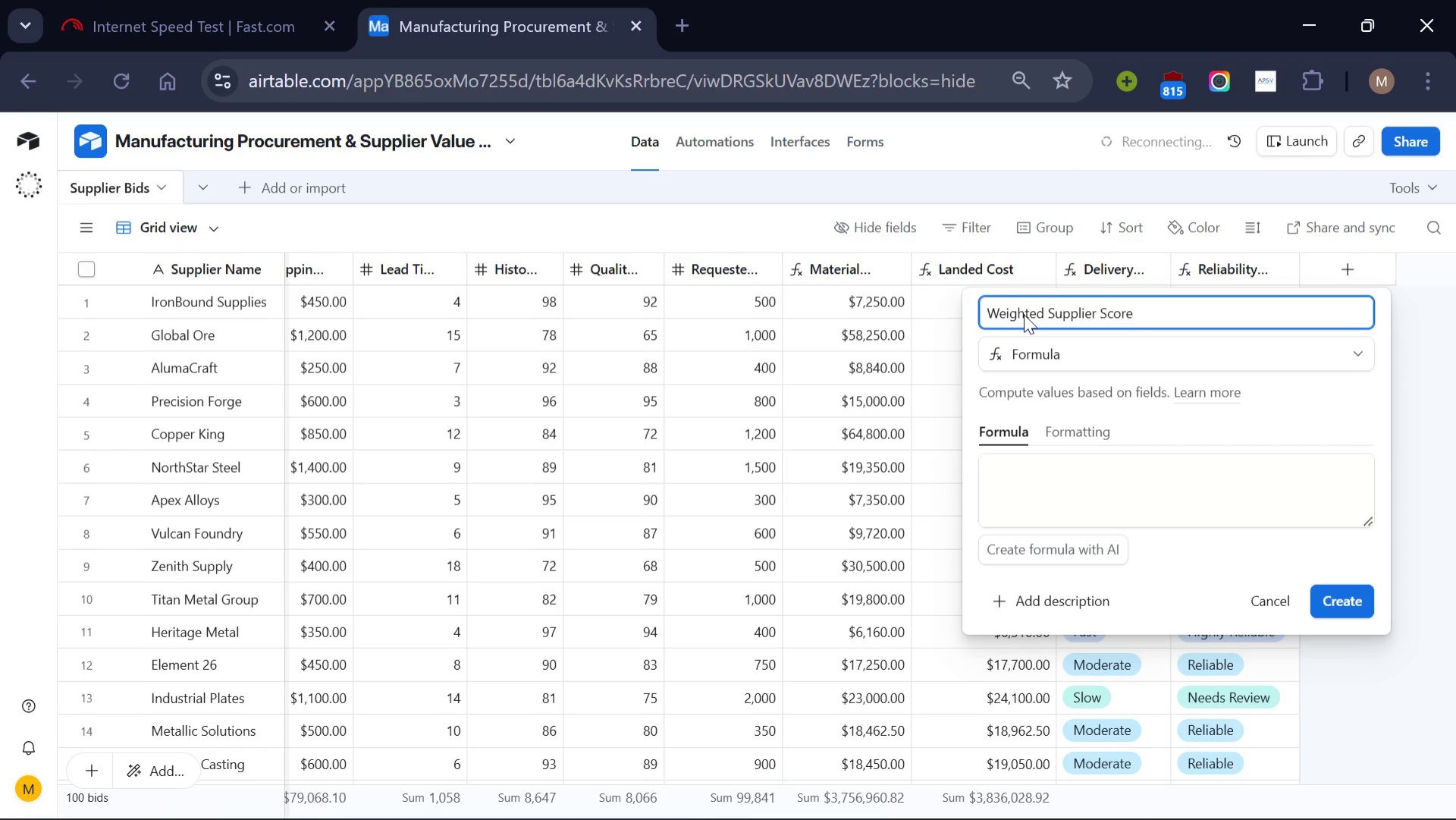 
left_click([1063, 462])
 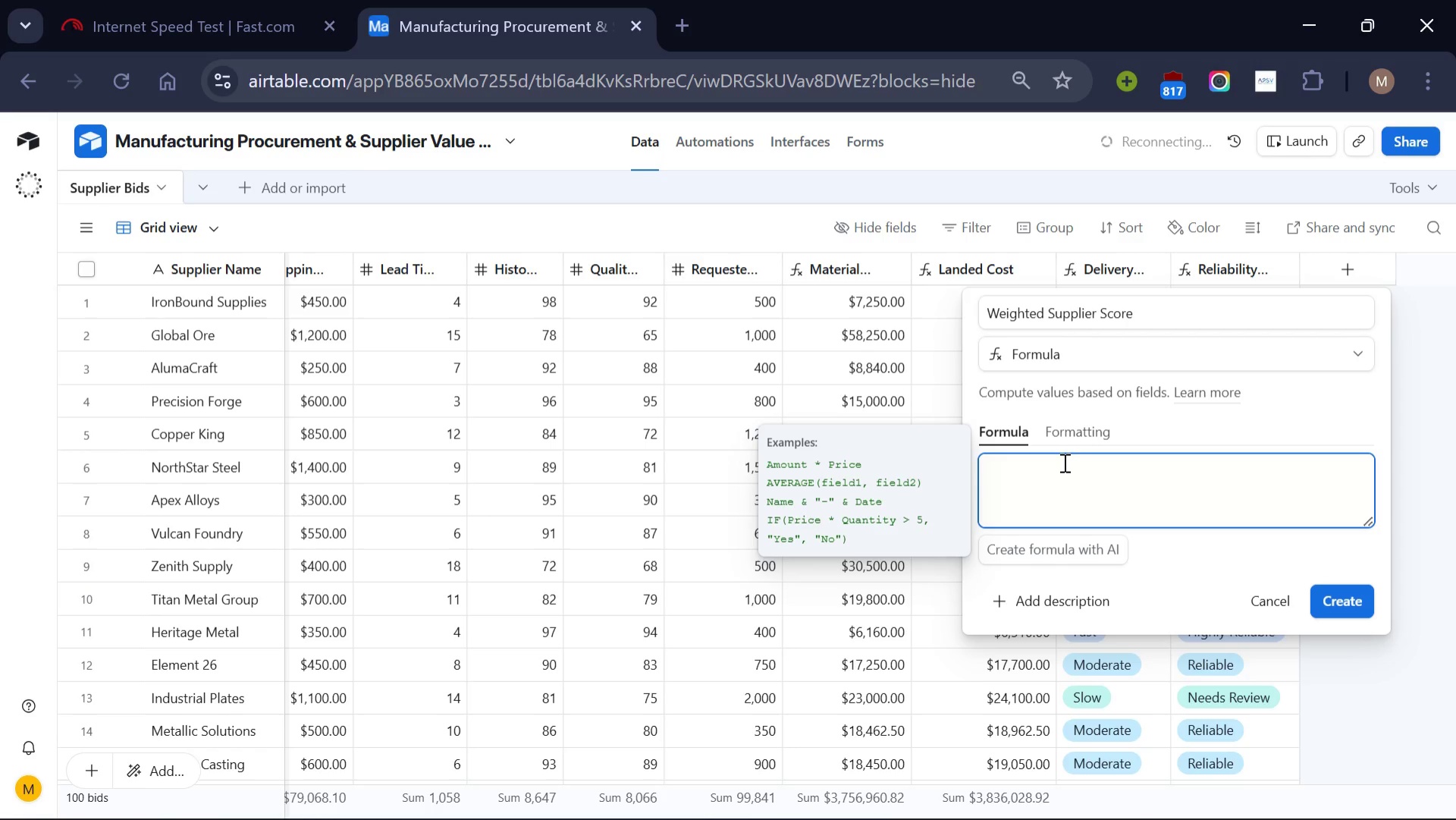 
wait(5.22)
 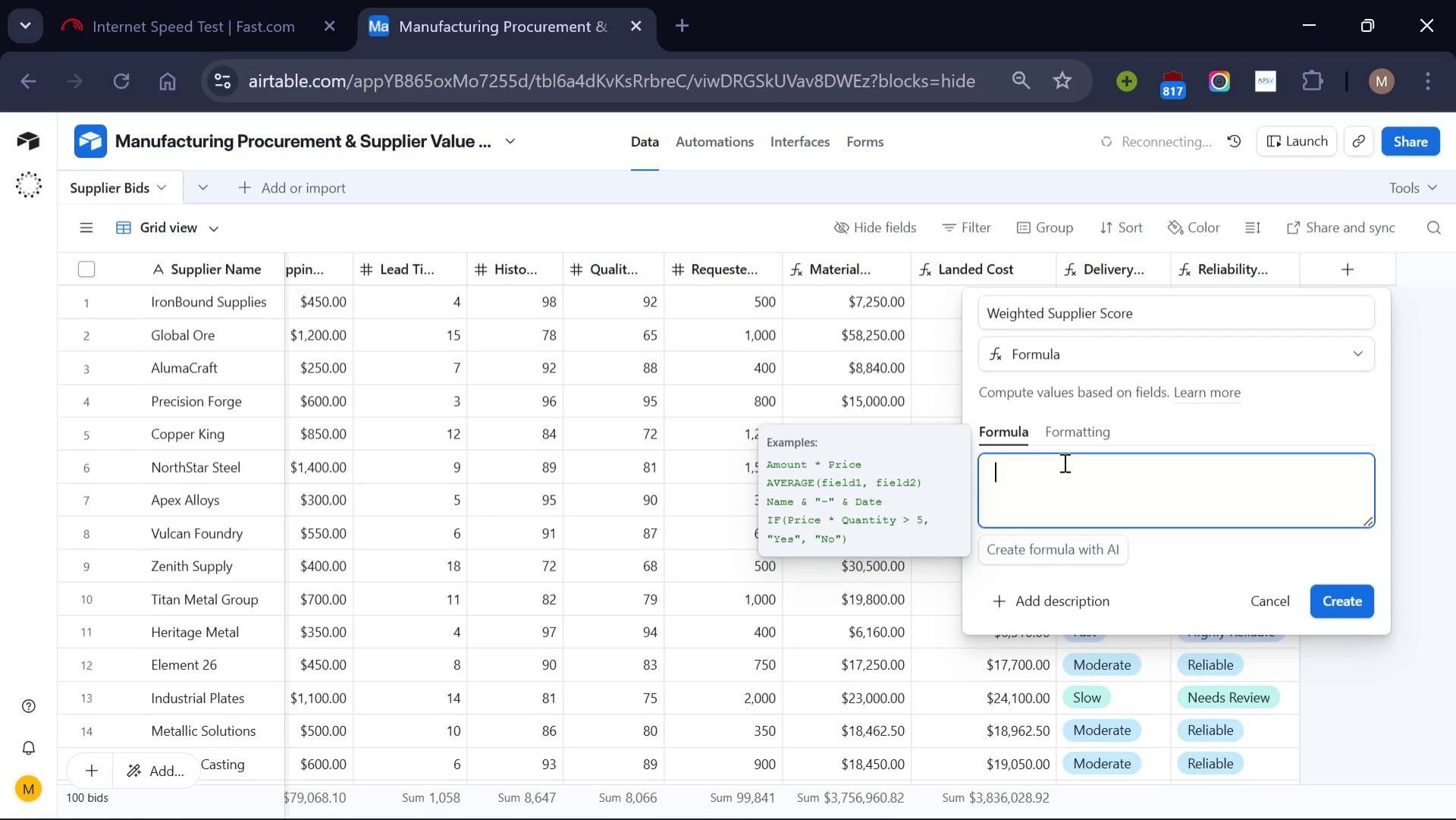 
type(IF()
 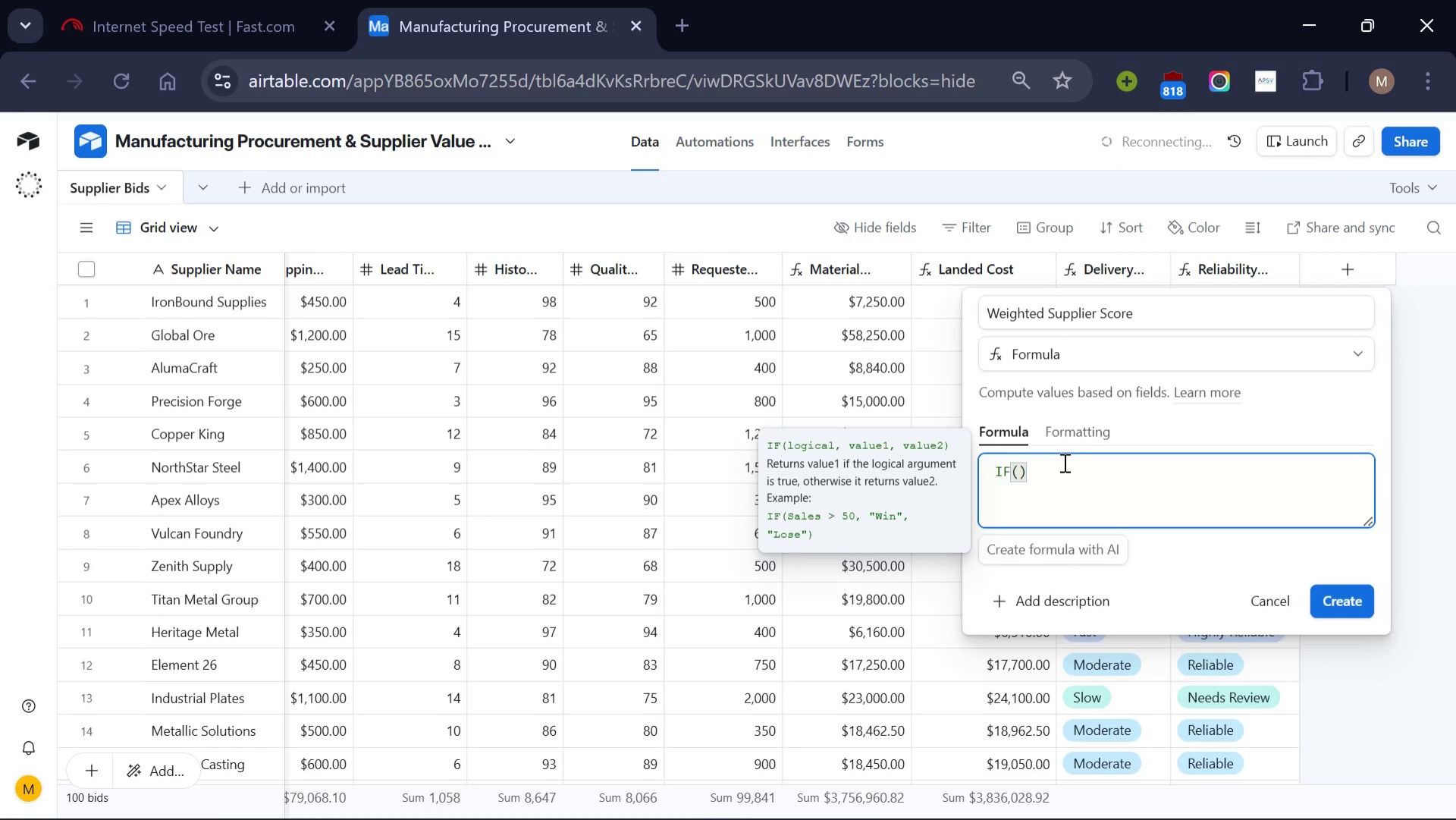 
key(Enter)
 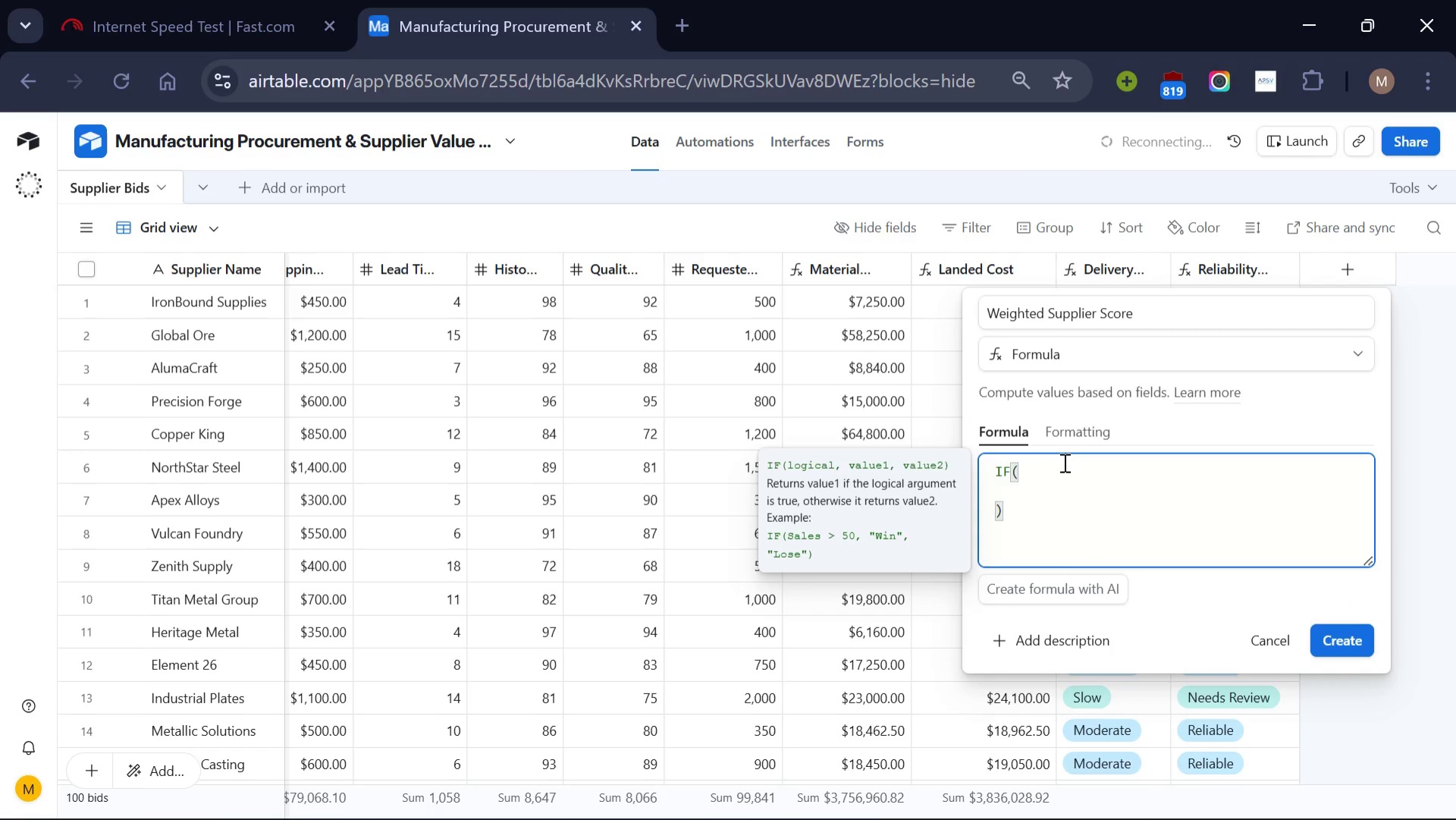 
key(Shift+BracketLeft)
 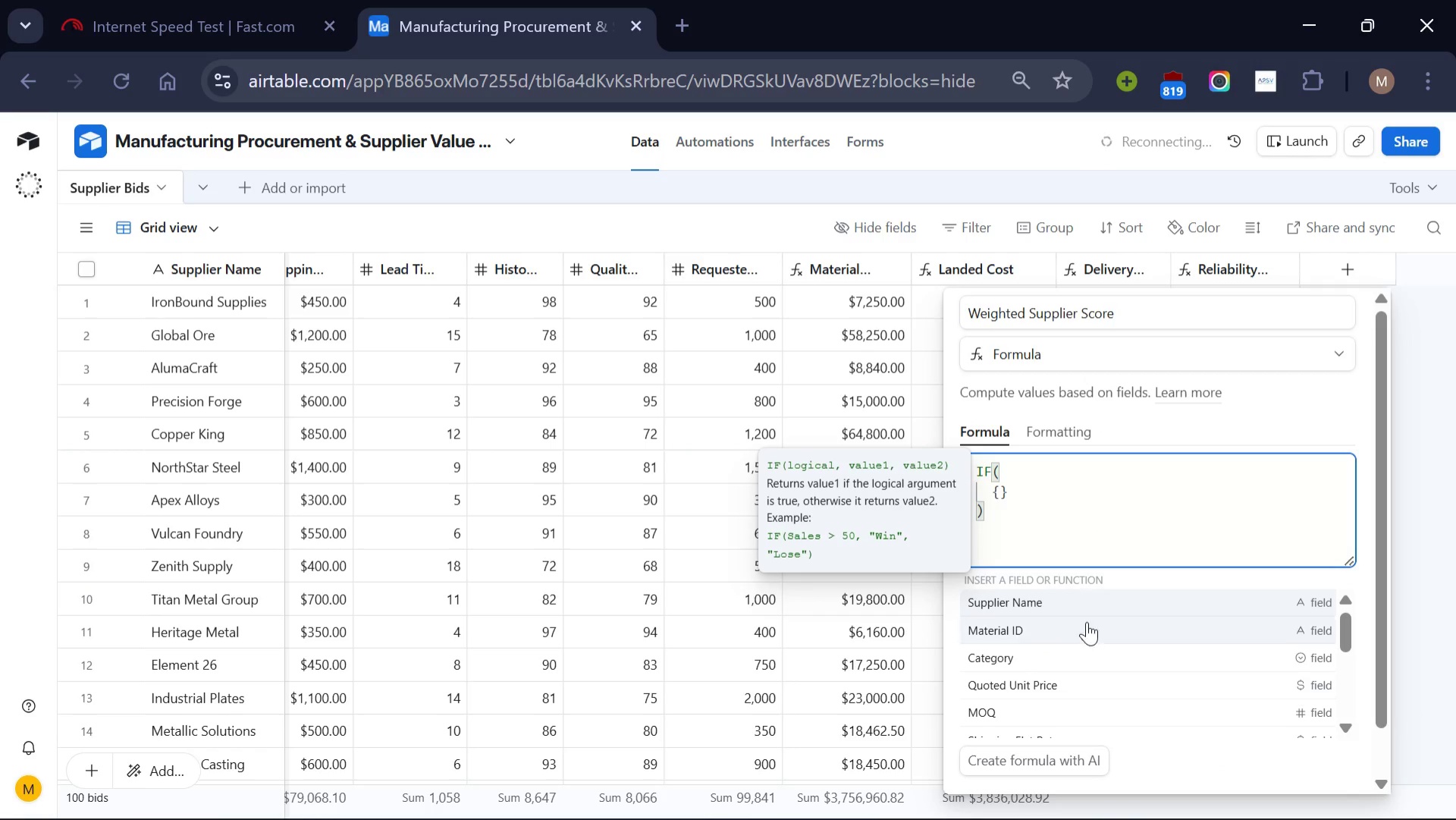 
scroll: coordinate [1087, 631], scroll_direction: down, amount: 5.0
 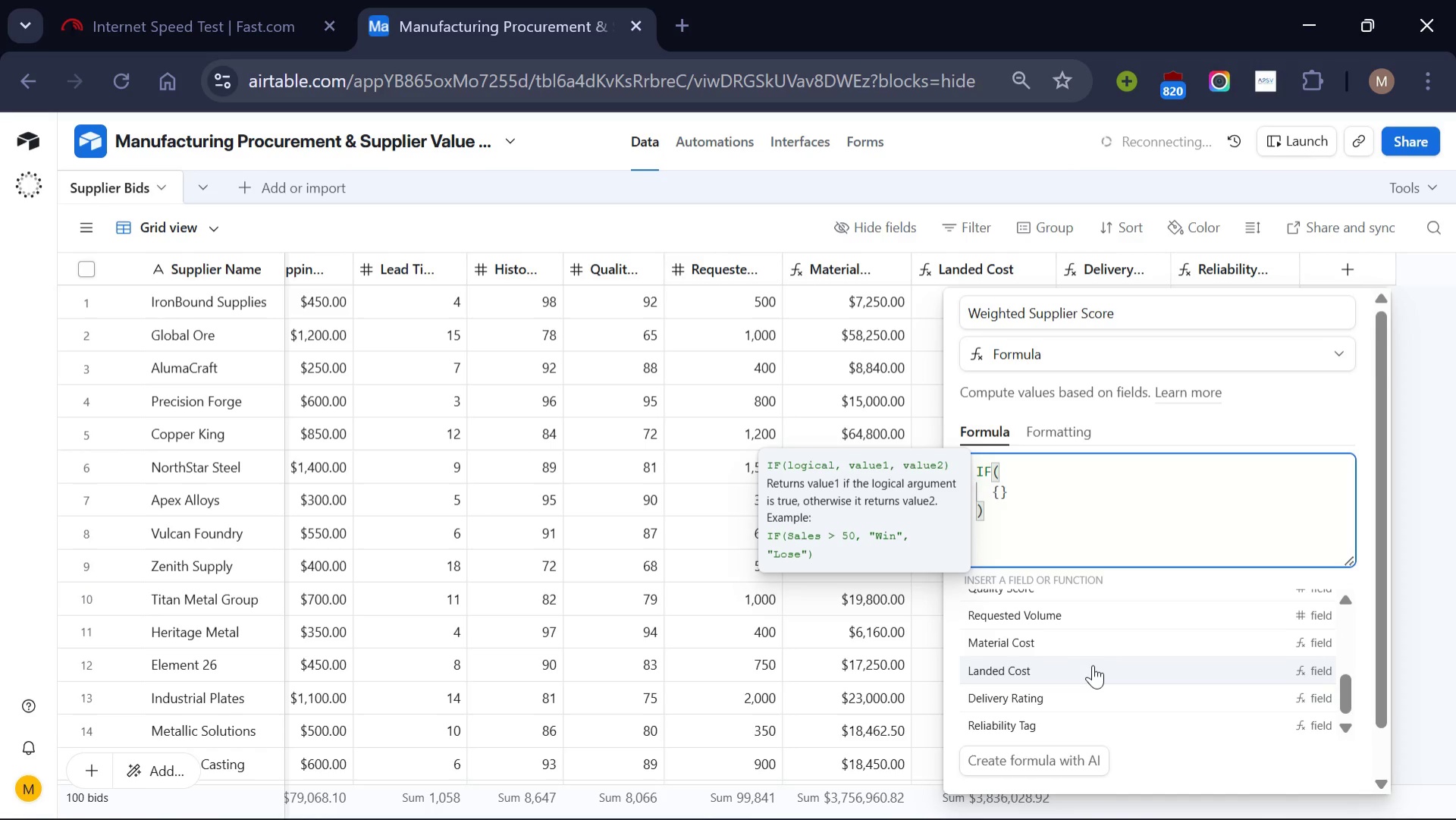 
left_click([1093, 664])
 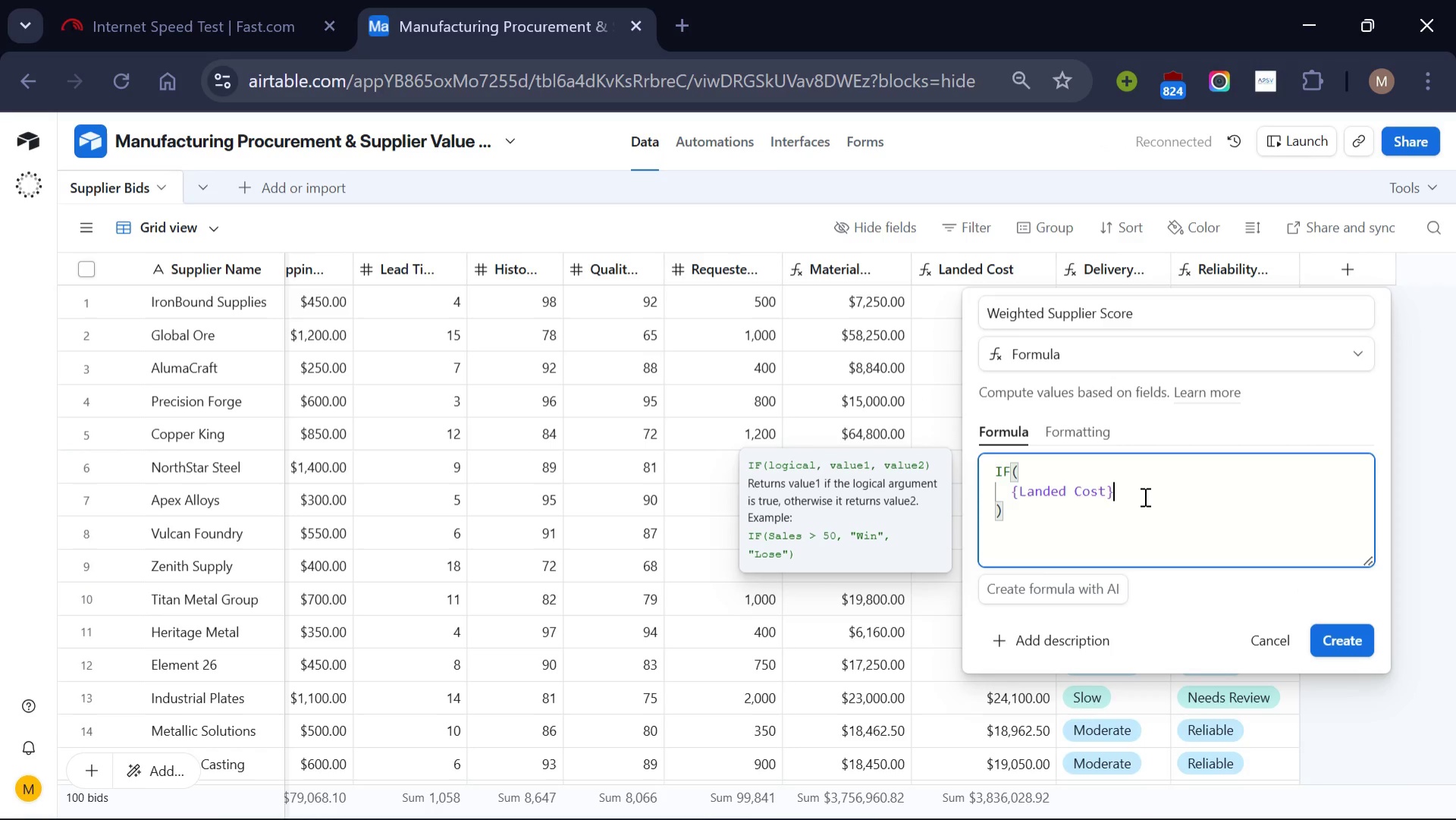 
left_click([1144, 496])
 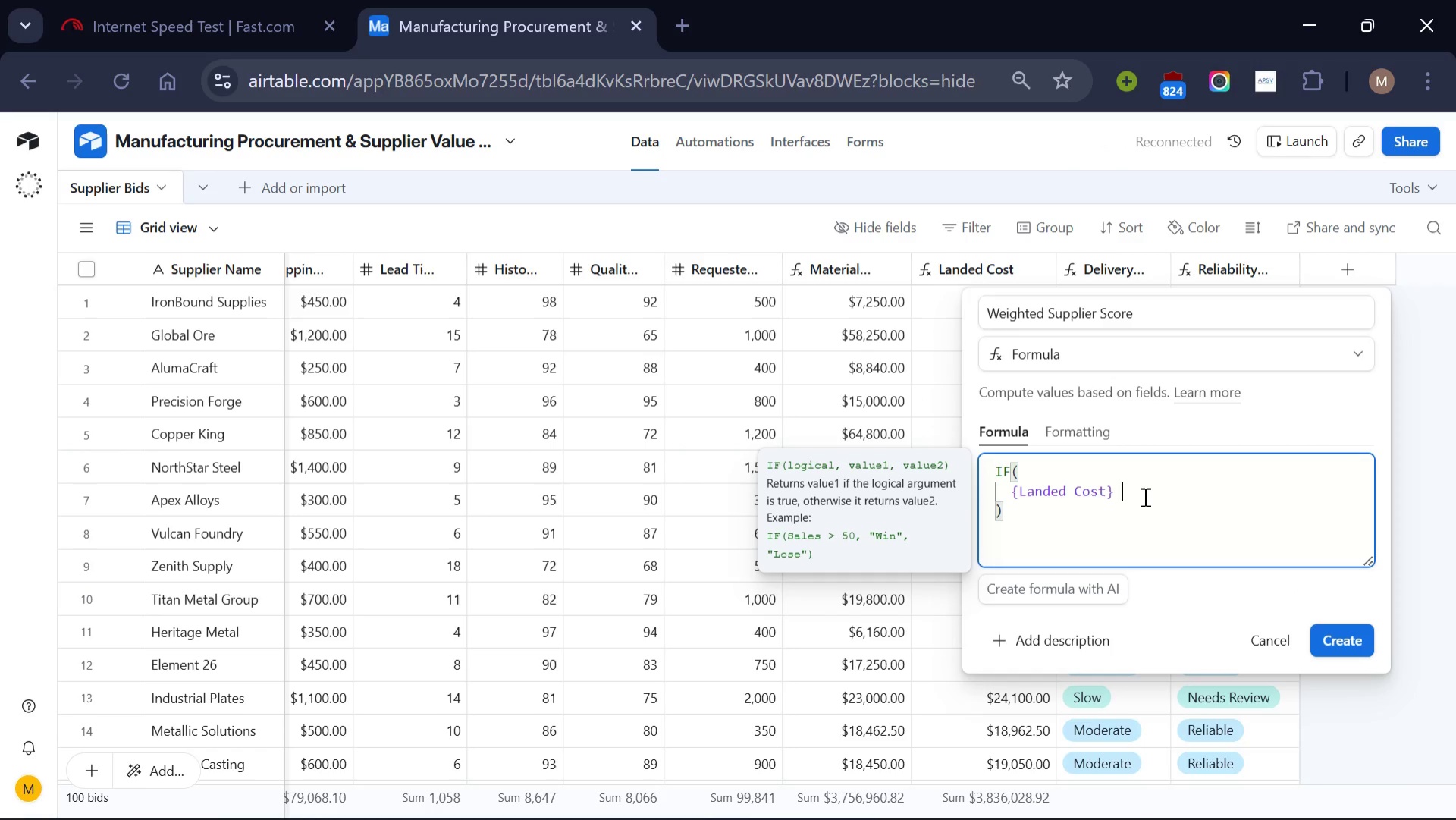 
key(Space)
 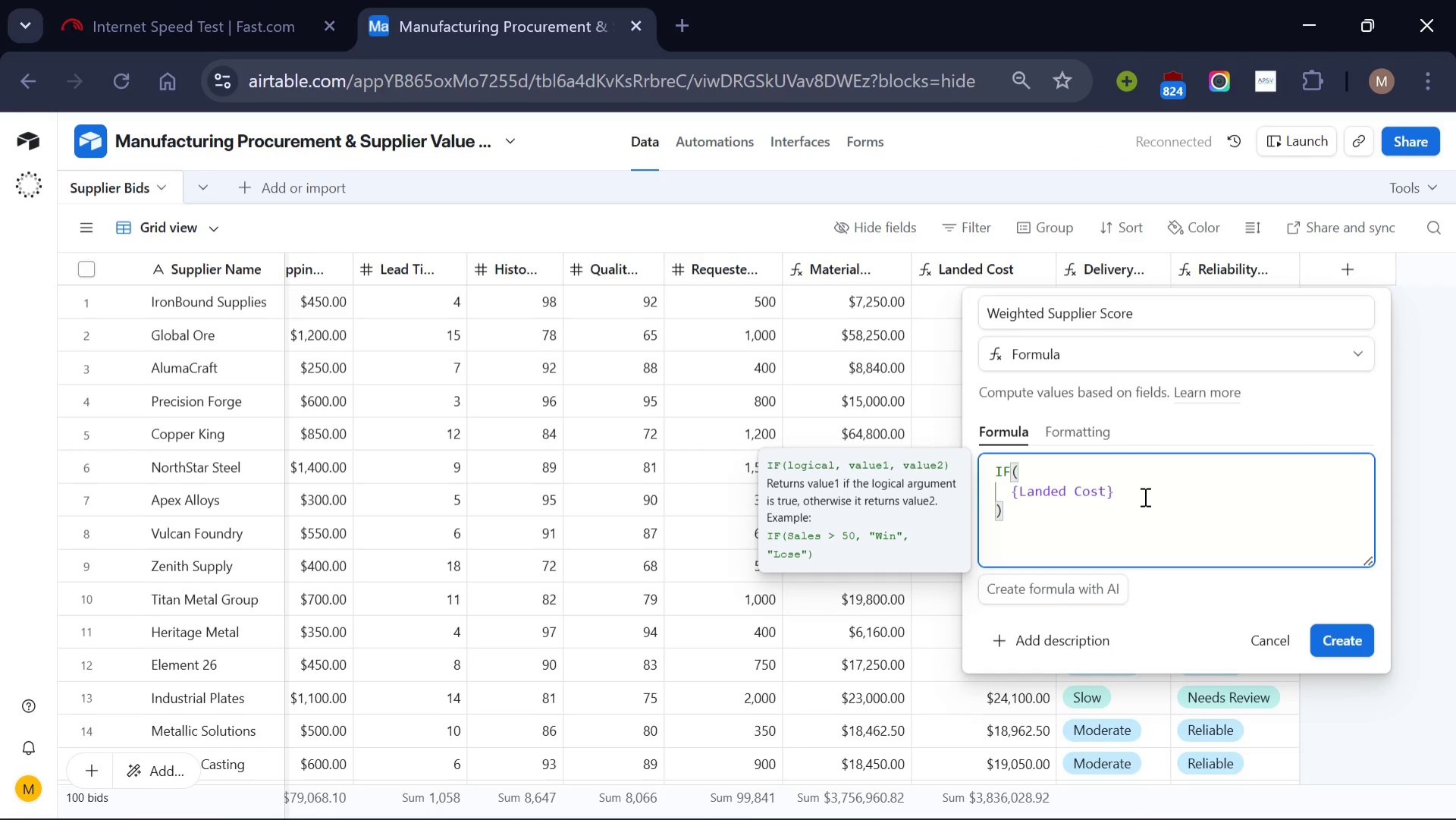 
key(Shift+Period)
 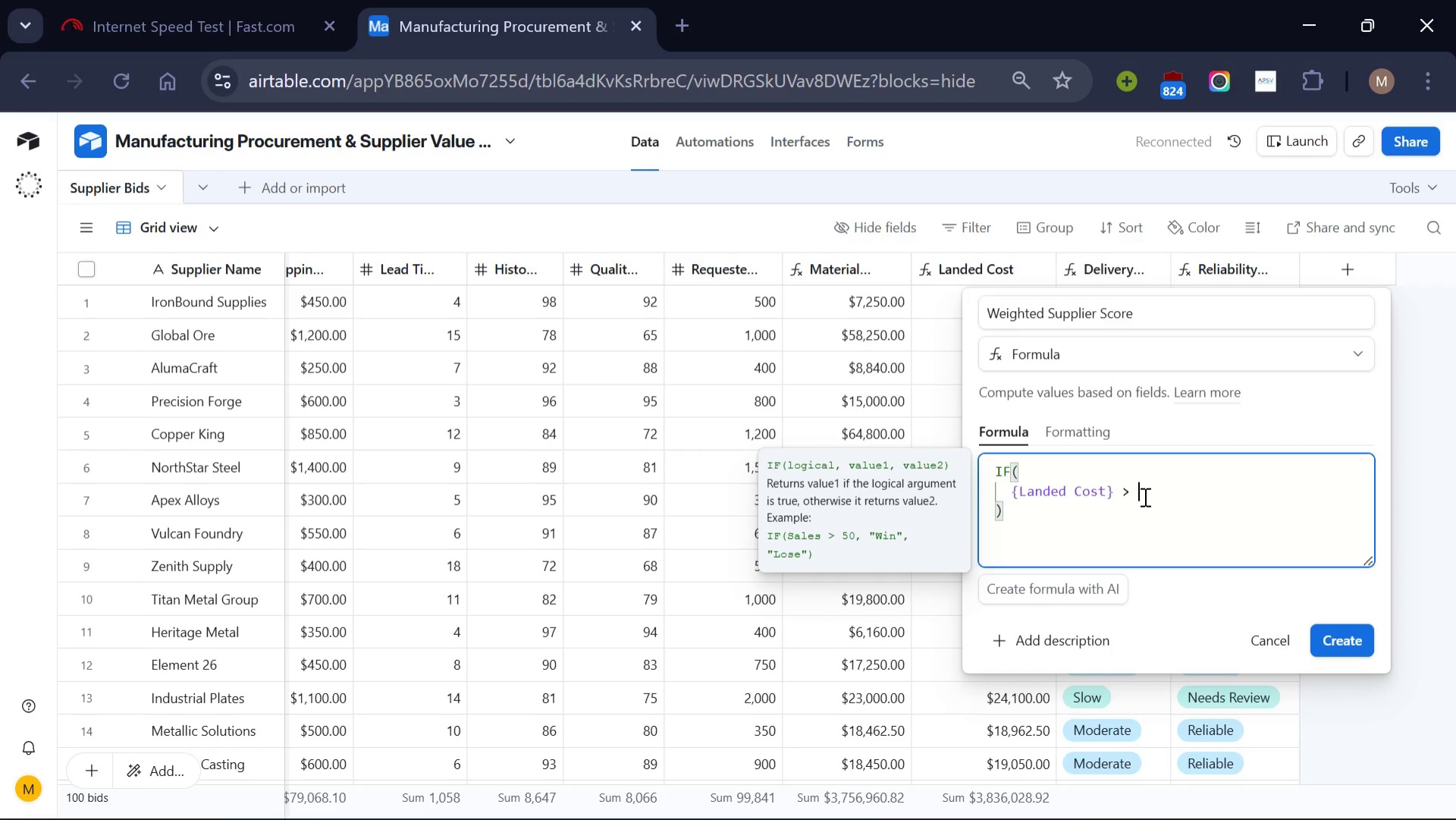 
key(Space)
 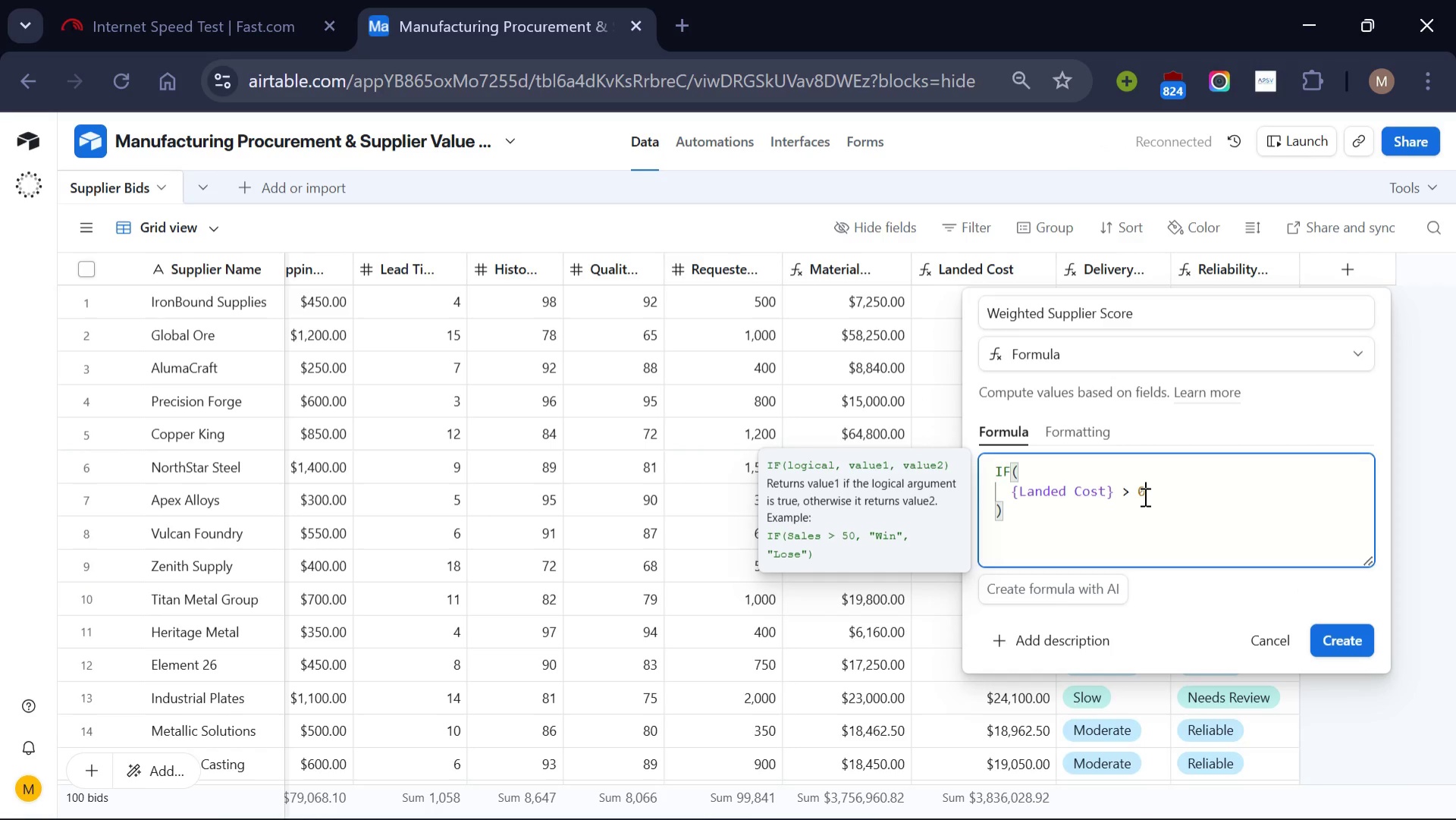 
key(0)
 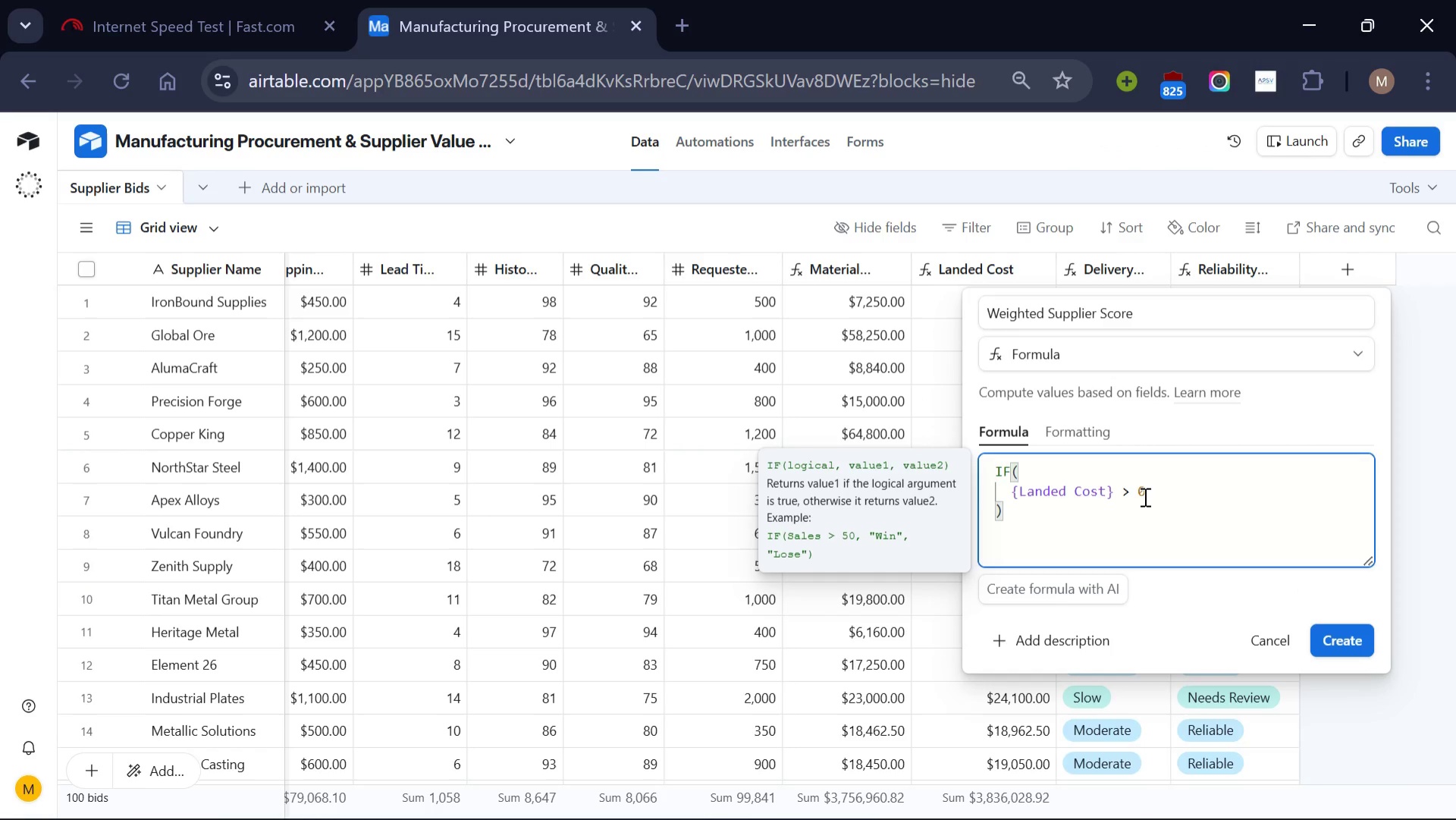 
key(Comma)
 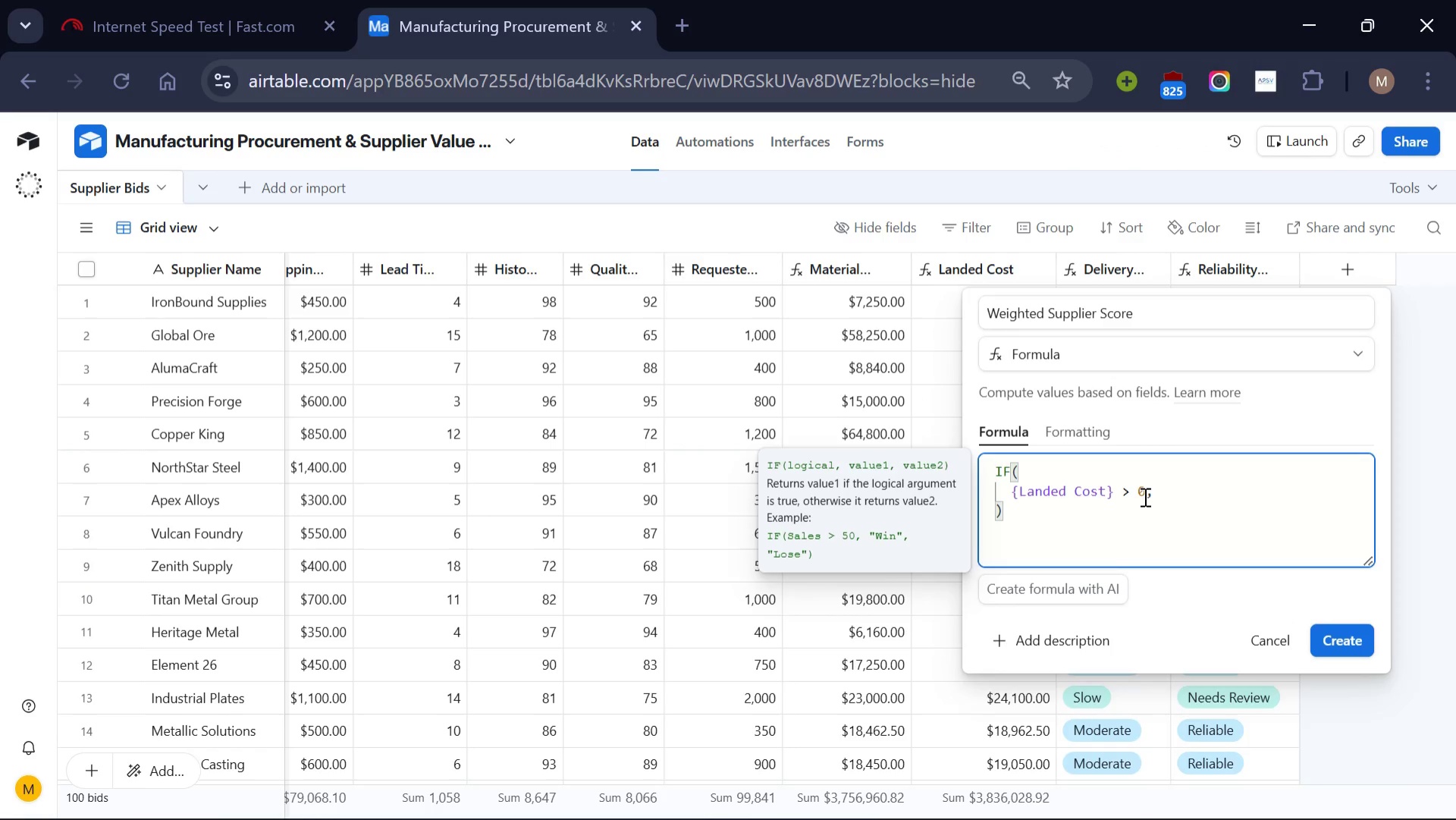 
key(Enter)
 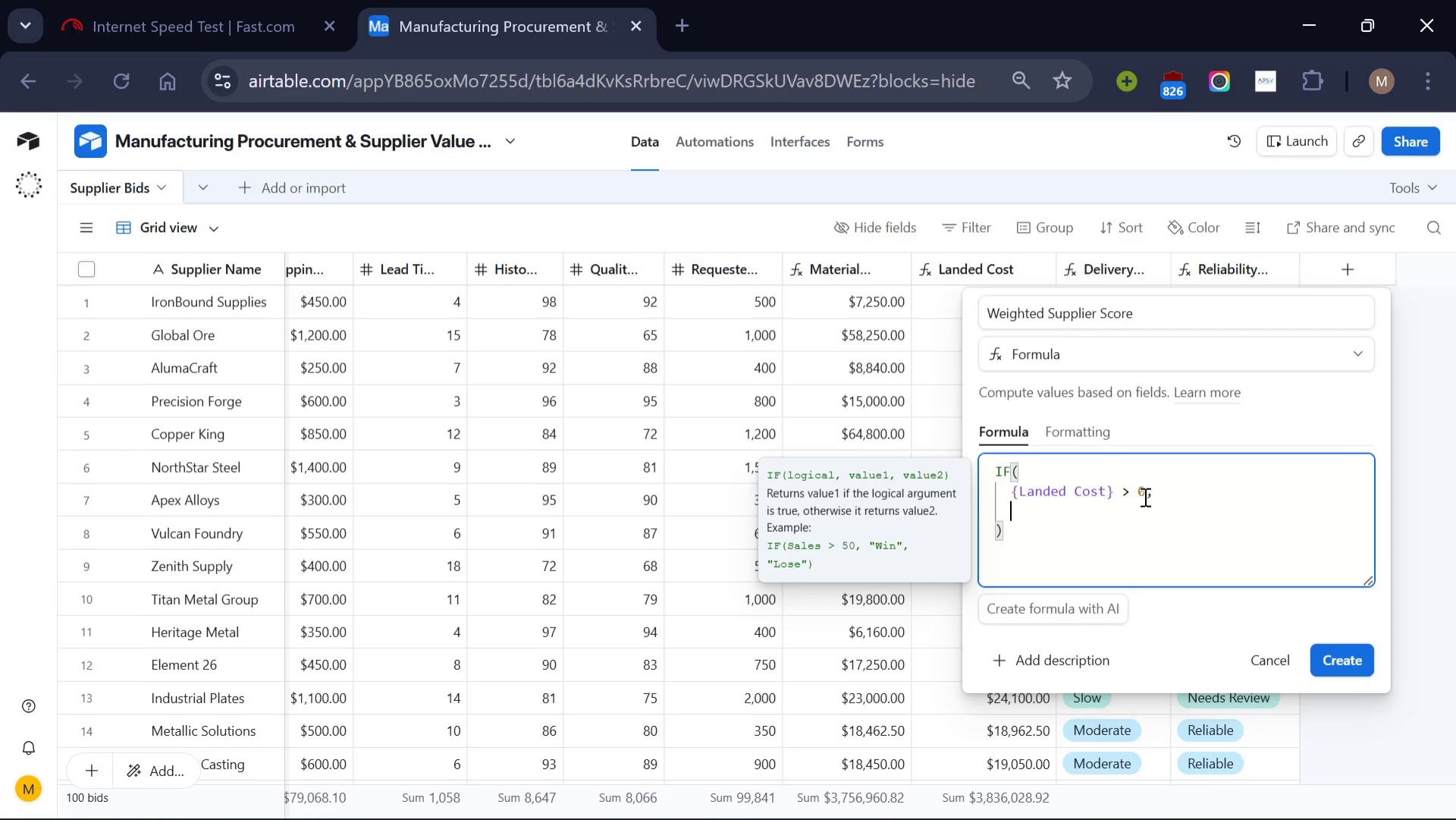 
key(Shift+9)
 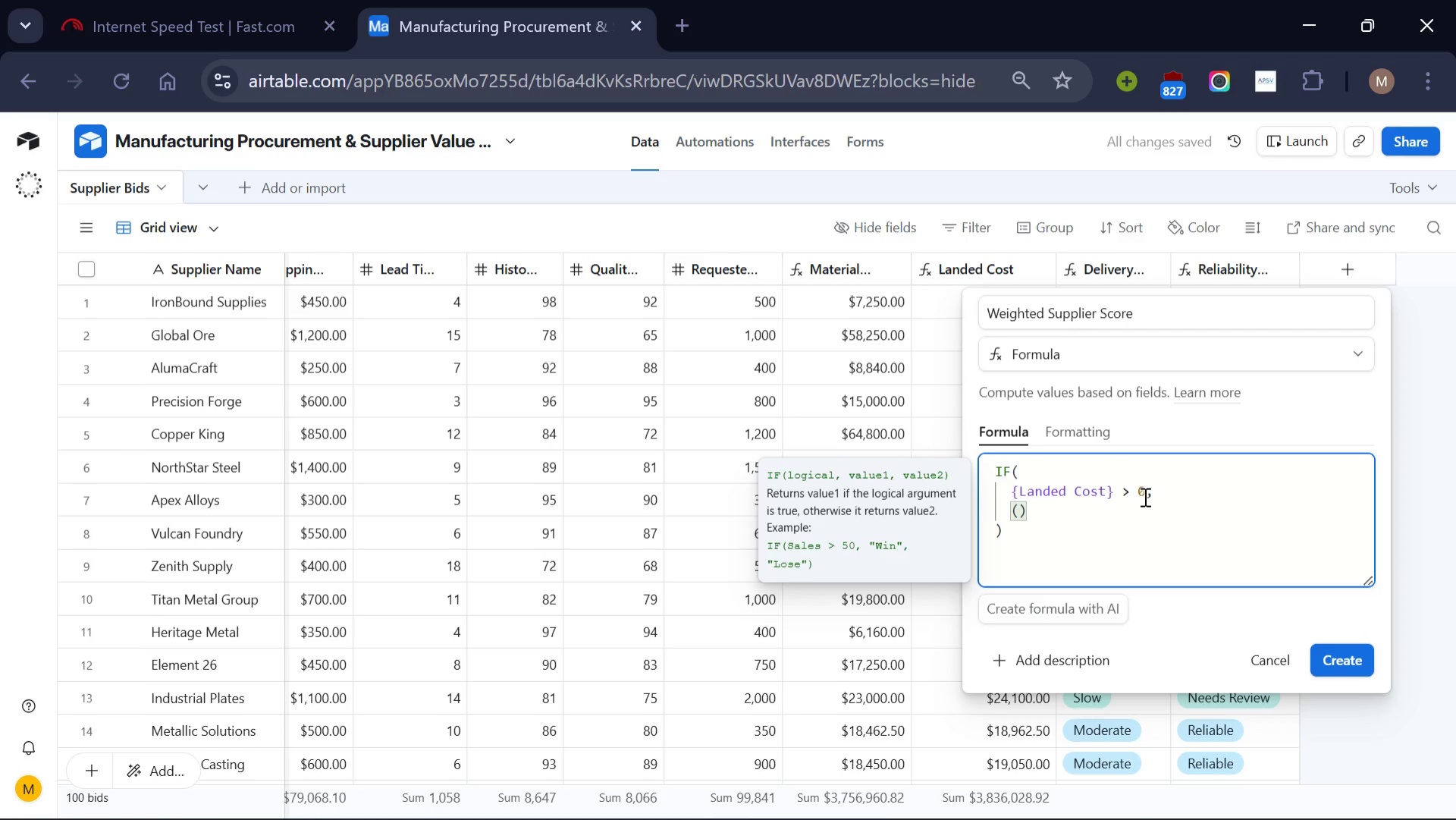 
key(Shift+BracketLeft)
 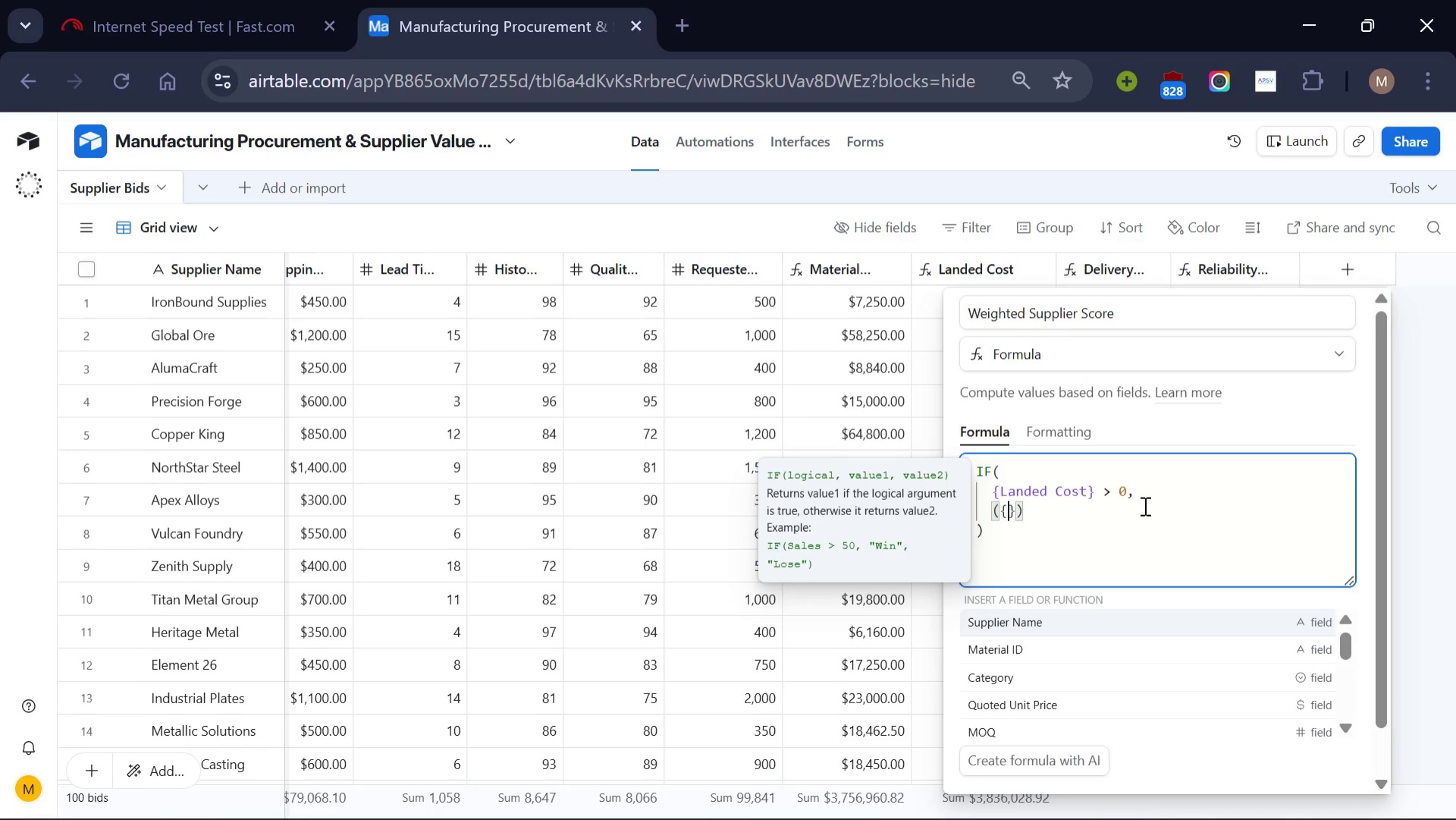 
scroll: coordinate [1151, 649], scroll_direction: down, amount: 1.0
 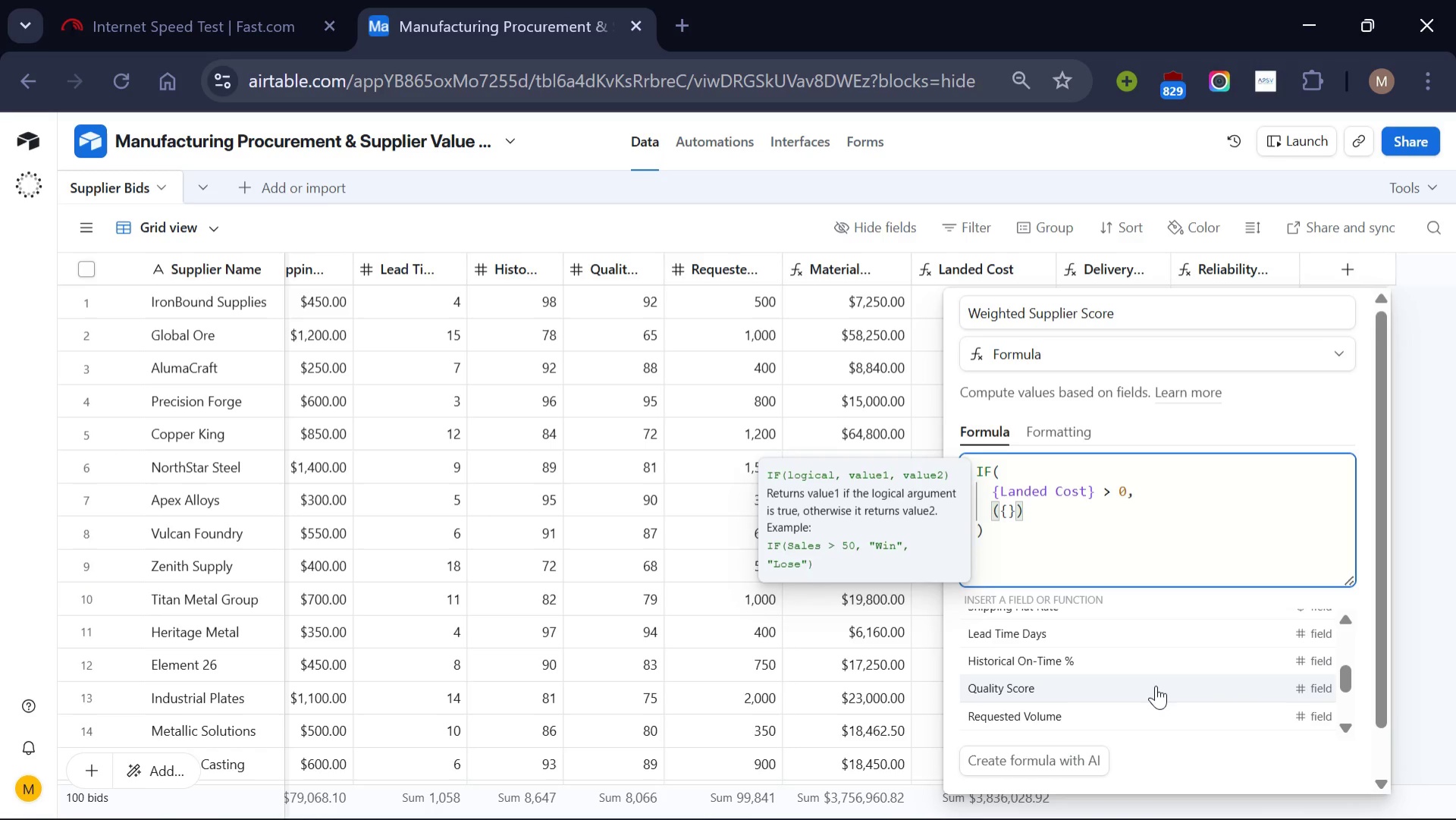 
left_click([1156, 685])
 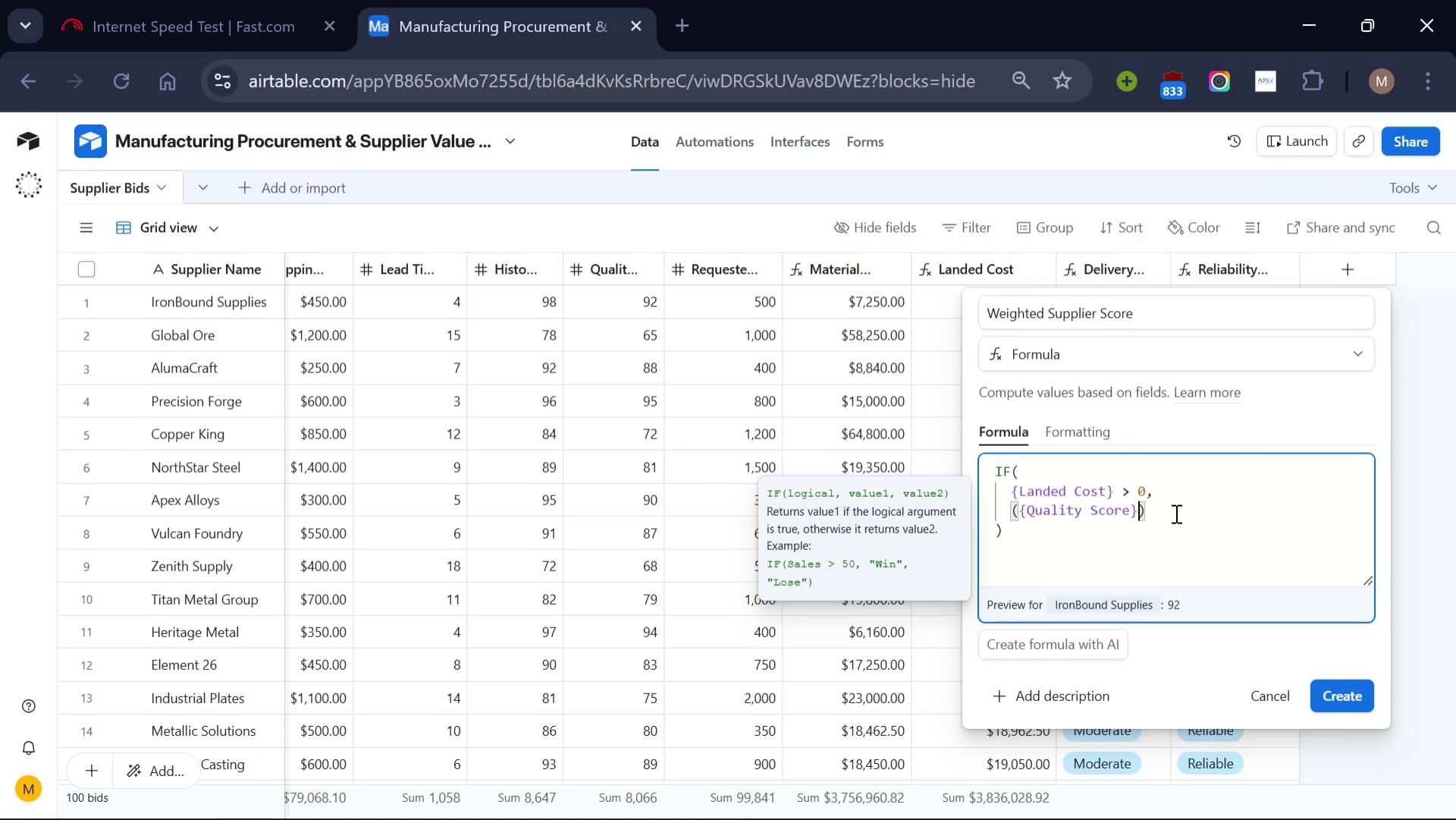 
wait(5.92)
 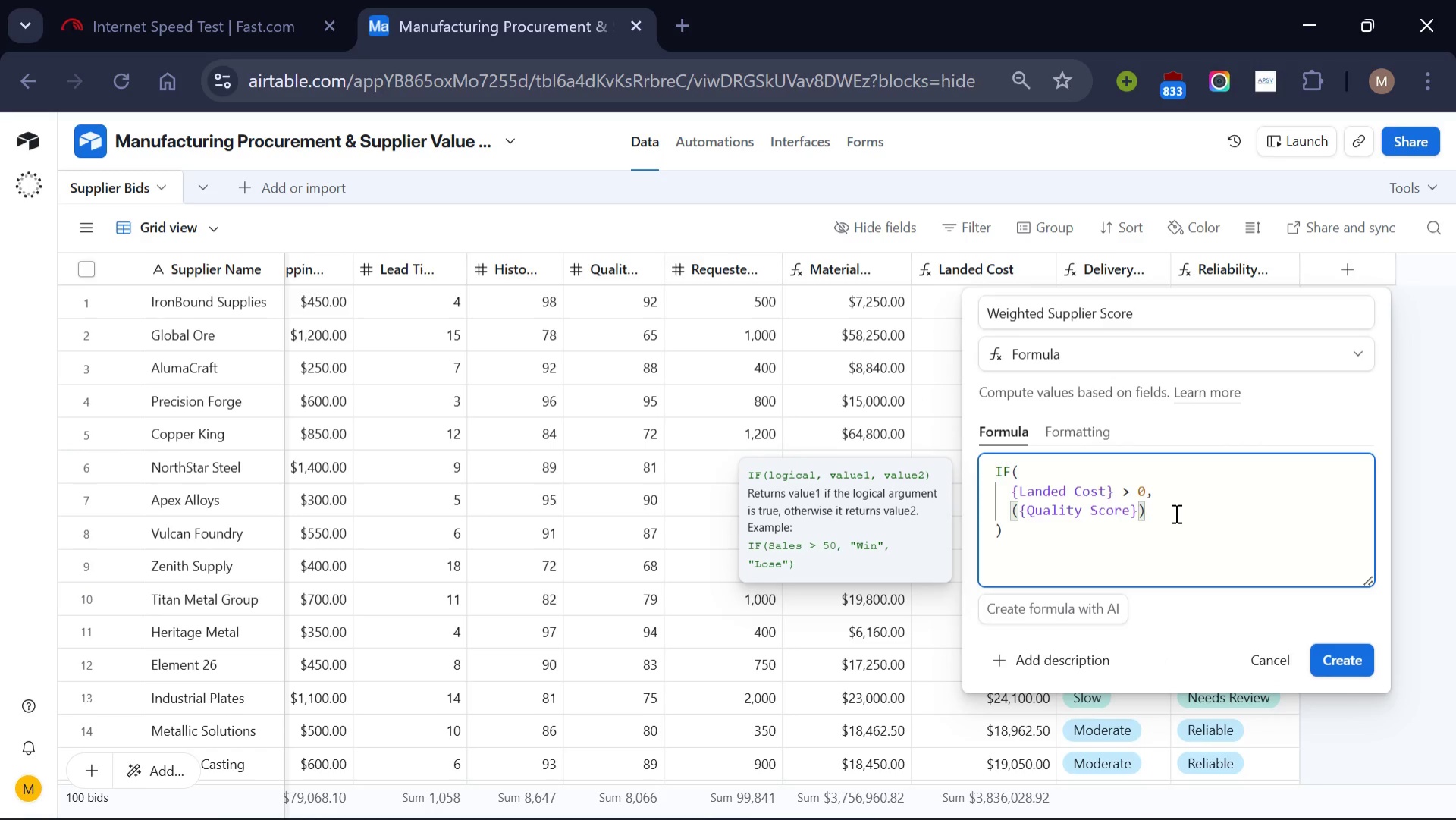 
key(Space)
 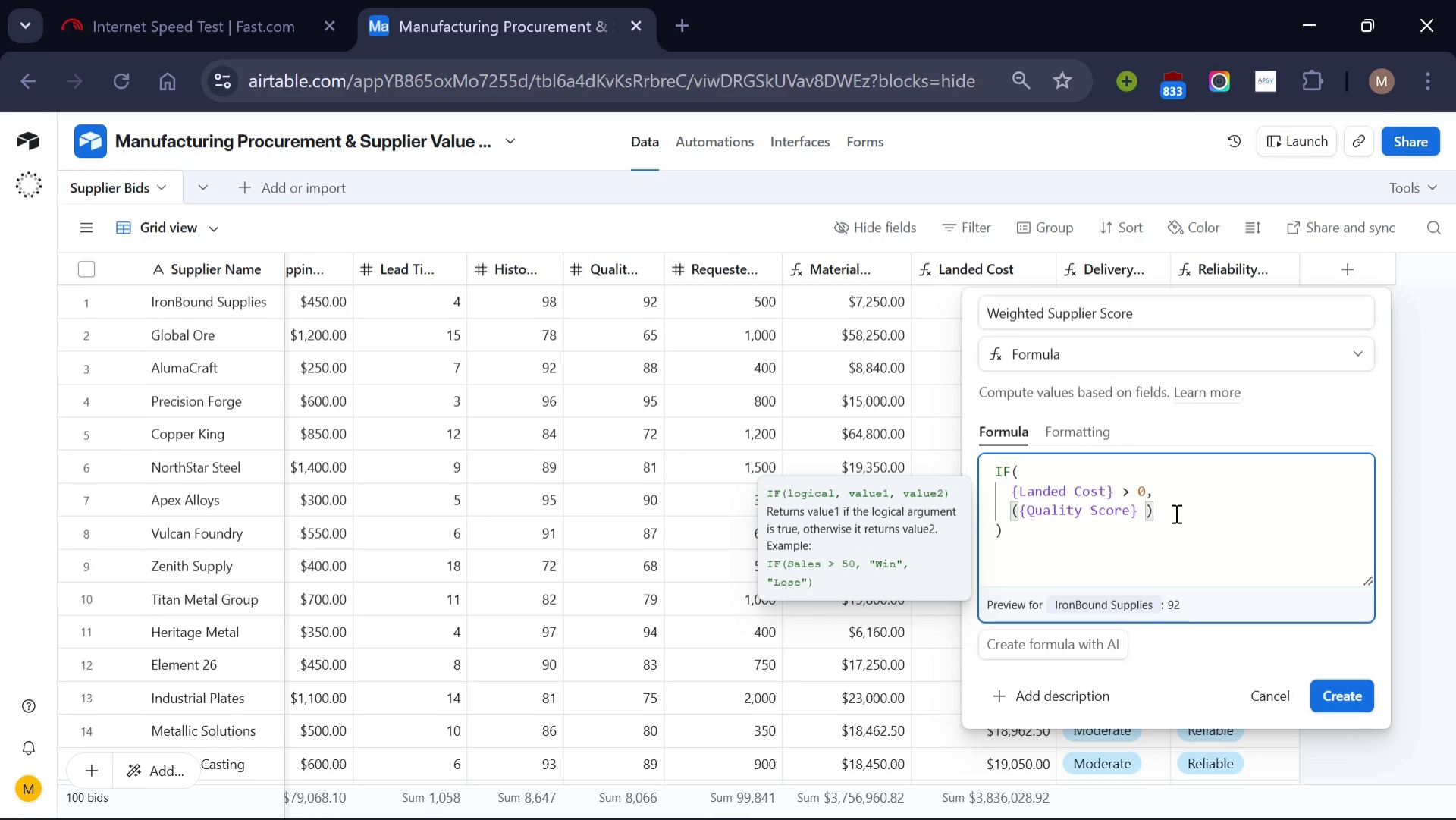 
key(Shift+8)
 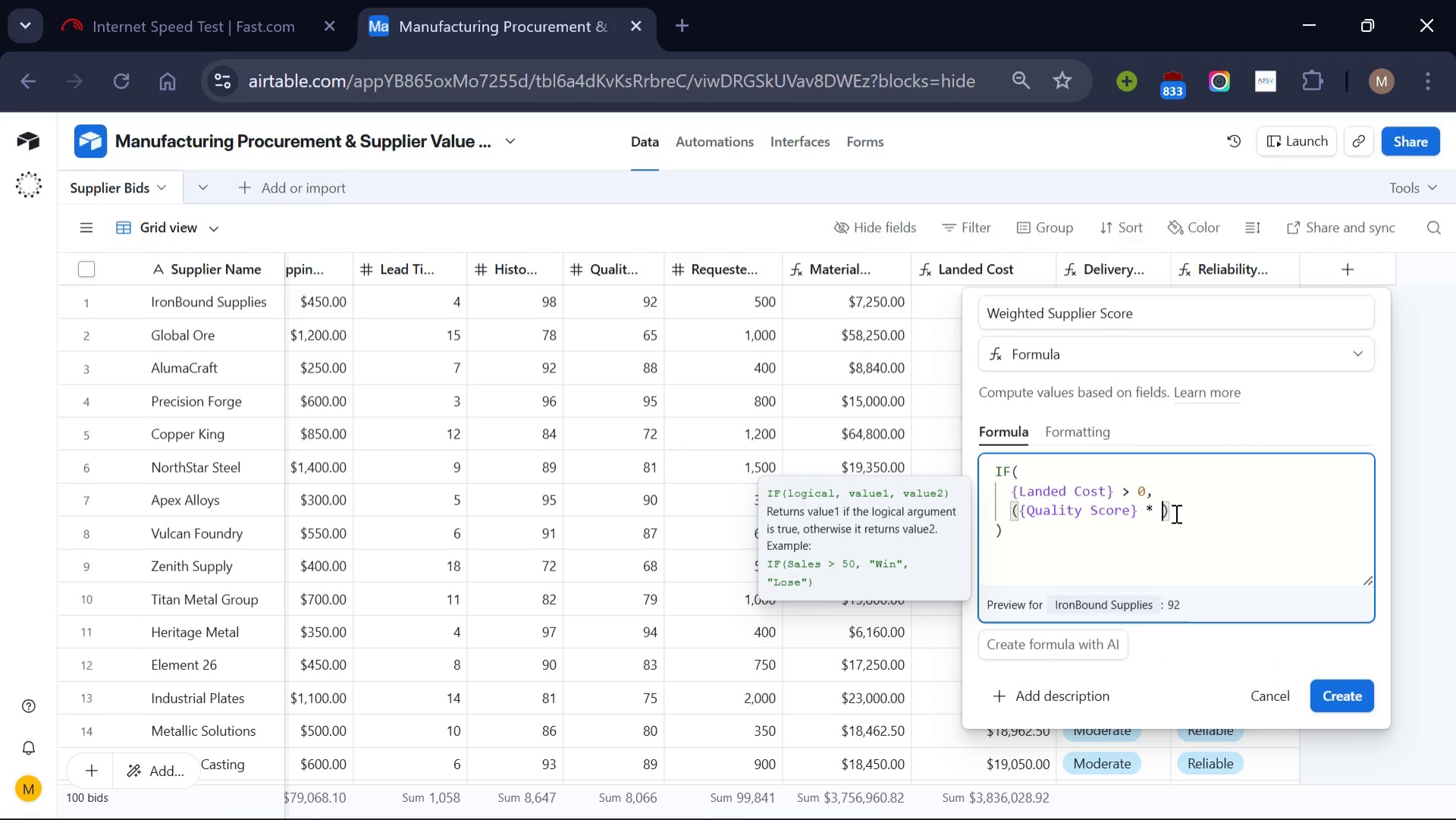 
key(Space)
 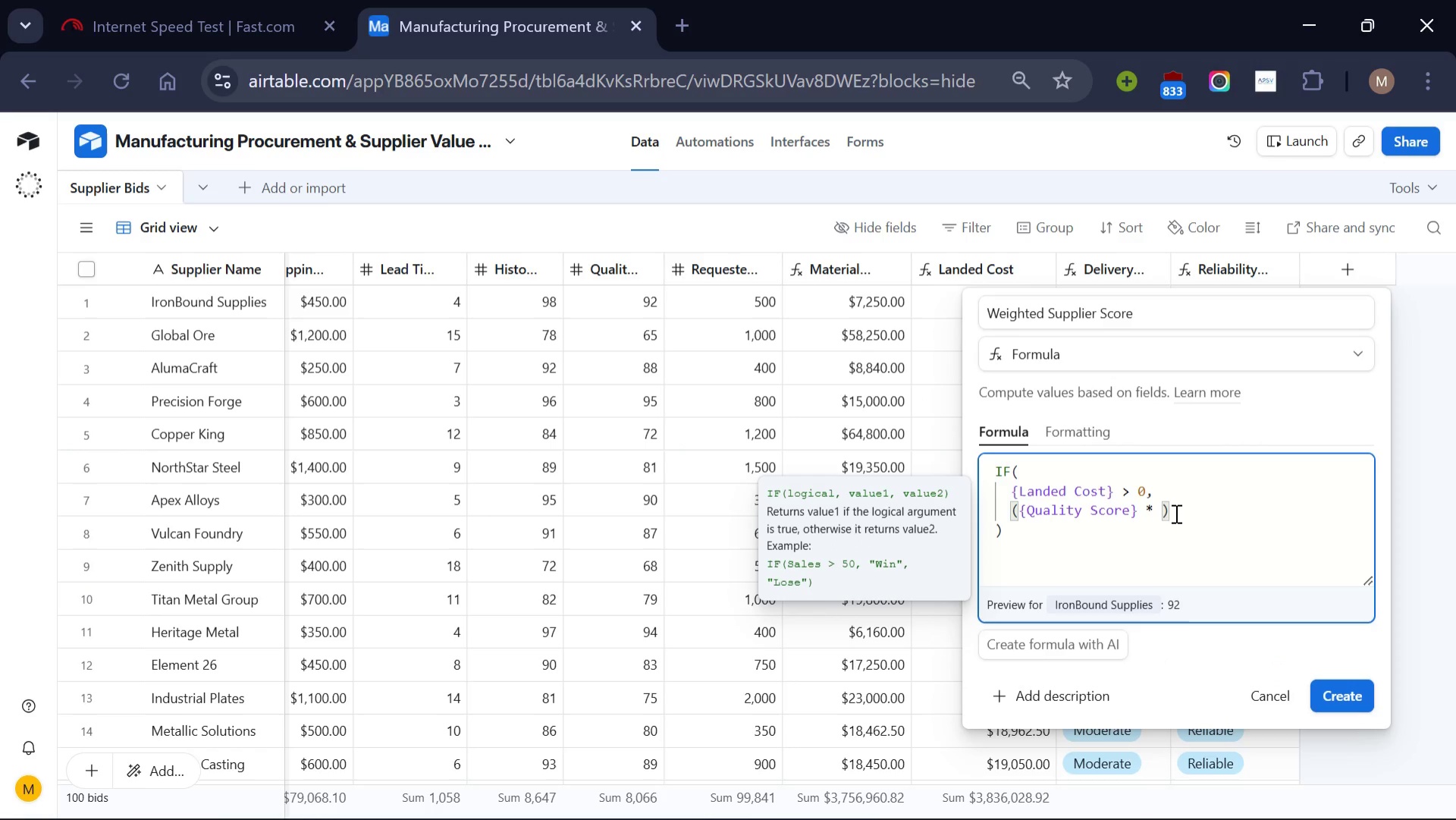 
key(0)
 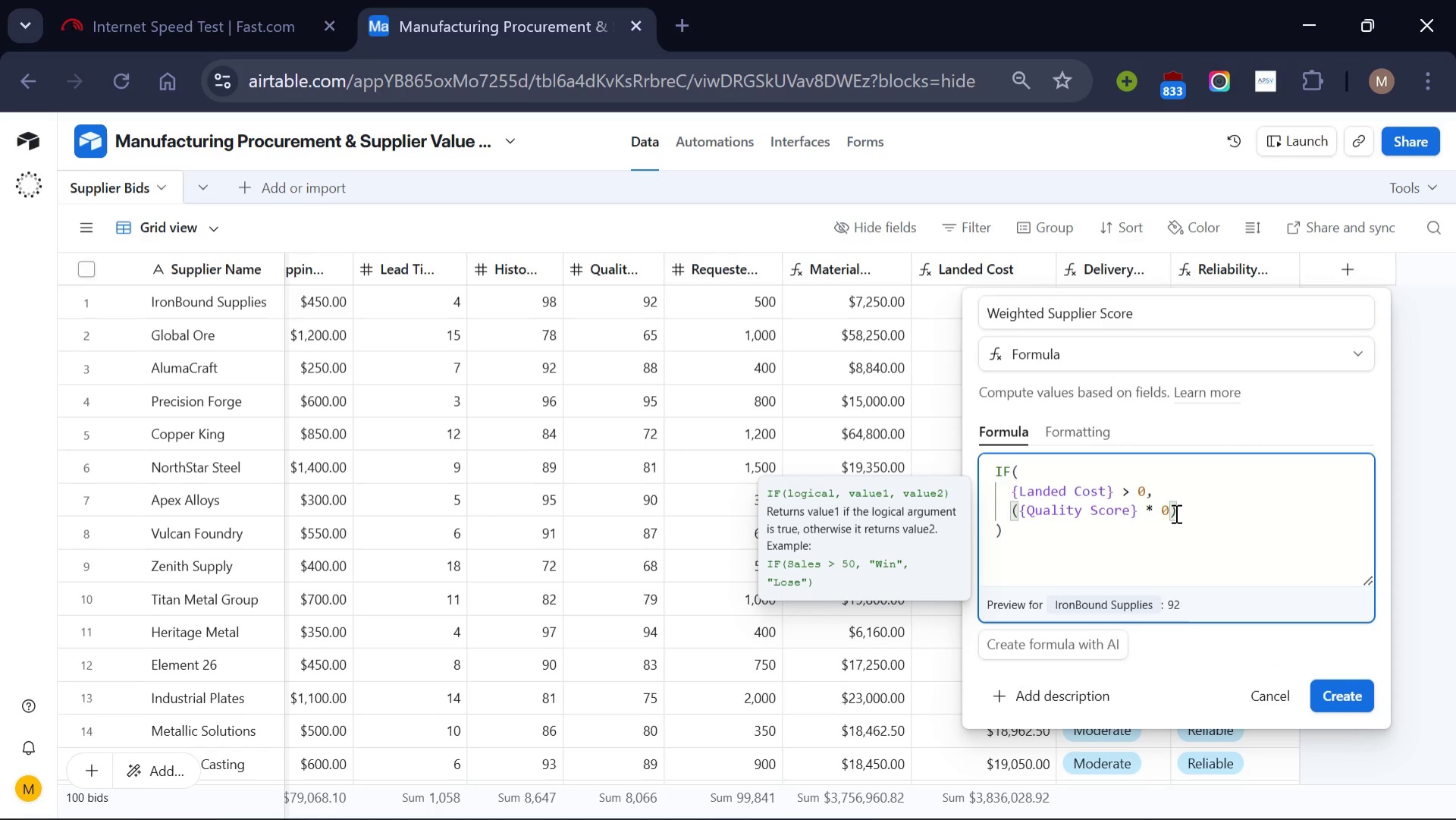 
key(Period)
 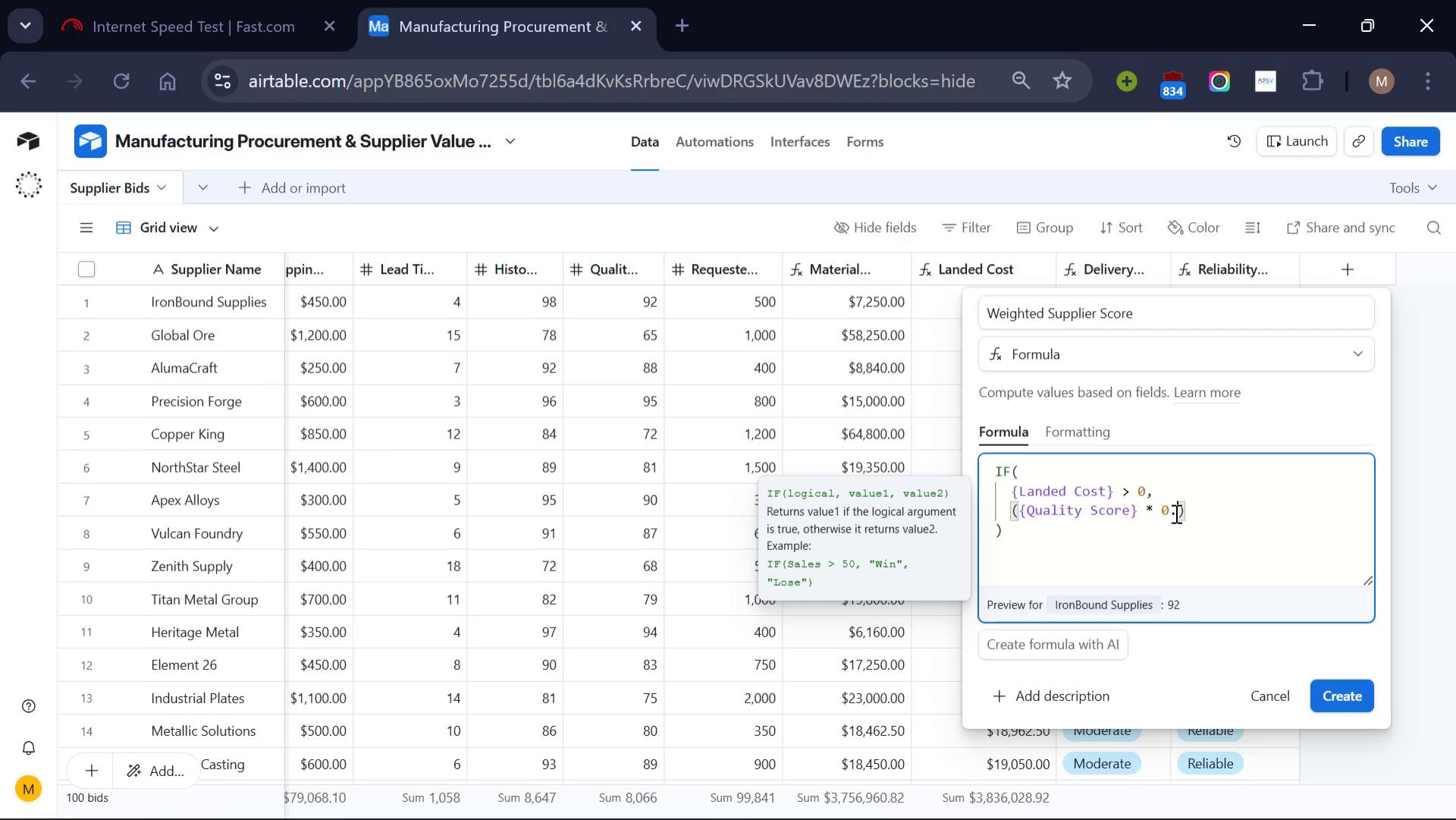 
key(5)
 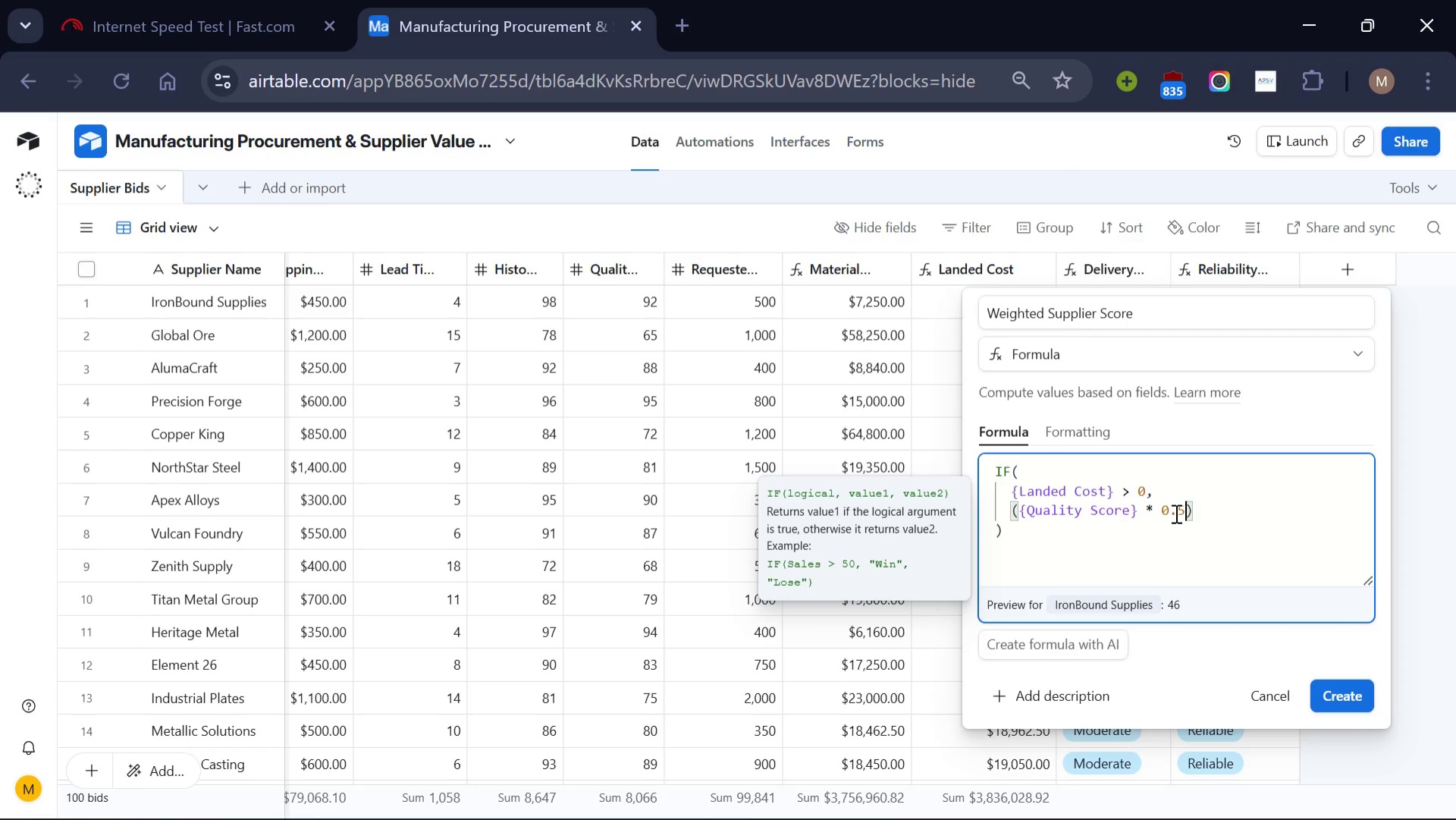 
wait(6.58)
 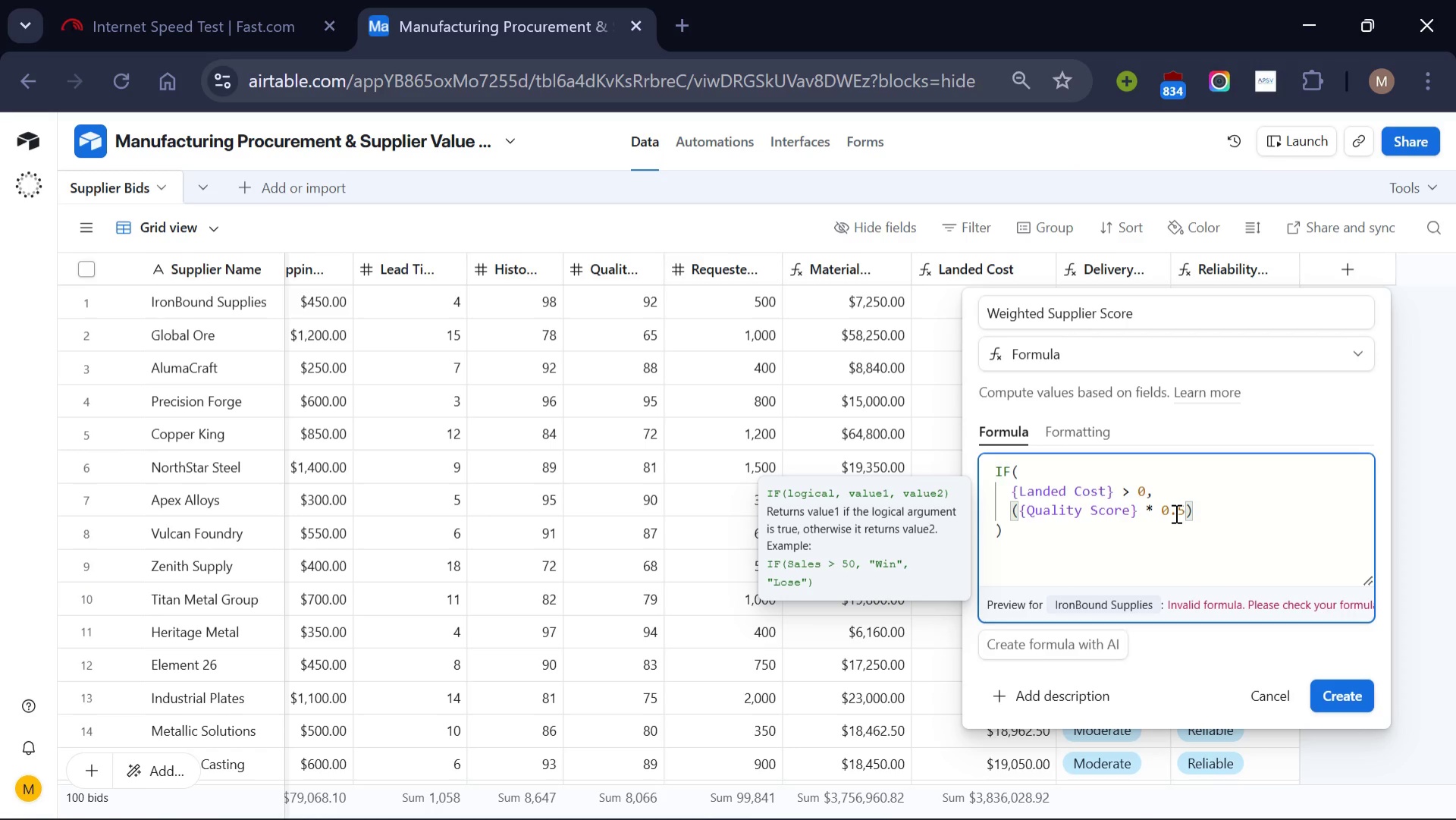 
left_click([1211, 511])
 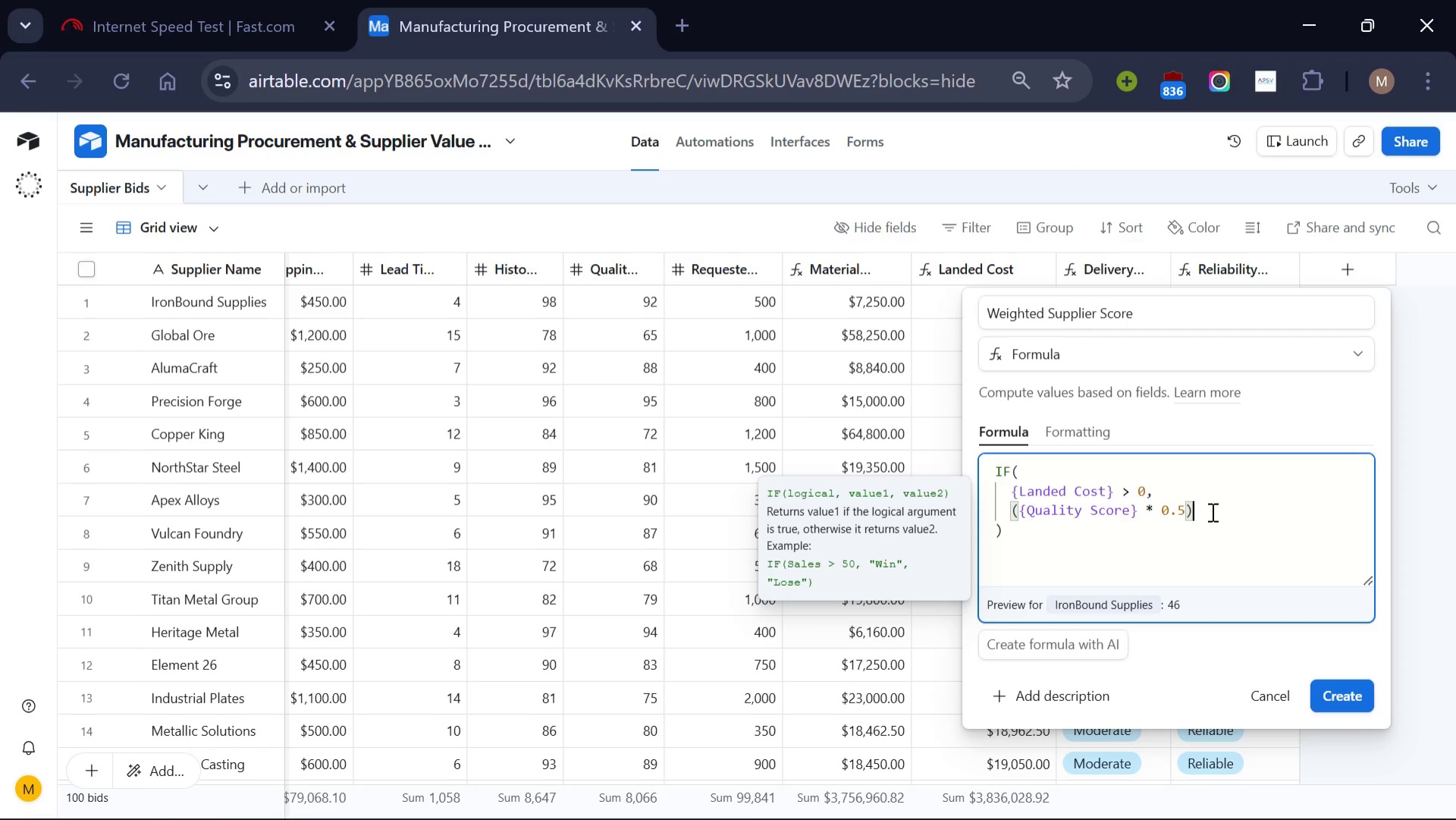 
key(Space)
 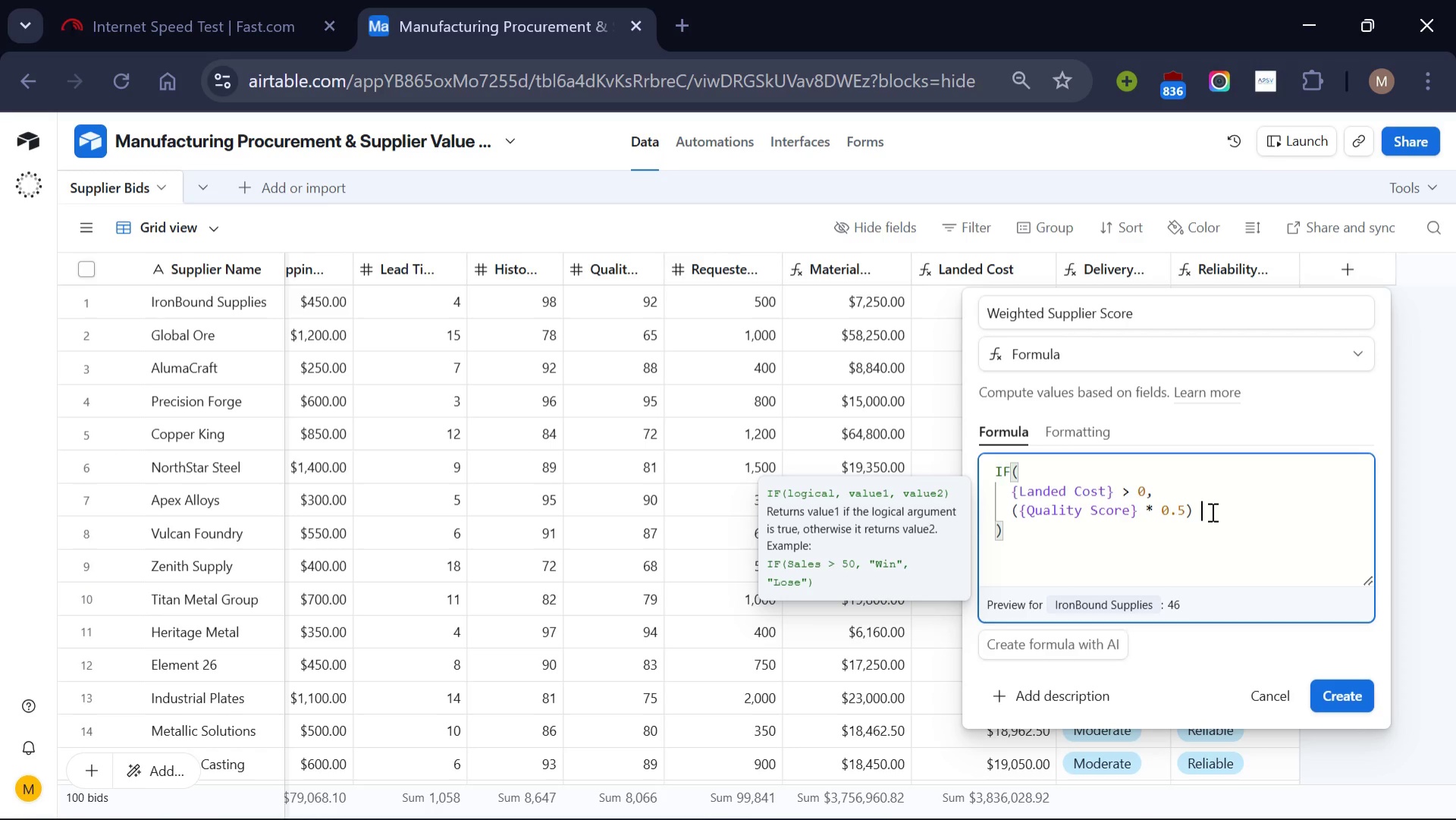 
hold_key(key=ShiftLeft, duration=0.34)
 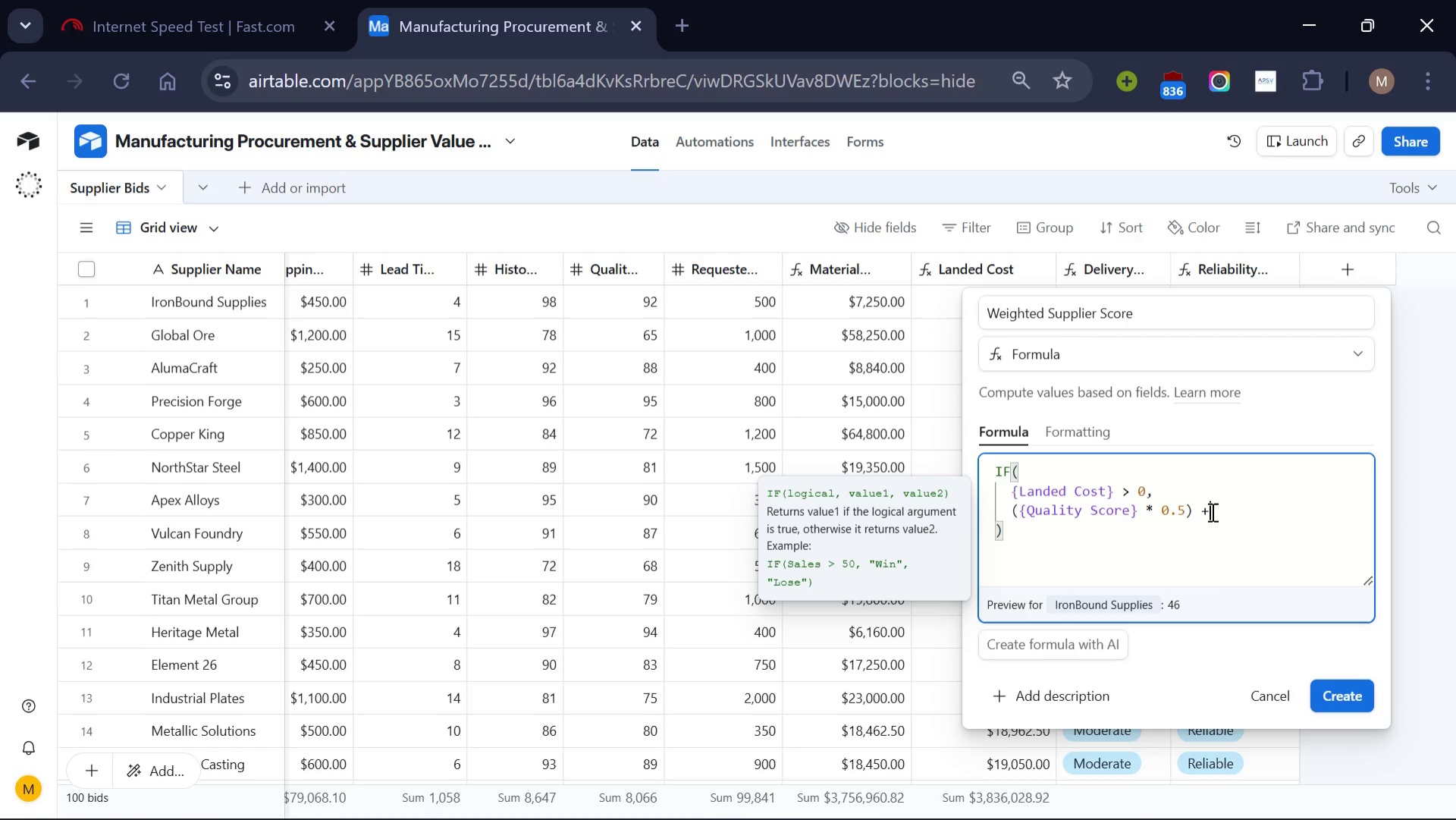 
key(Shift+ShiftLeft)
 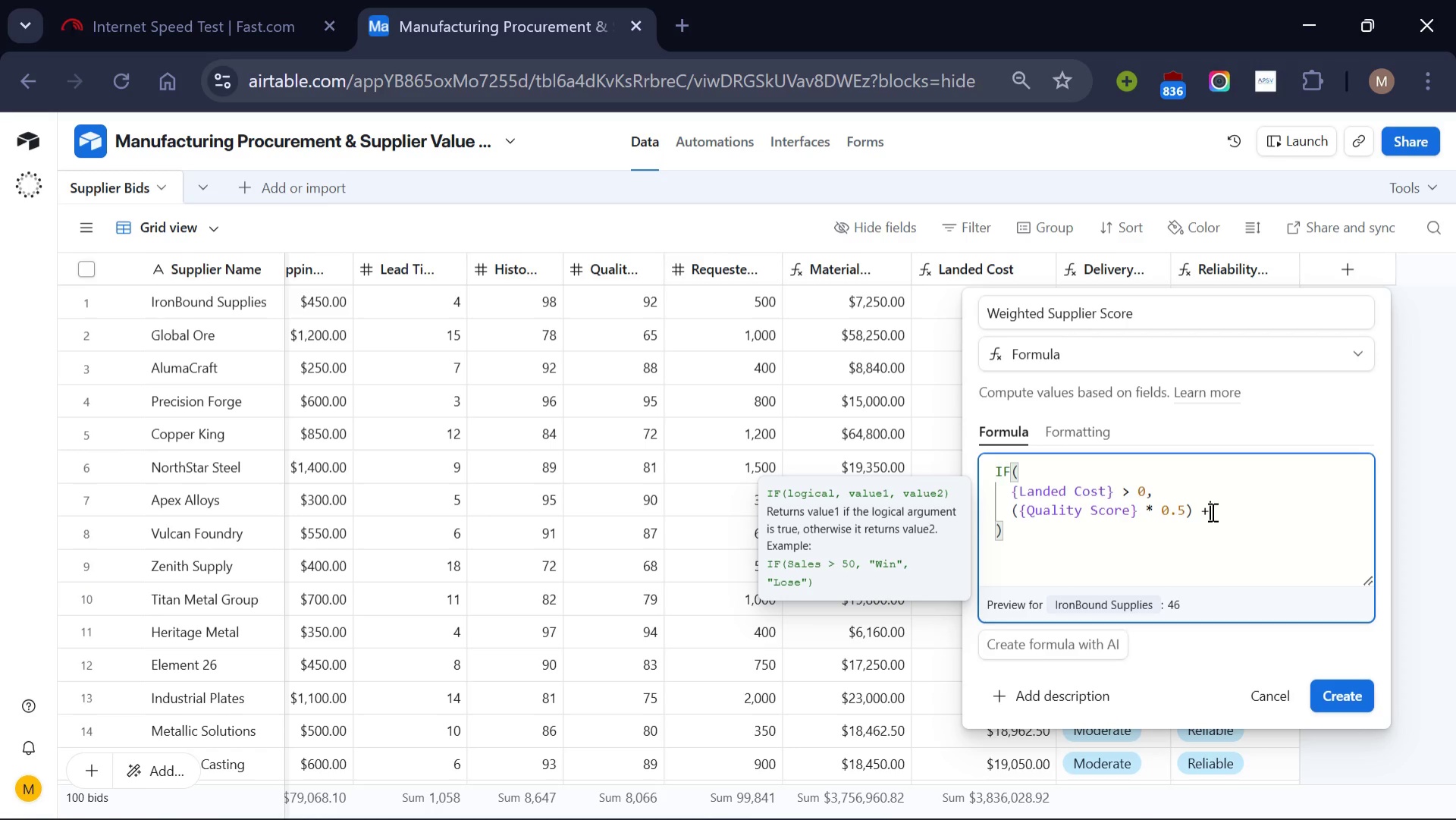 
key(Shift+Equal)
 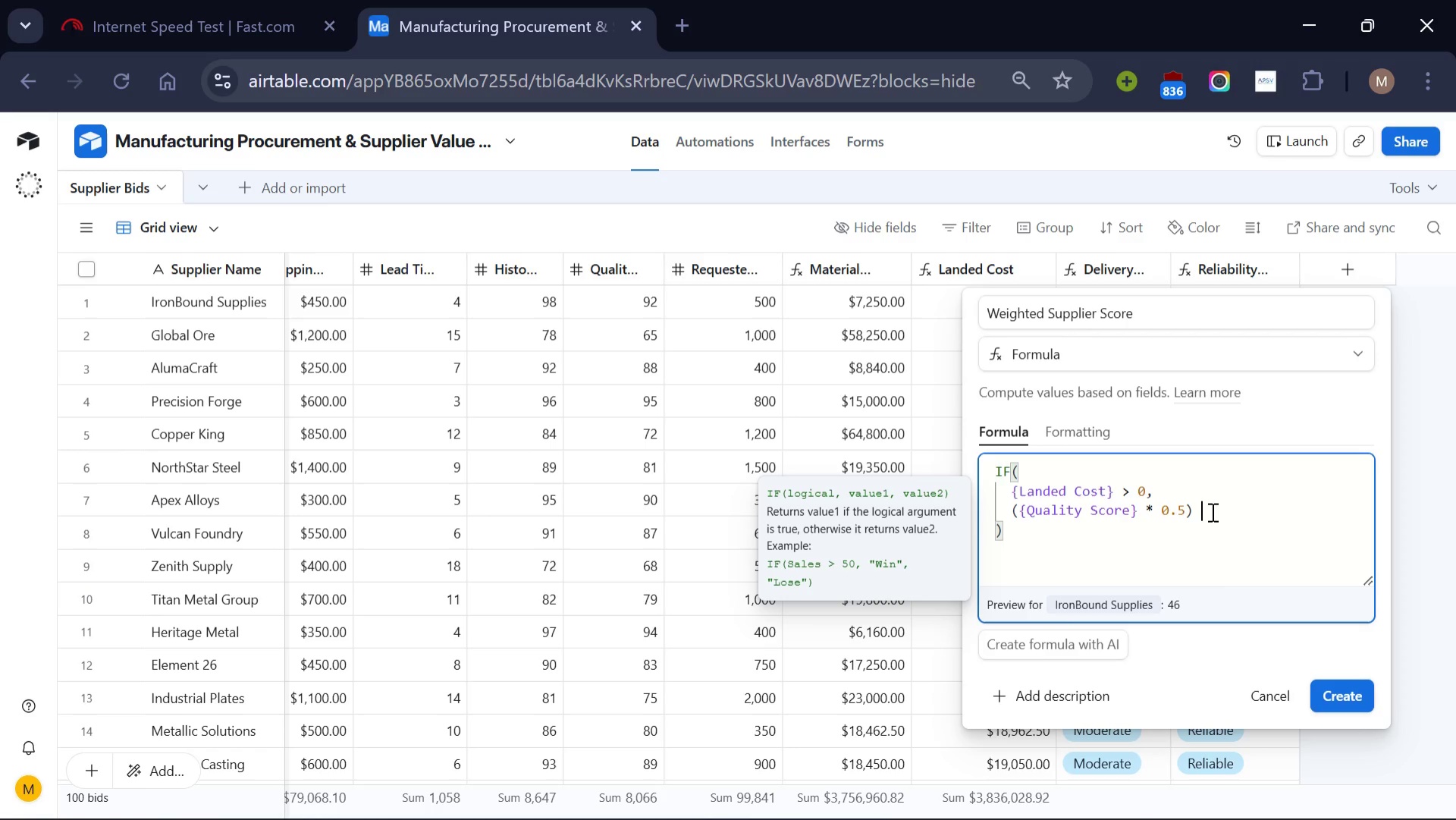 
key(Backspace)
 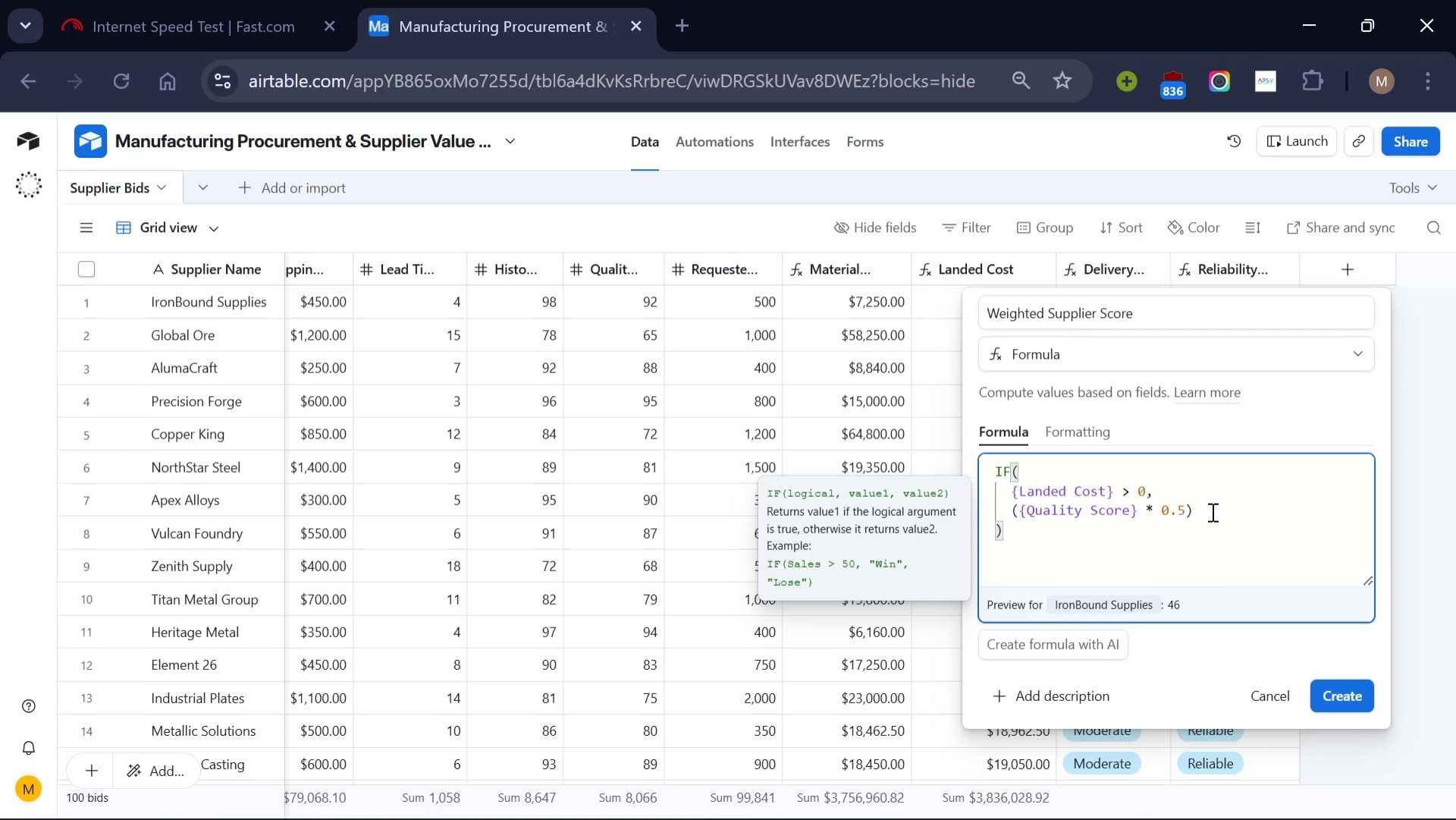 
key(Shift+Equal)
 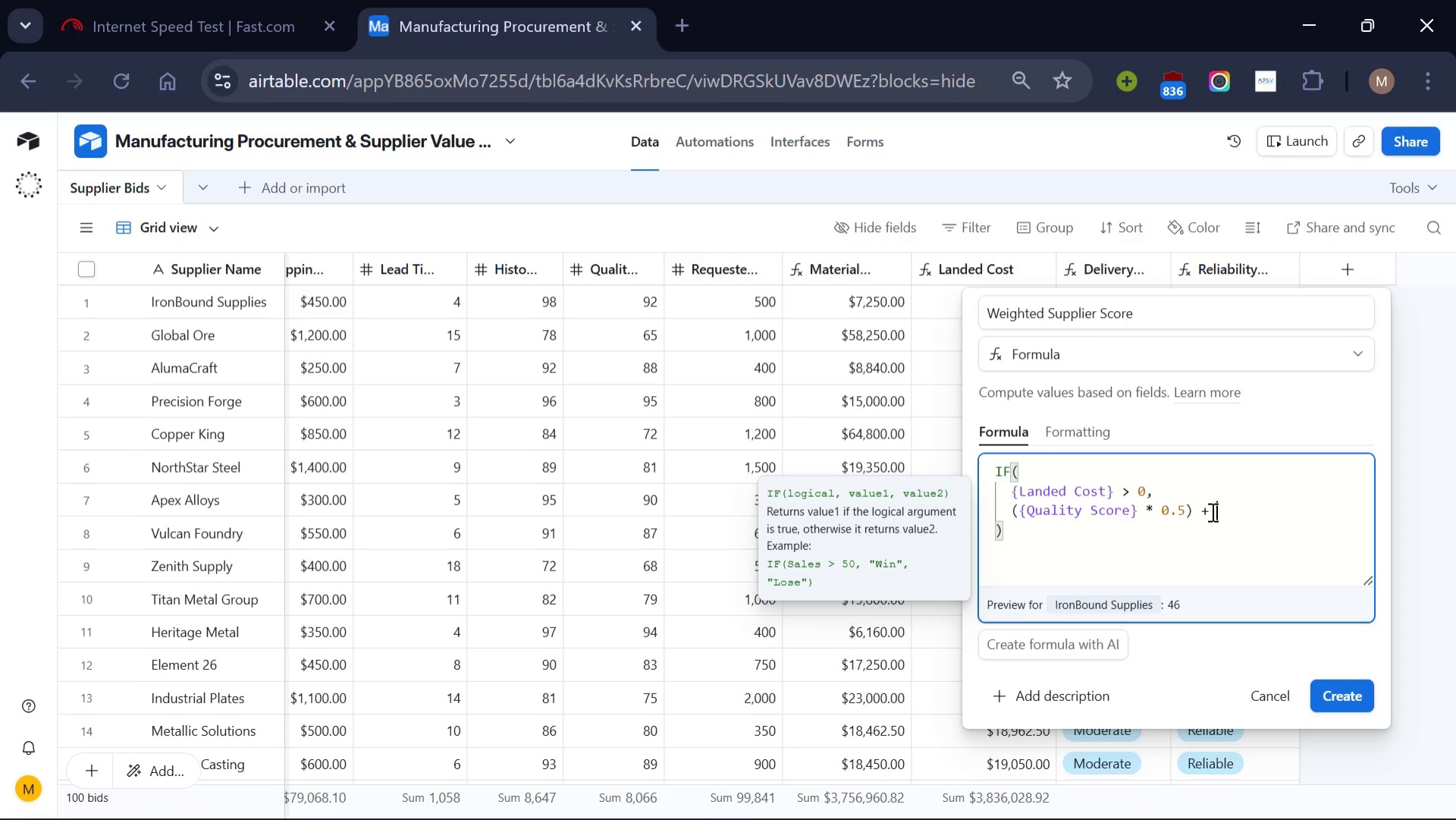 
key(Space)
 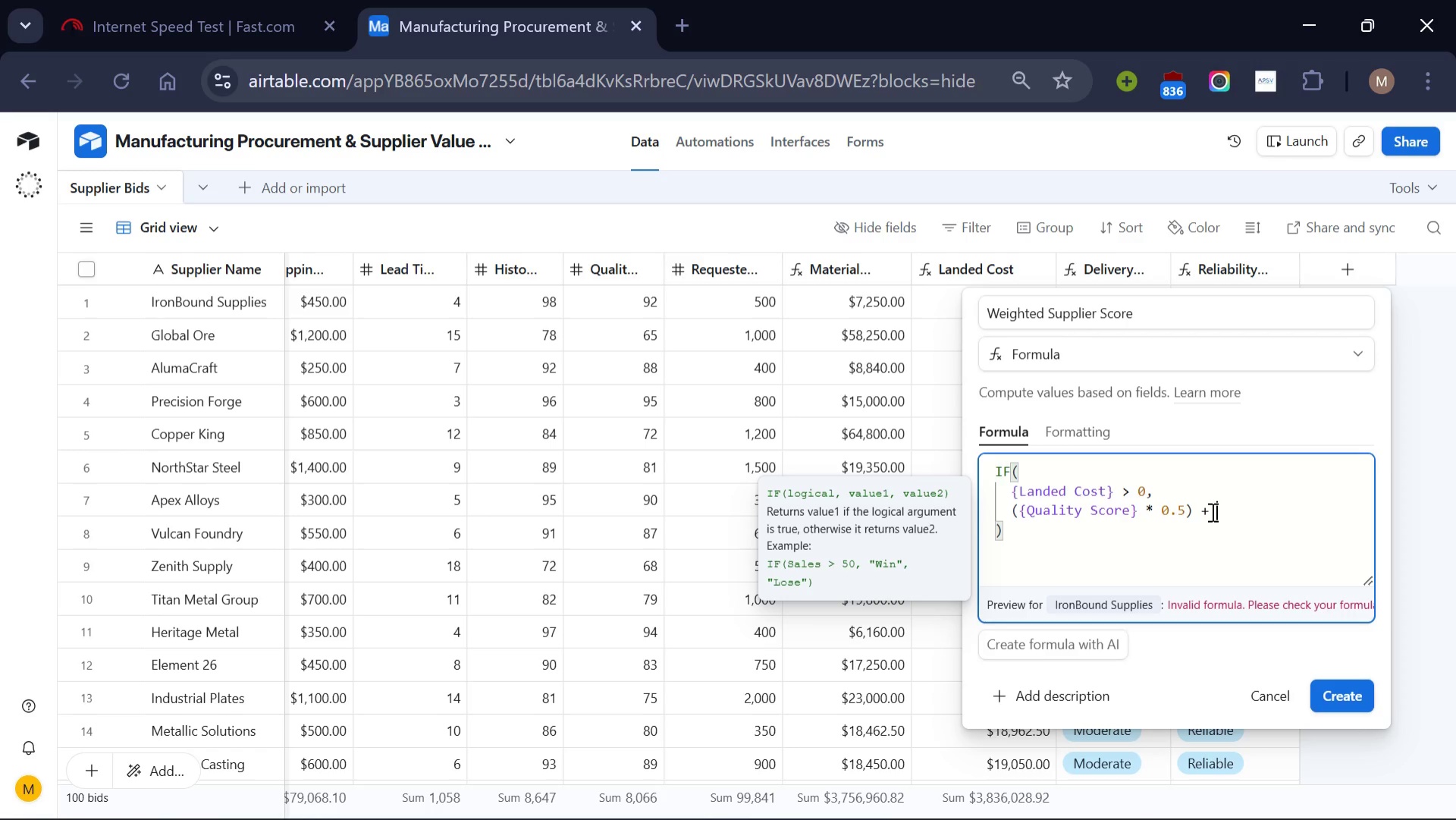 
wait(5.58)
 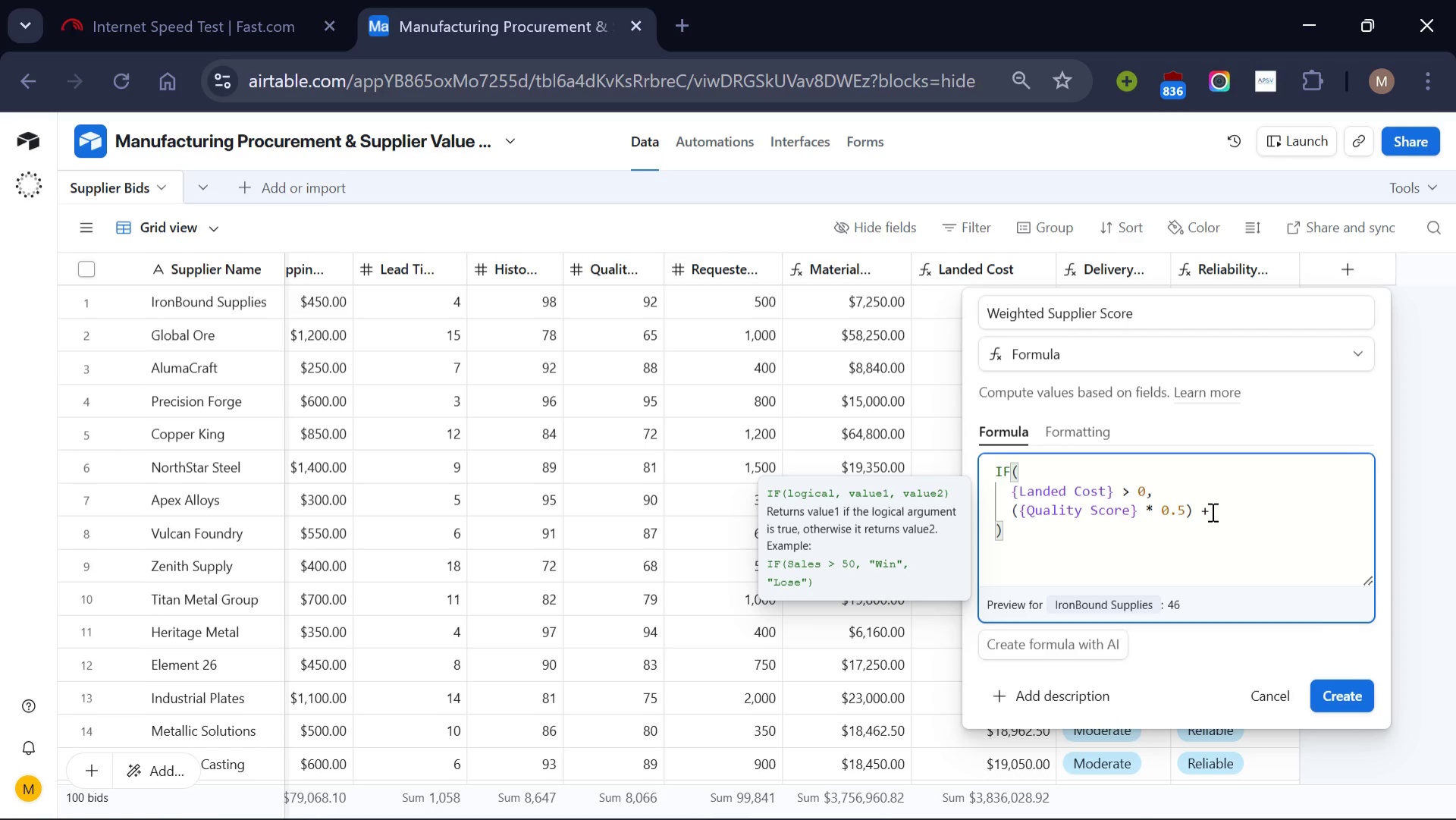 
key(Shift+9)
 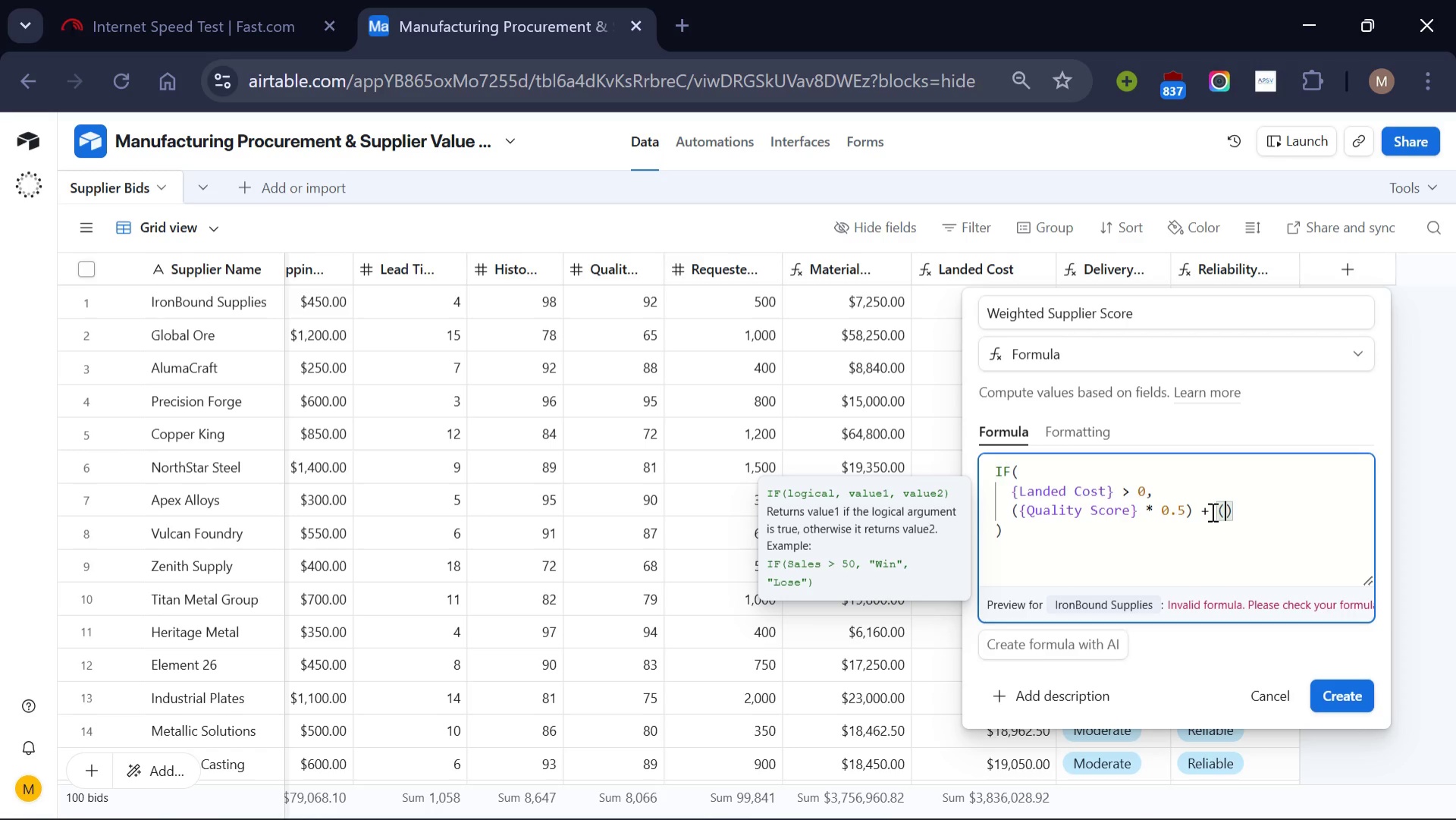 
key(Shift+BracketLeft)
 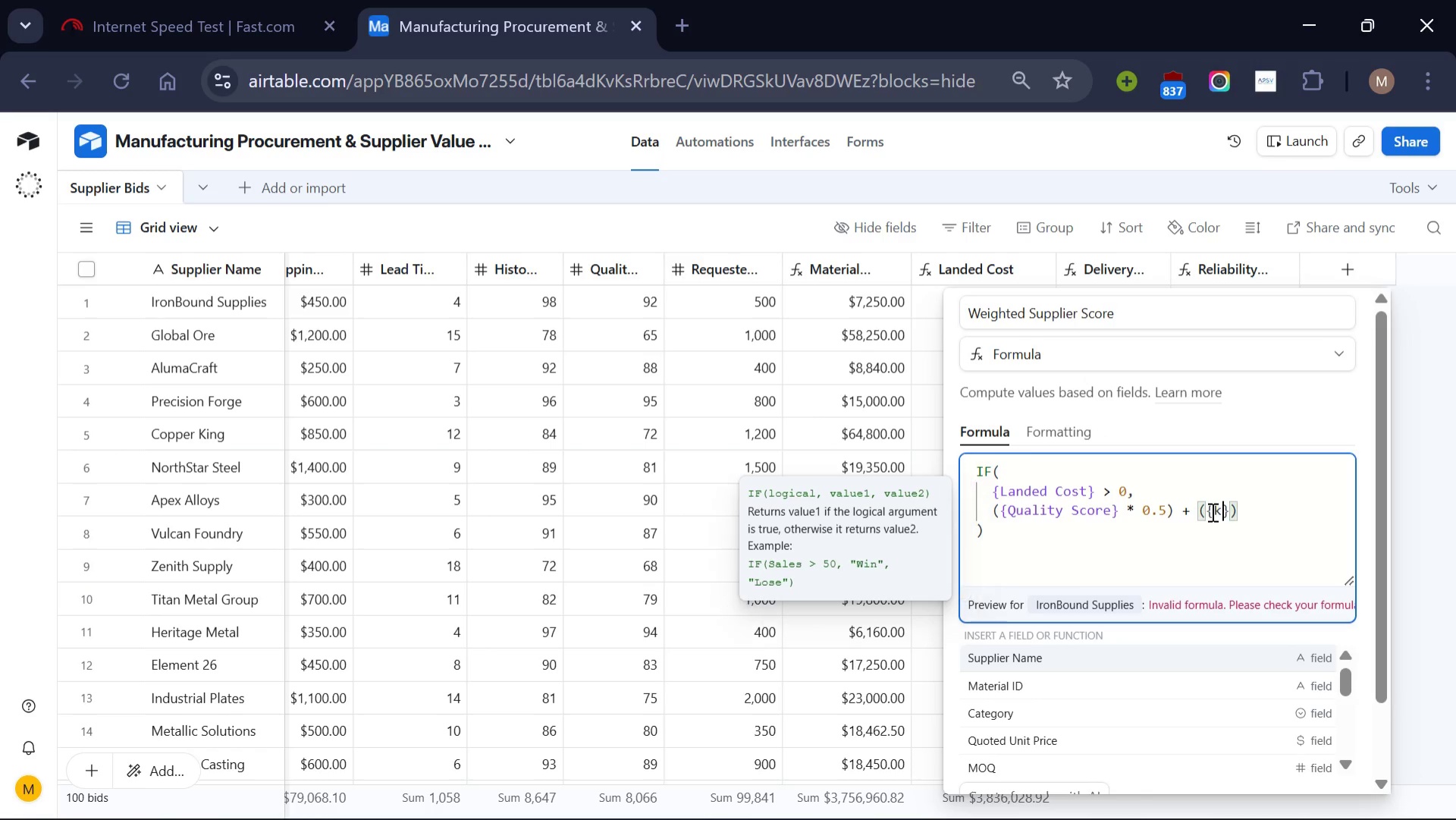 
key(K)
 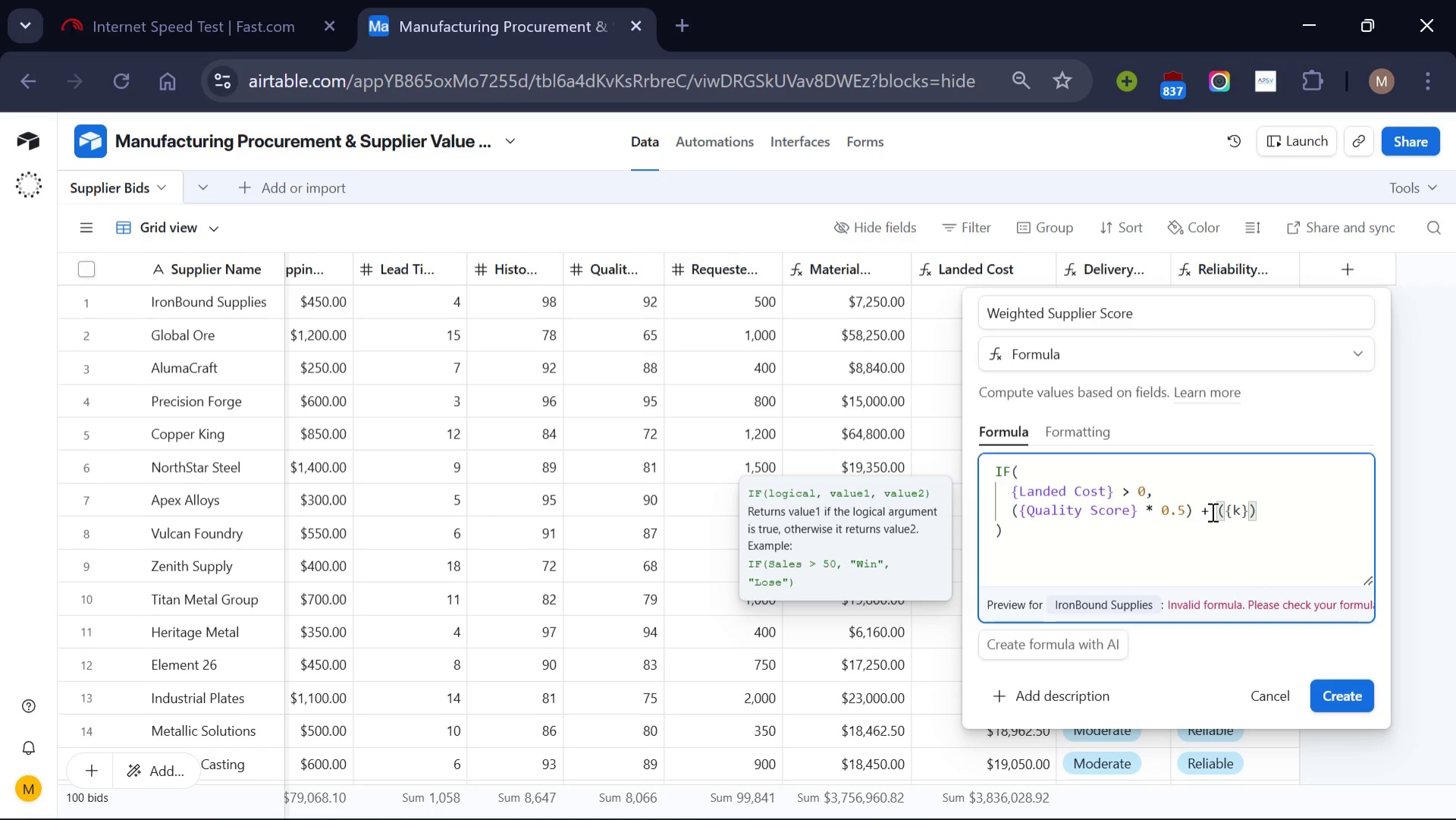 
key(Backspace)
 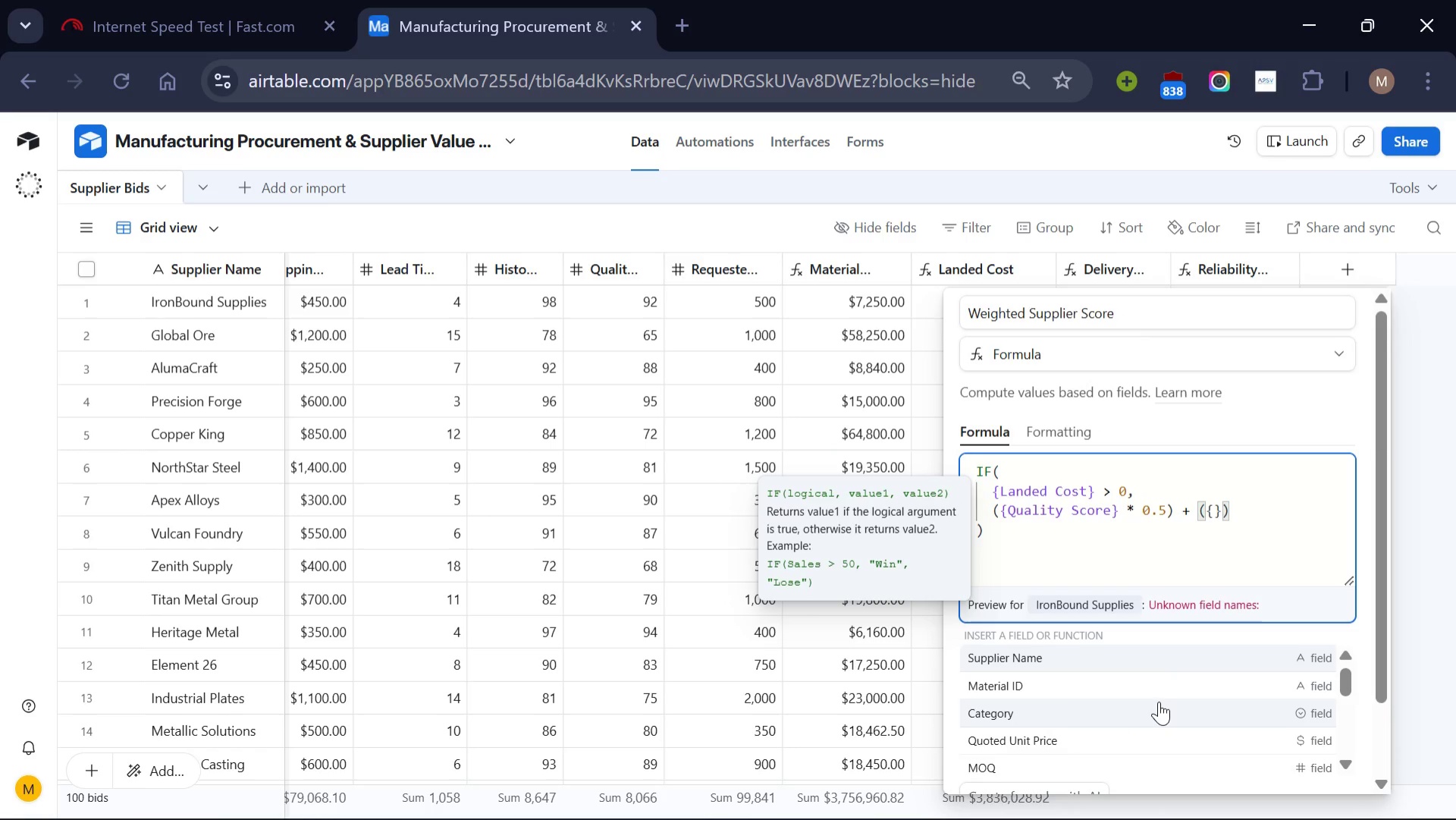 
scroll: coordinate [1159, 701], scroll_direction: none, amount: 0.0
 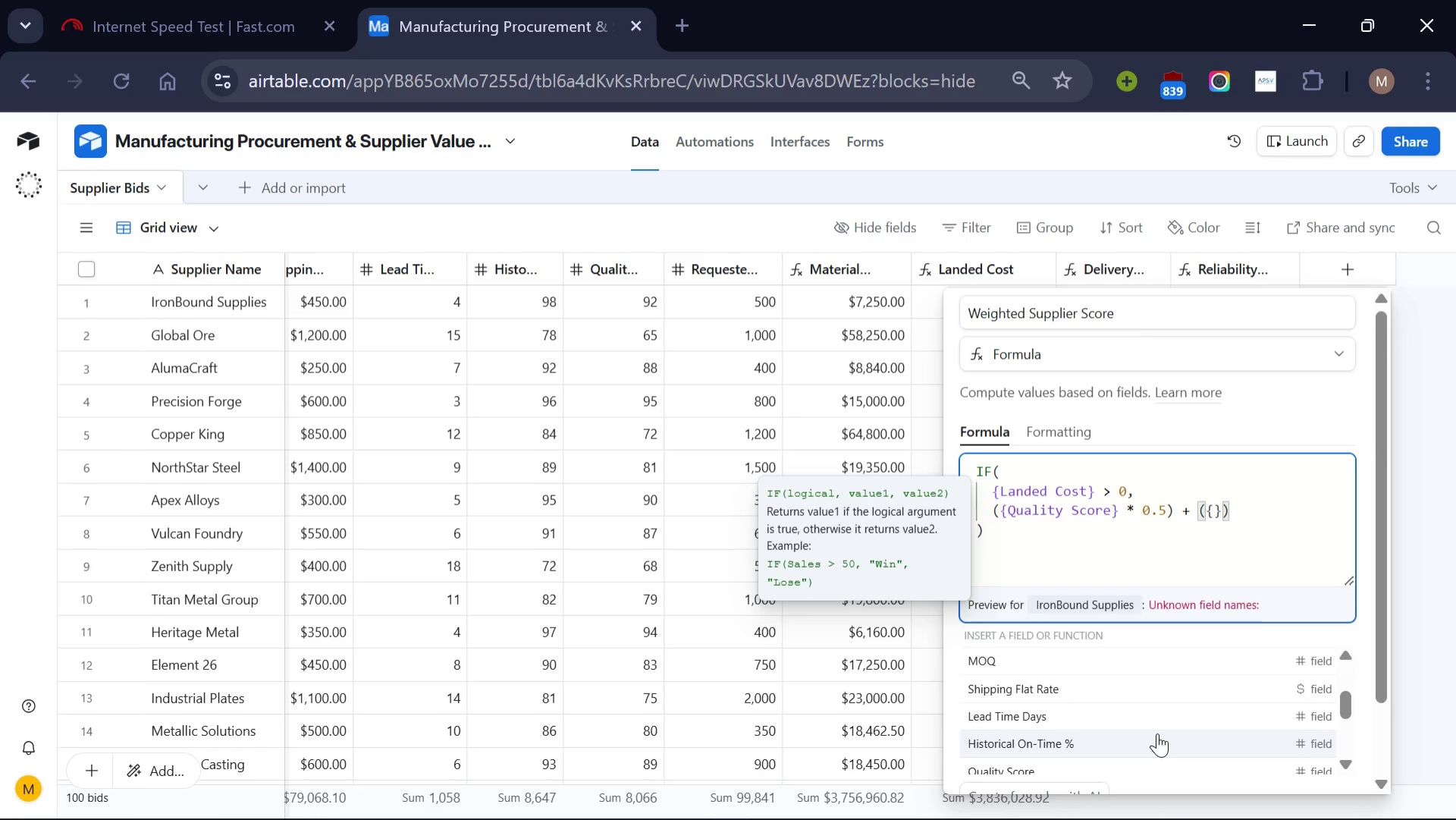 
left_click([1157, 733])
 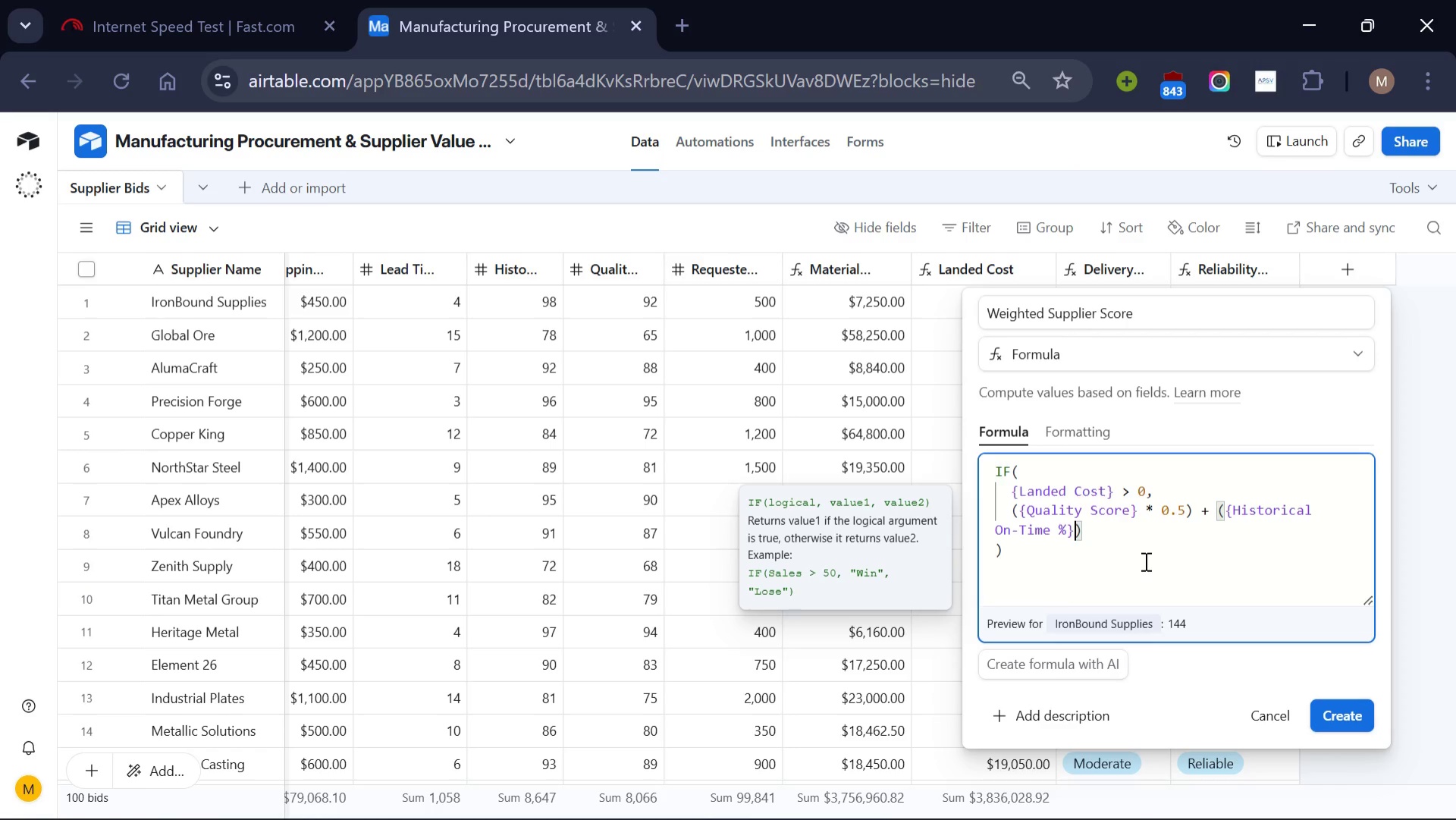 
wait(12.11)
 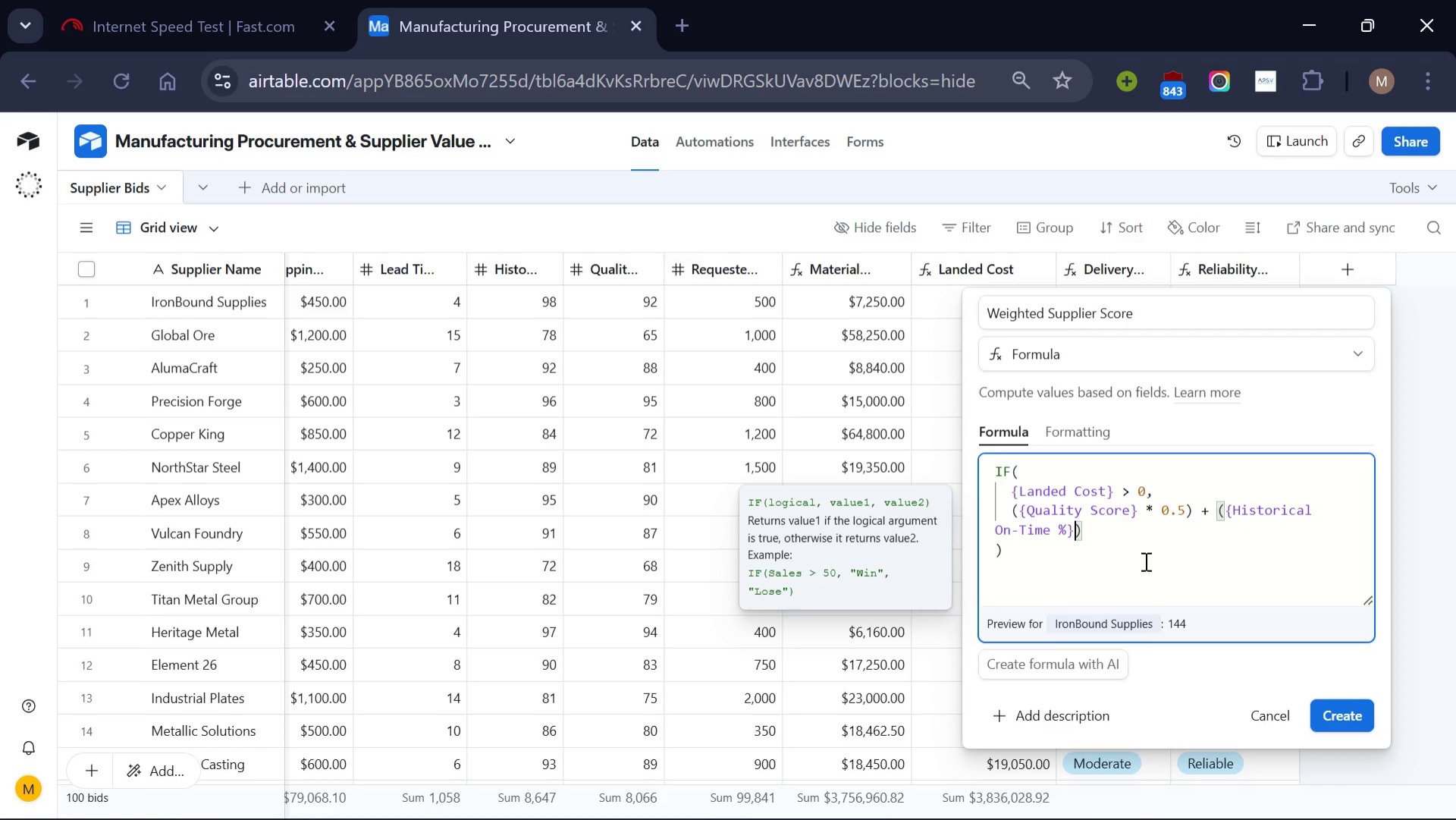 
key(Space)
 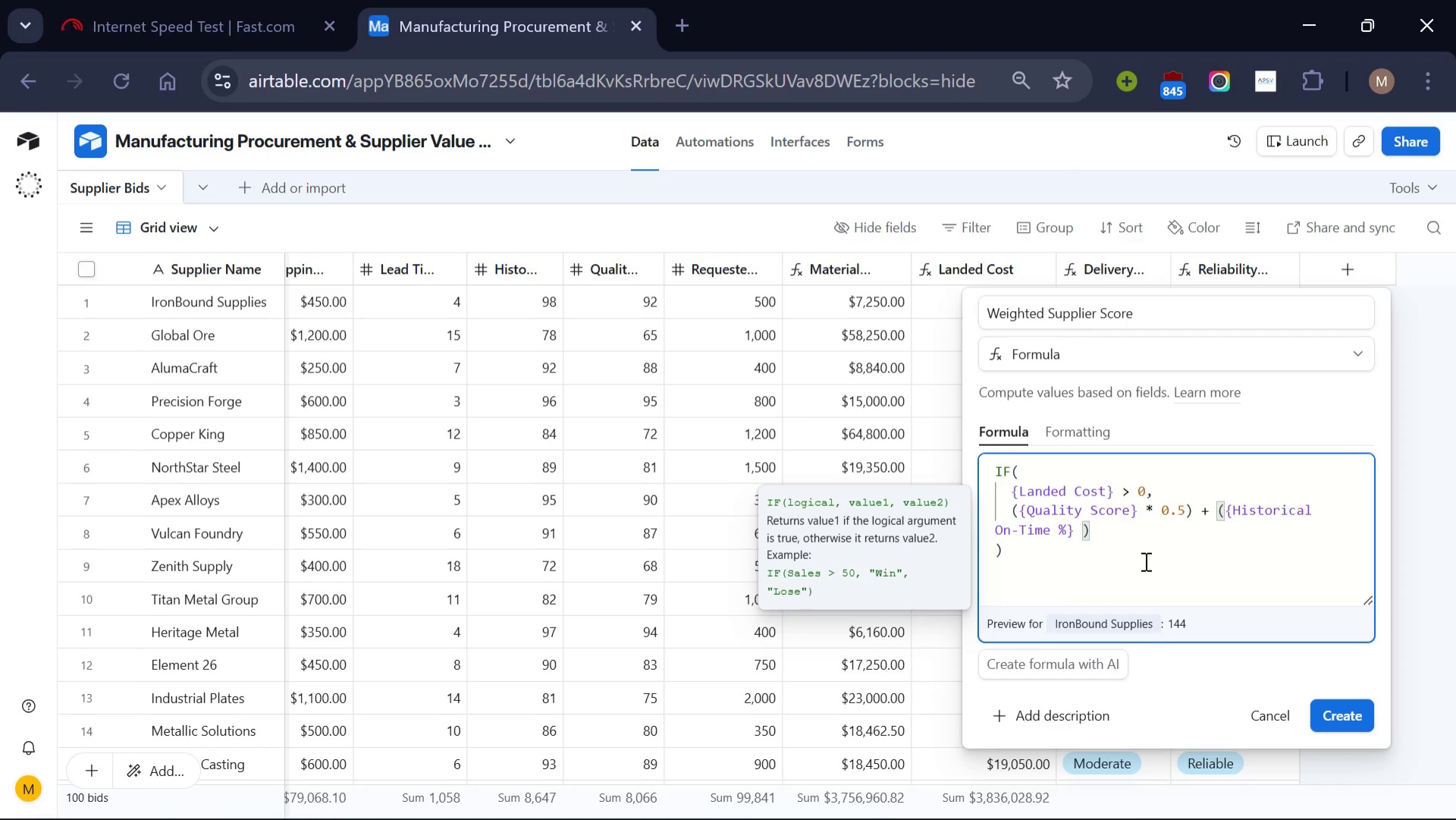 
key(Shift+6)
 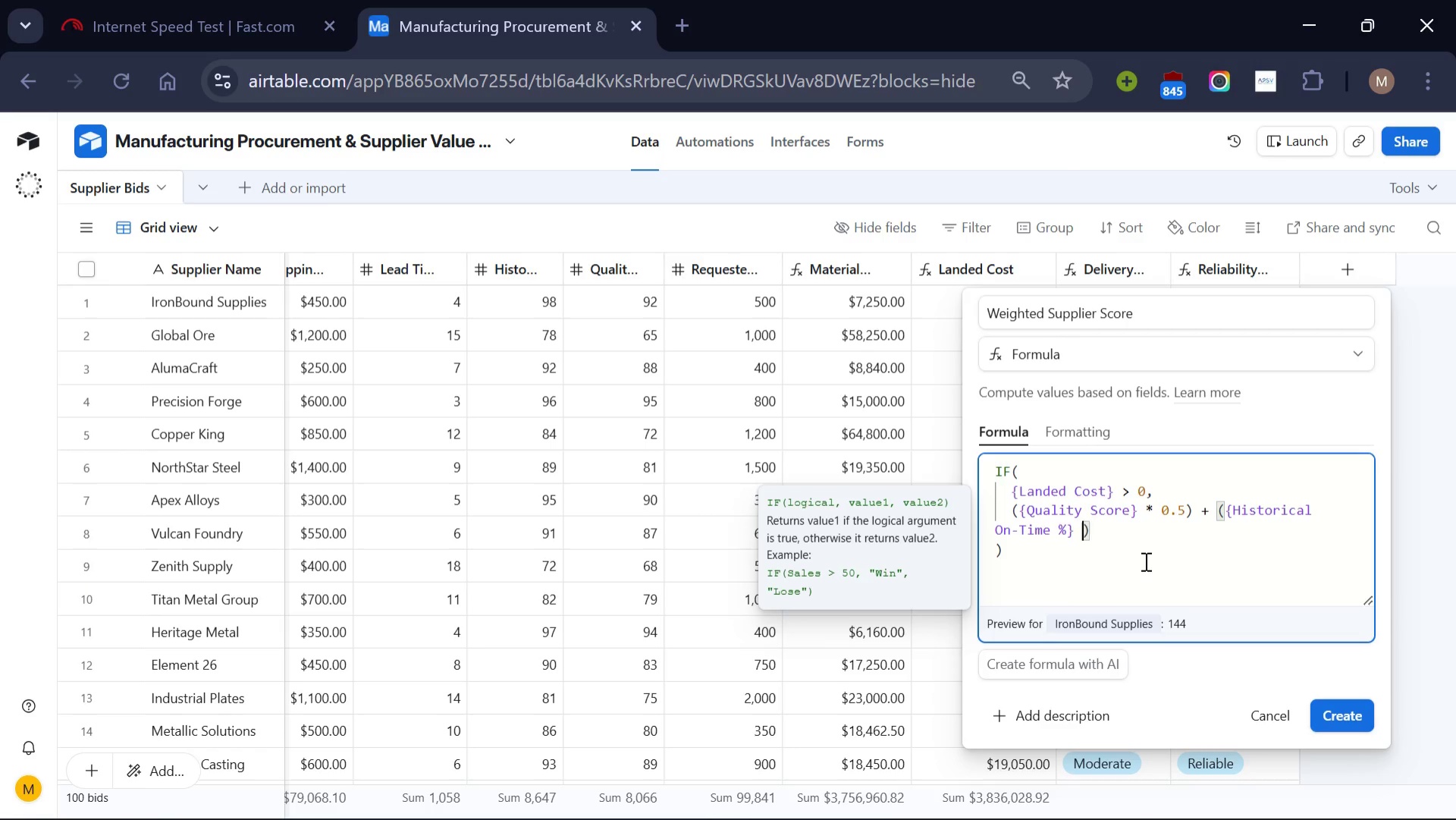 
key(Backspace)
 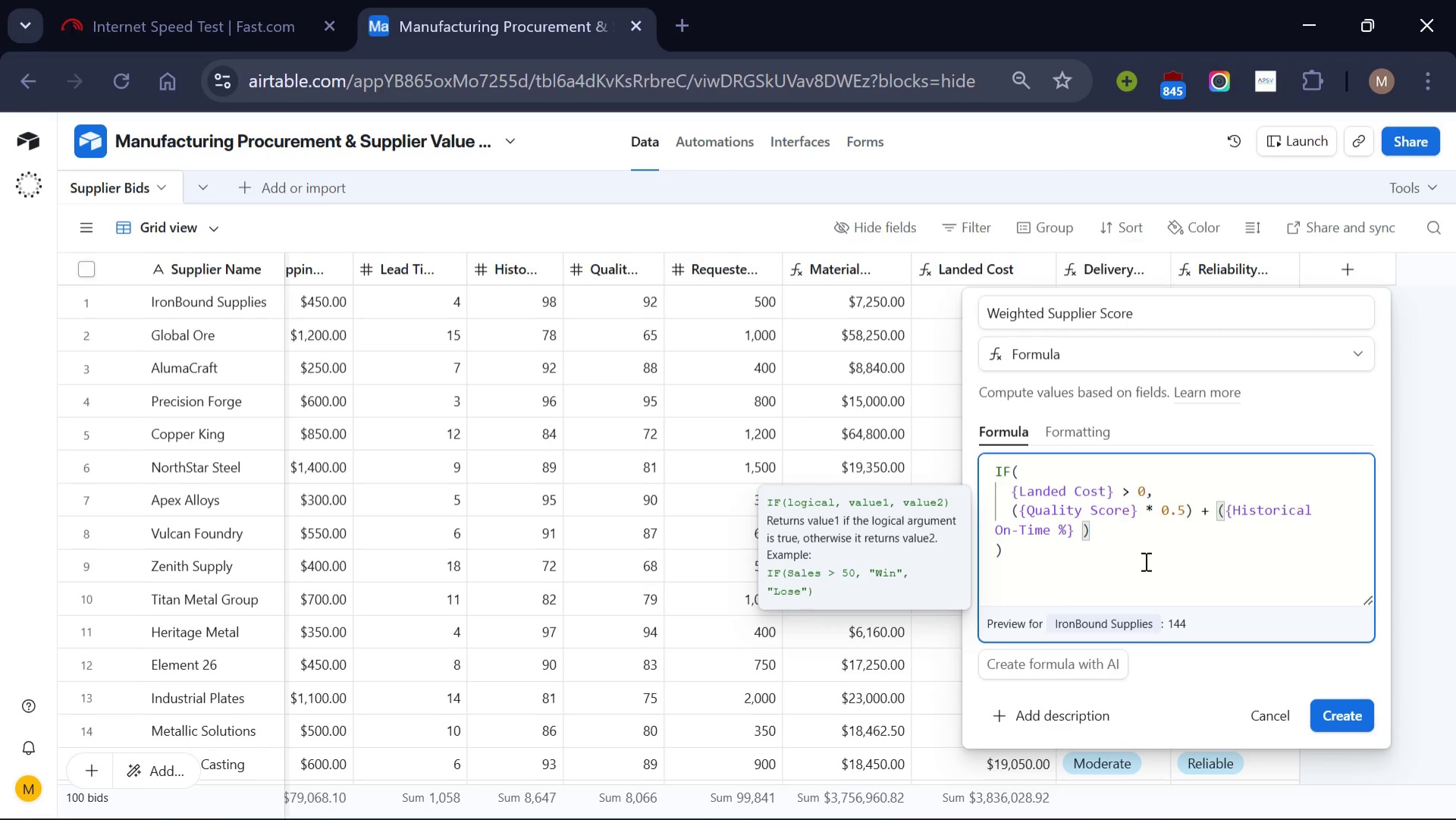 
key(Shift+8)
 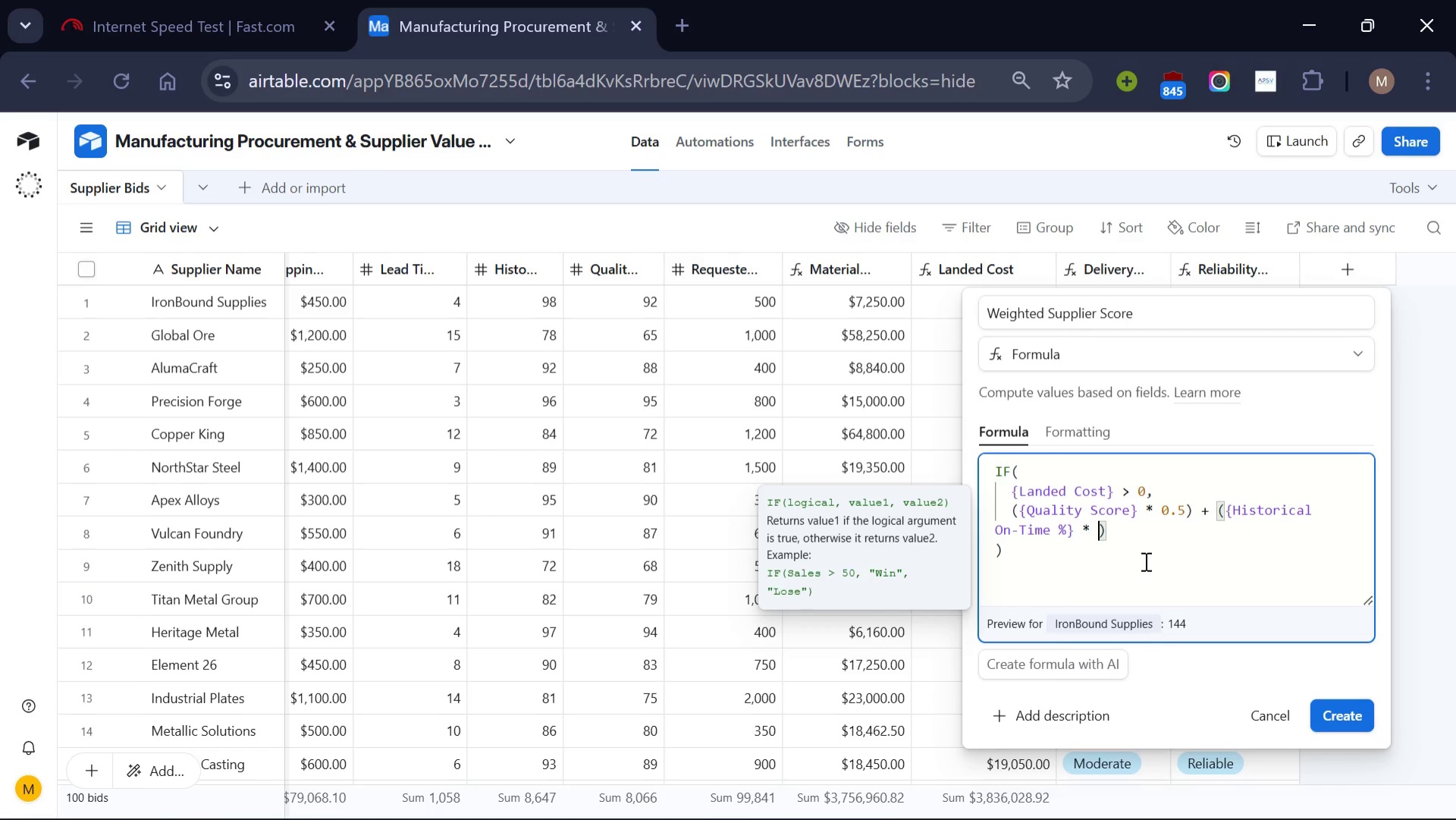 
key(Space)
 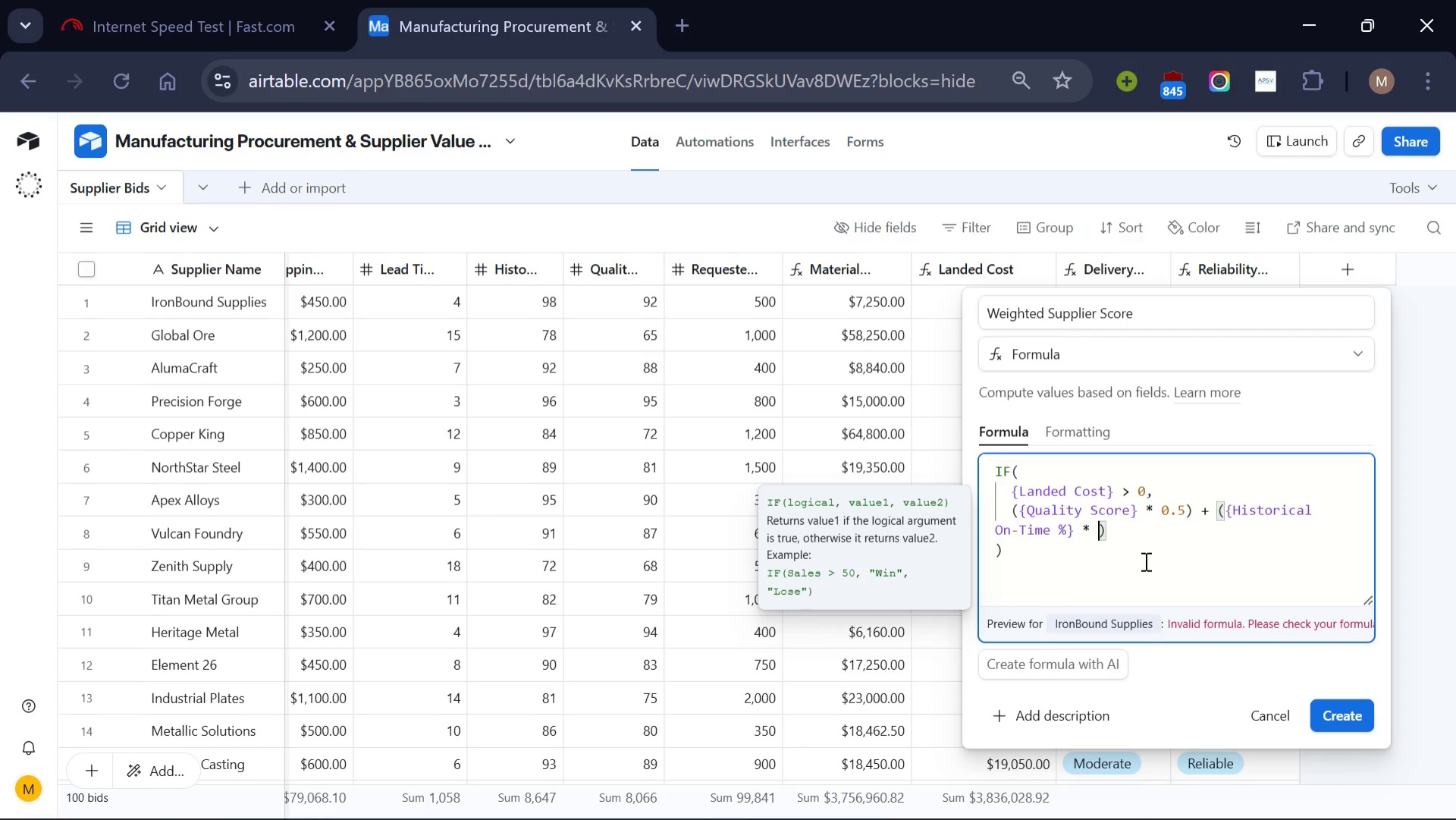 
key(0)
 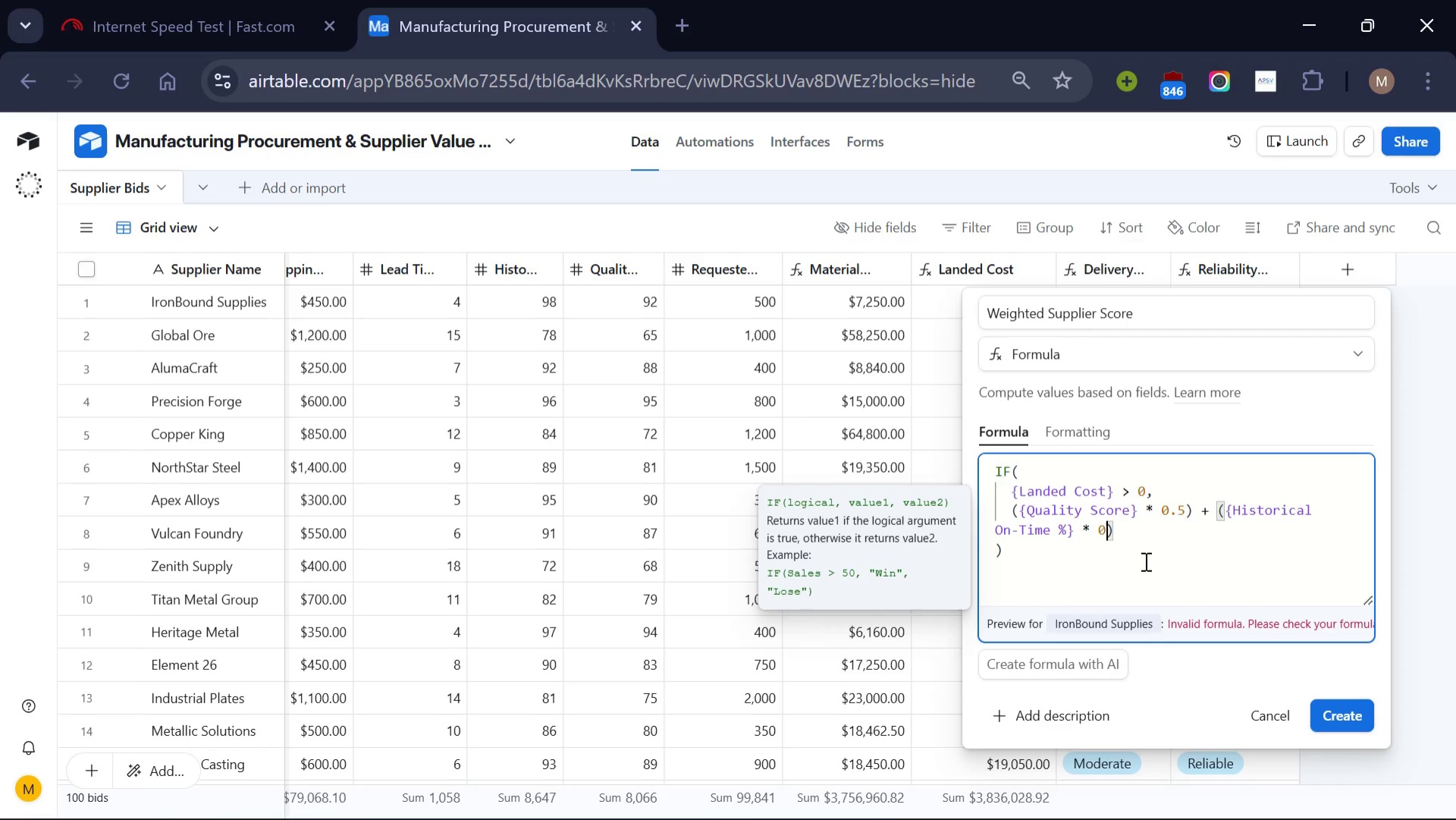 
key(Period)
 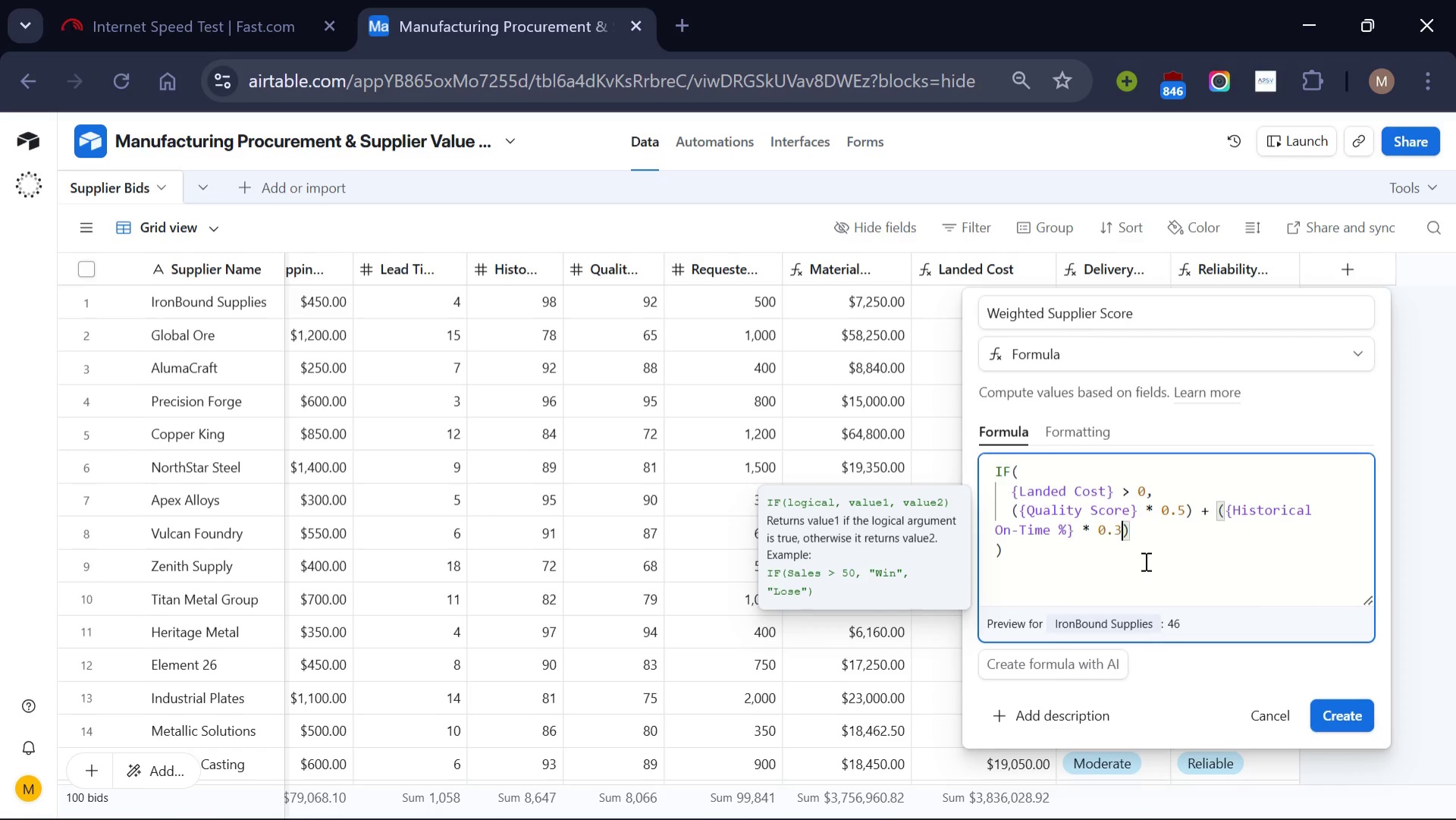 
key(3)
 